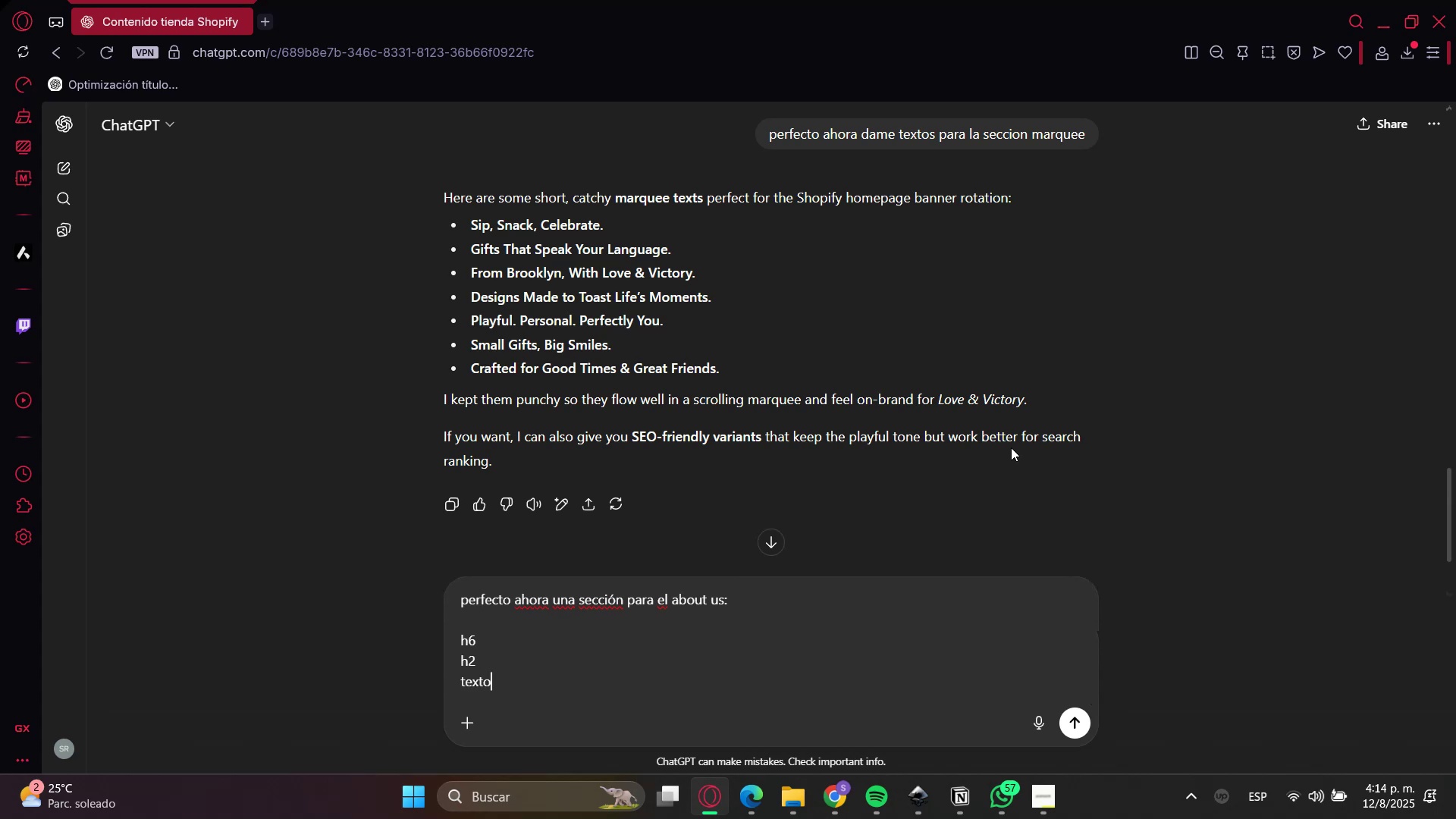 
key(Shift+Enter)
 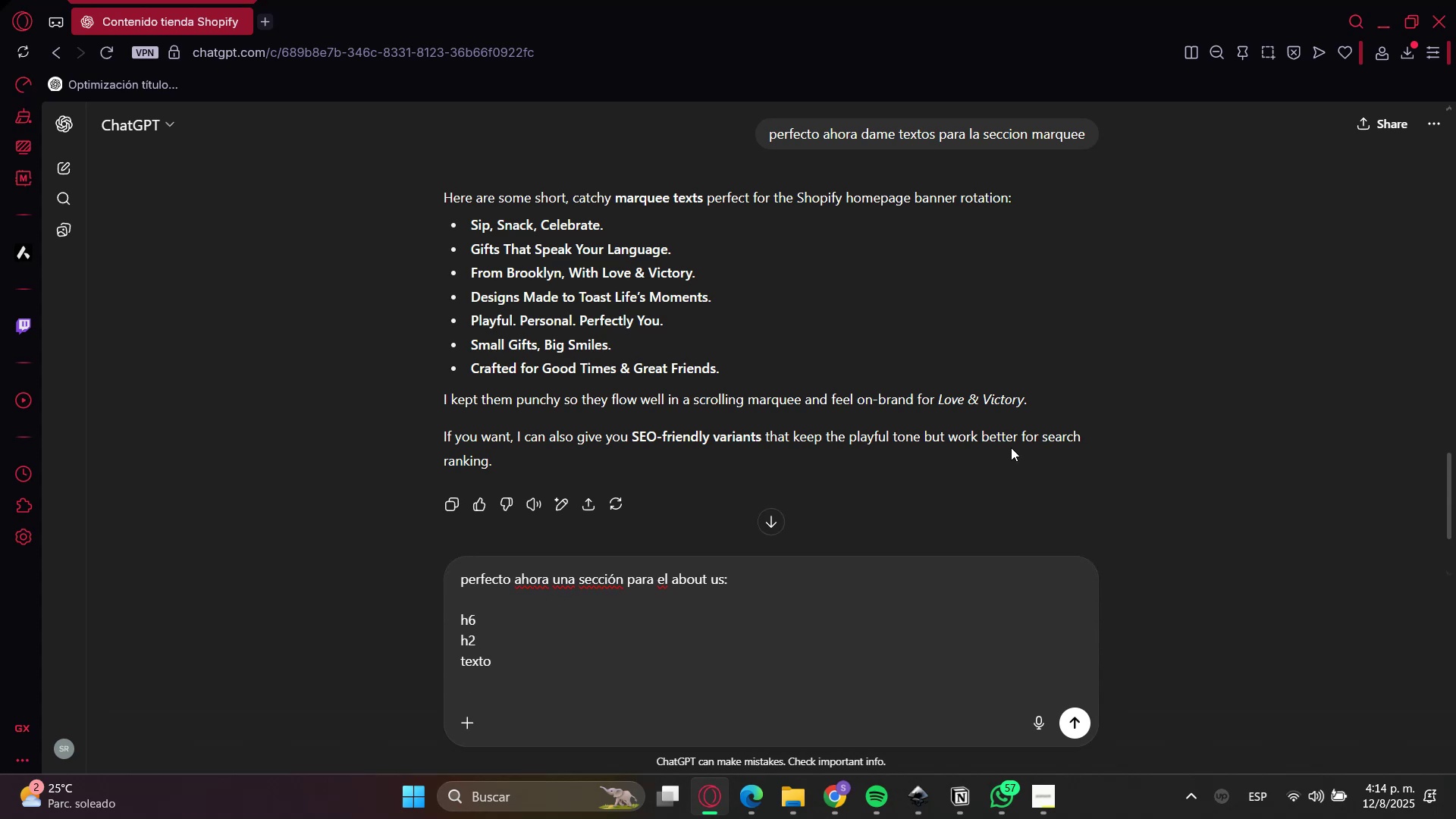 
type(btn)
 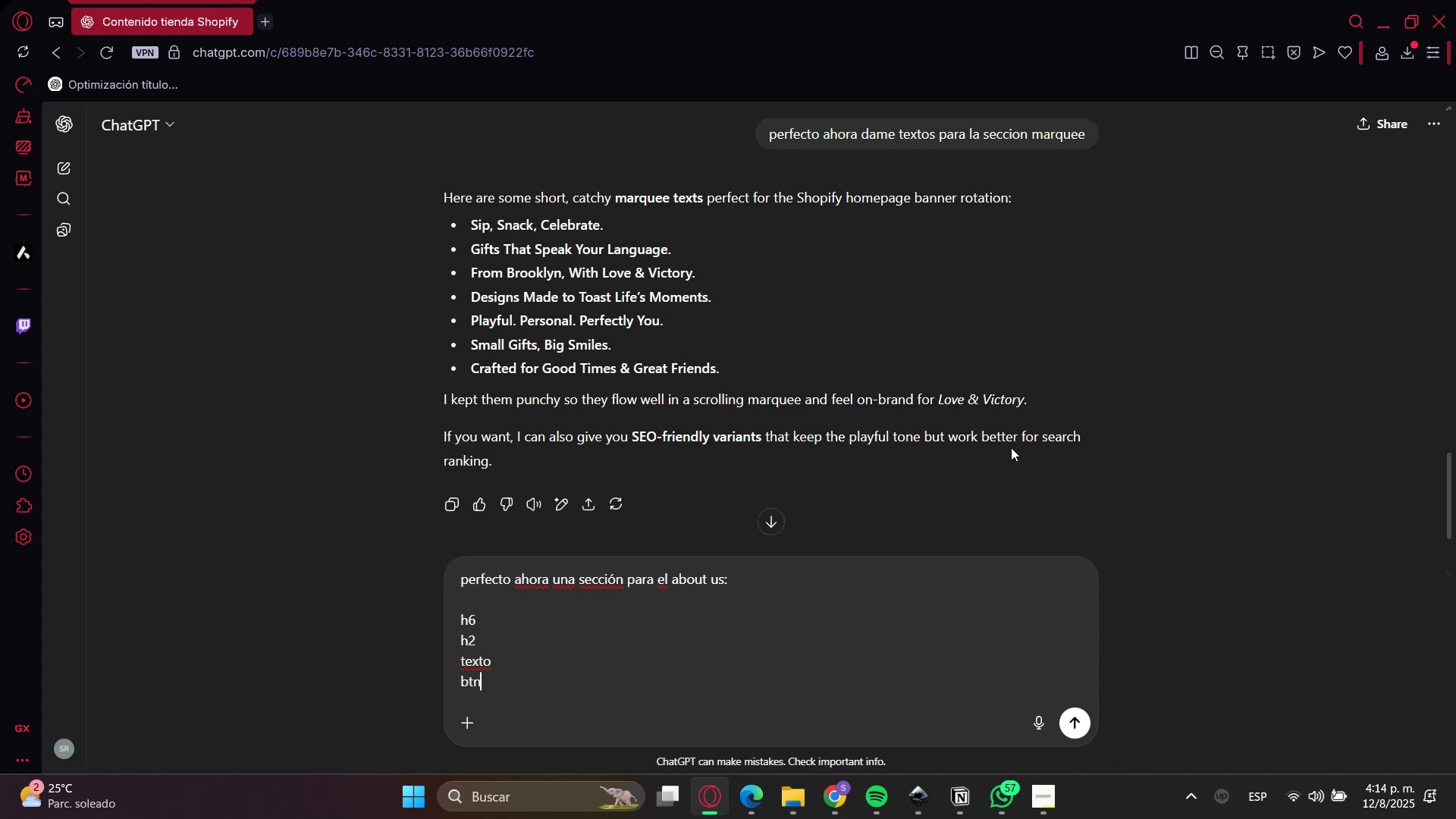 
key(Enter)
 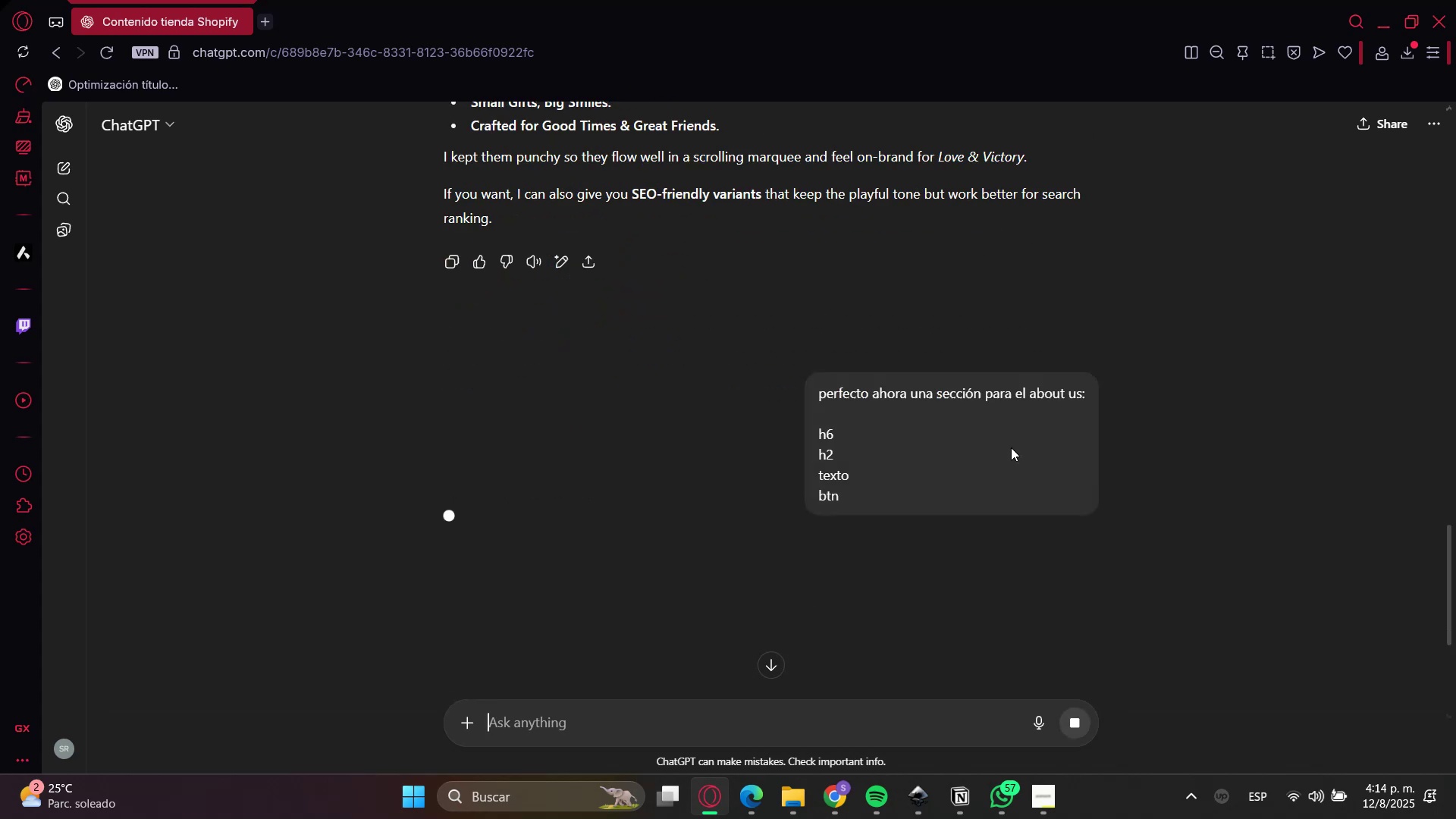 
key(Meta+MetaLeft)
 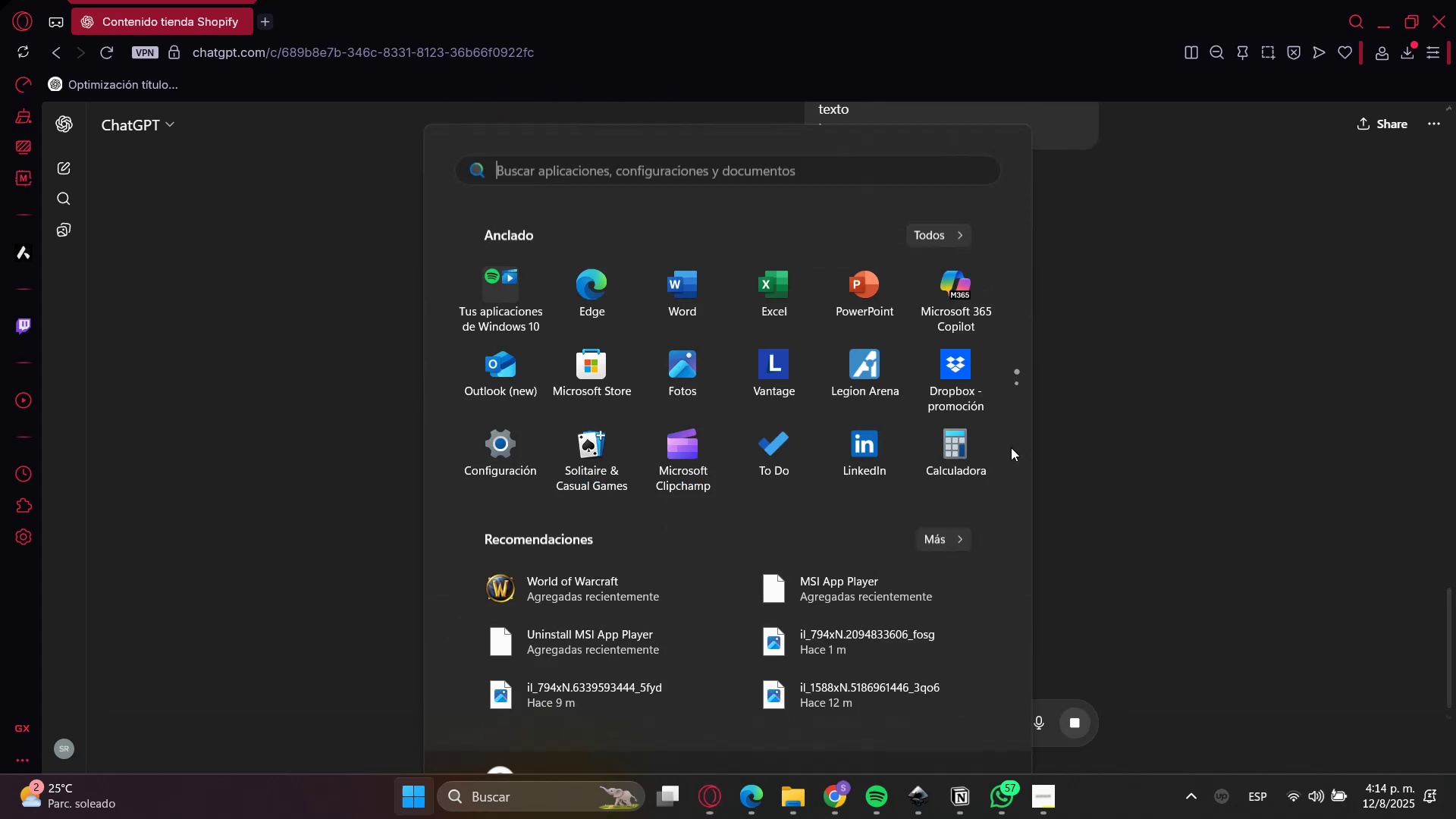 
key(MediaTrackNext)
 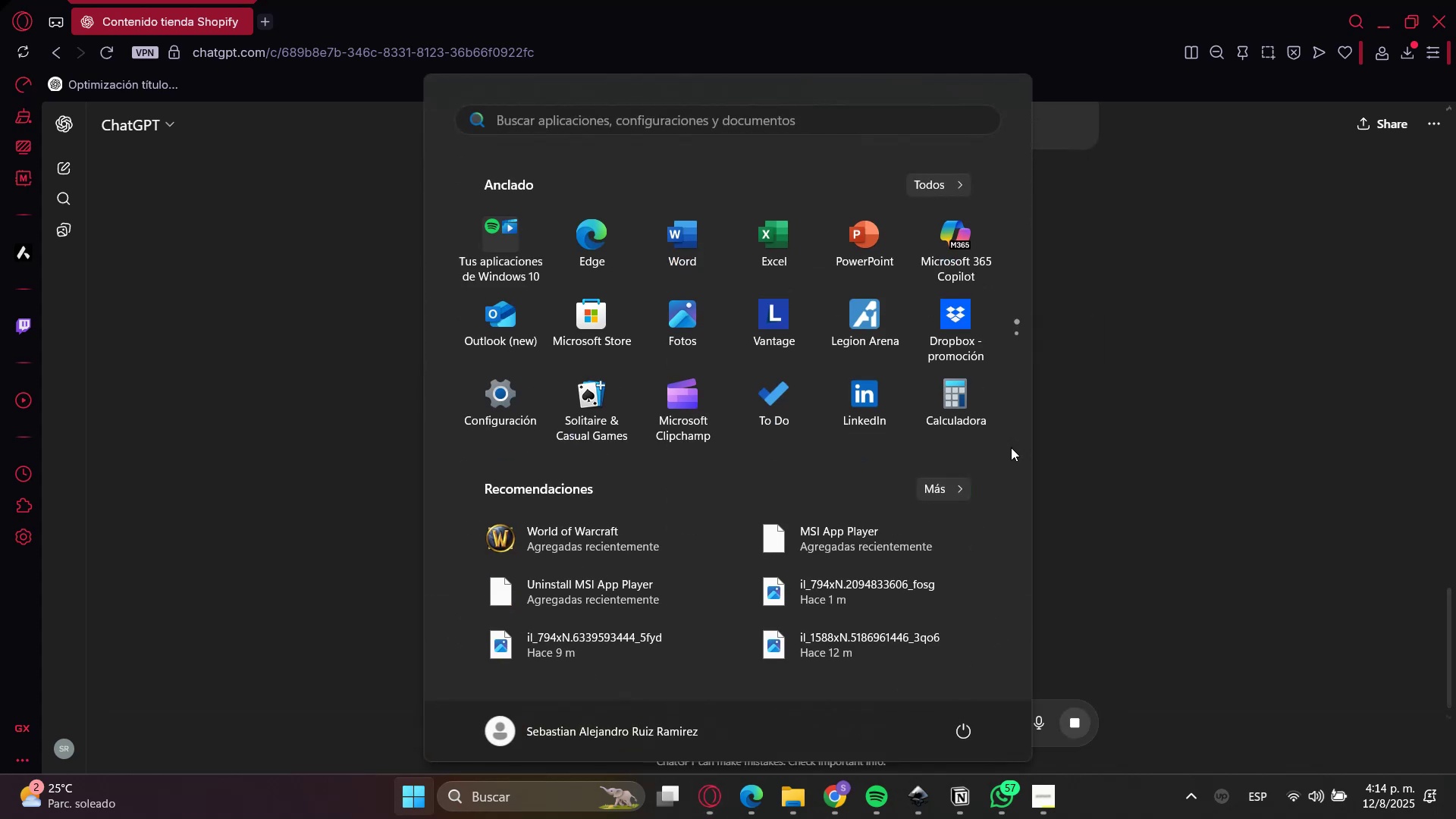 
key(Meta+MetaLeft)
 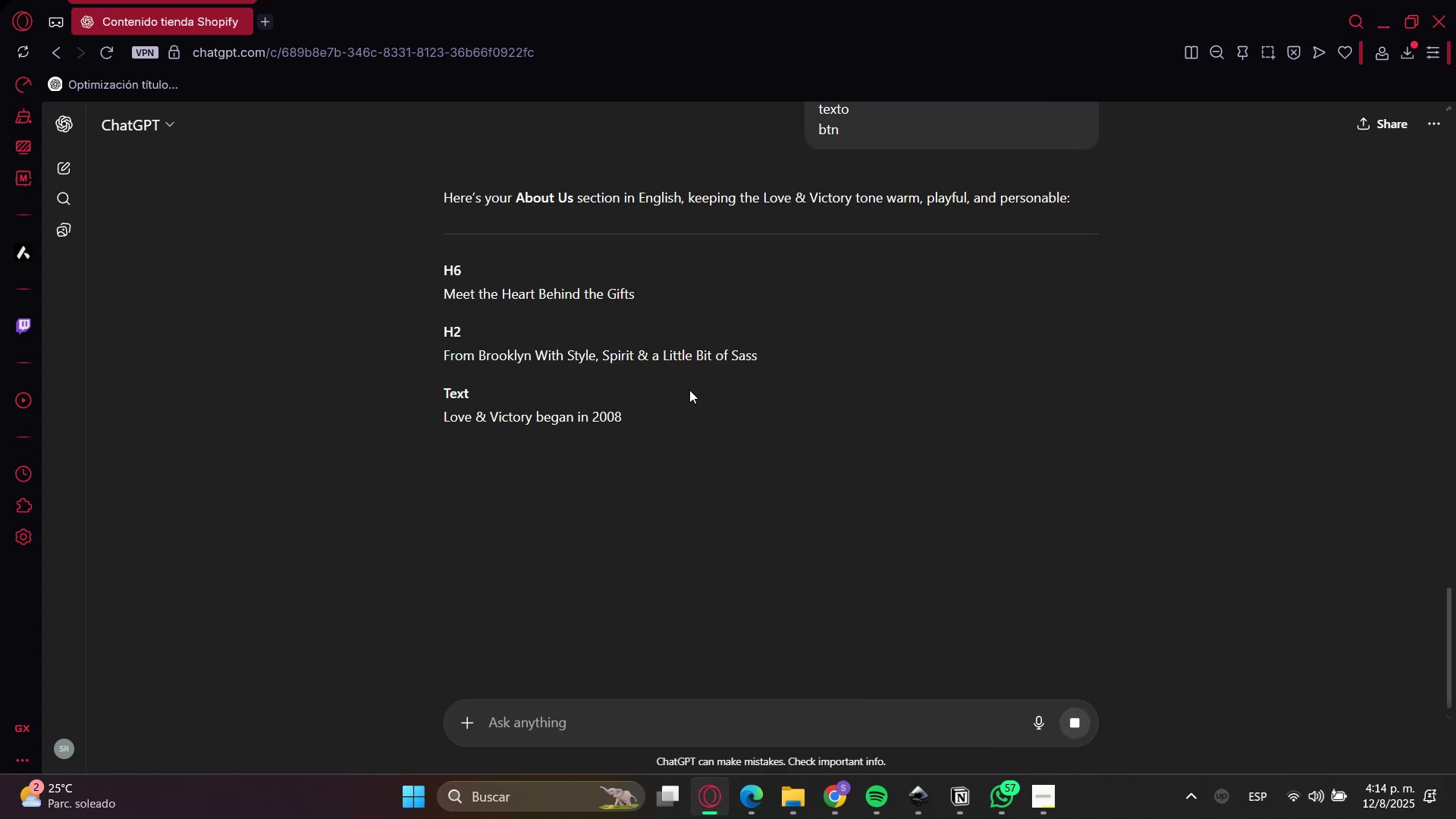 
double_click([541, 295])
 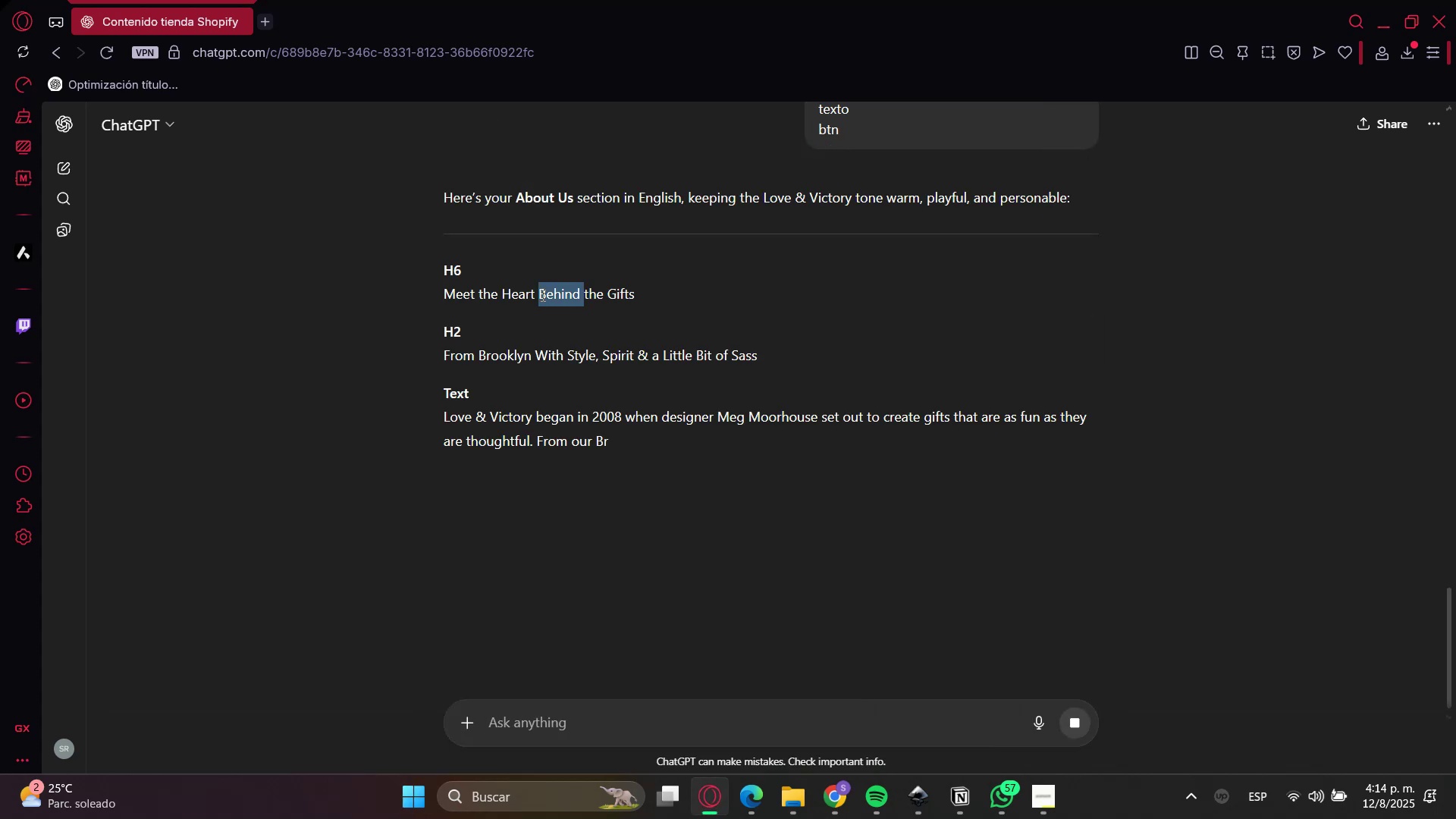 
triple_click([541, 295])
 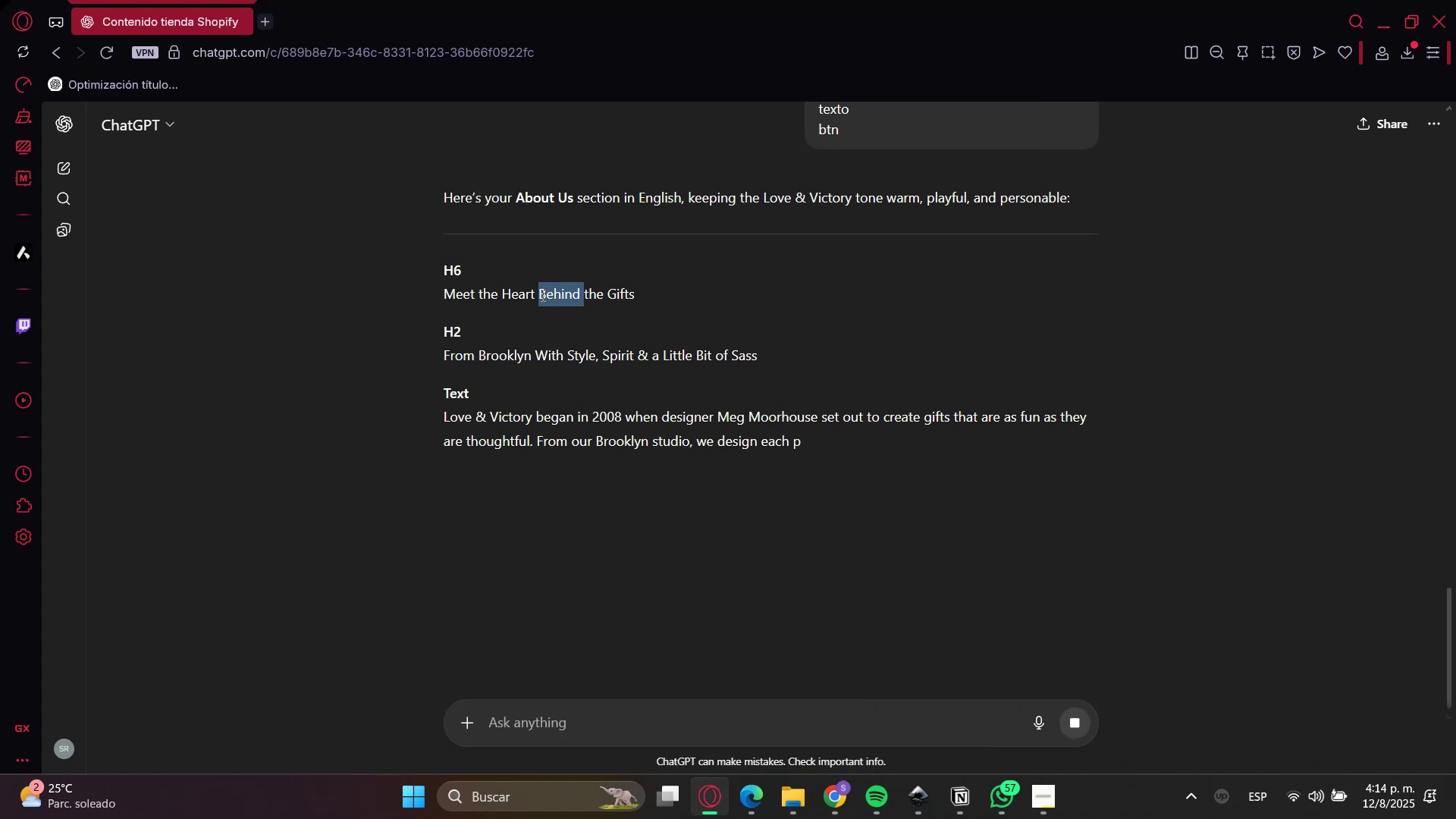 
key(Control+C)
 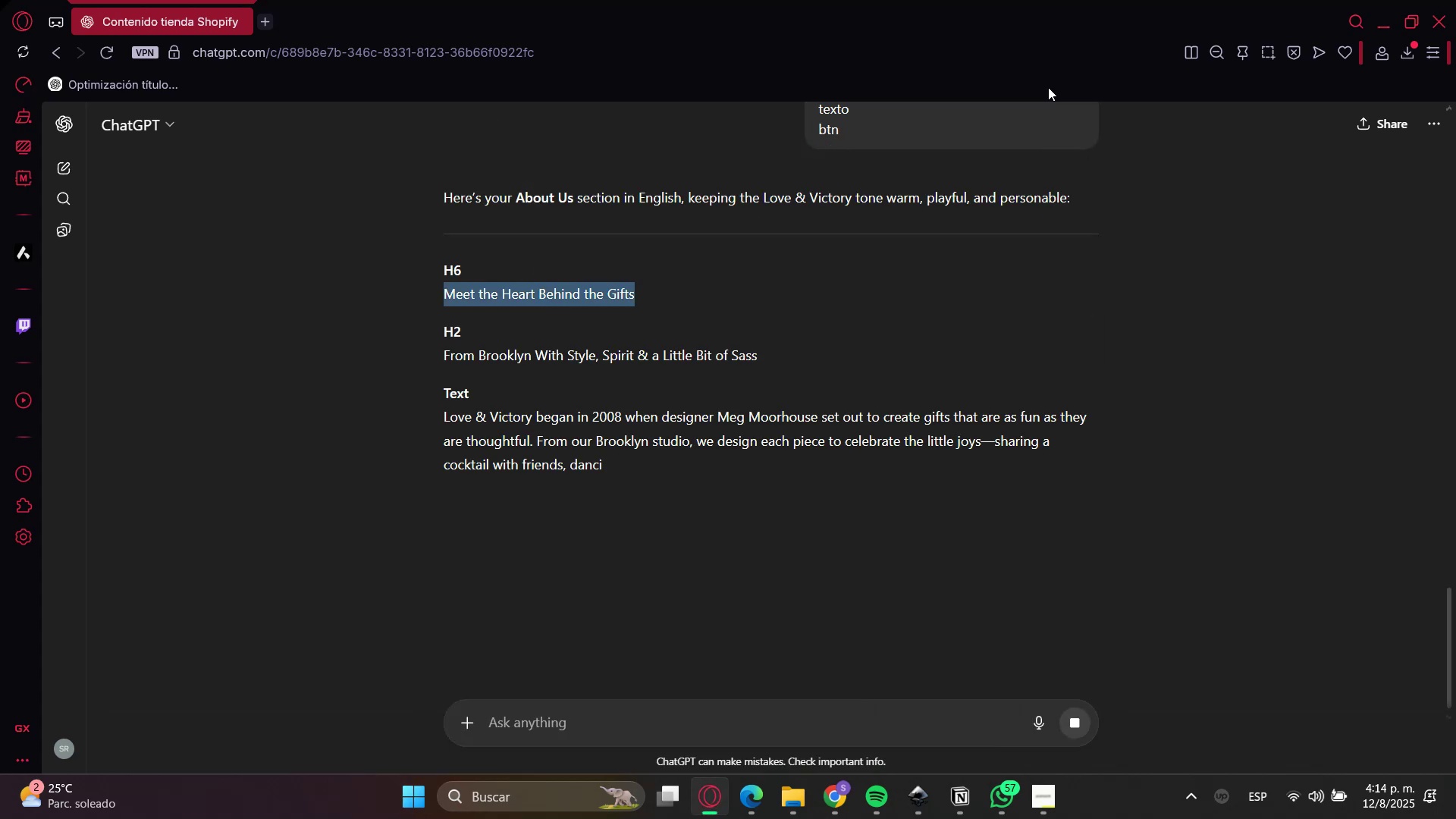 
key(Control+C)
 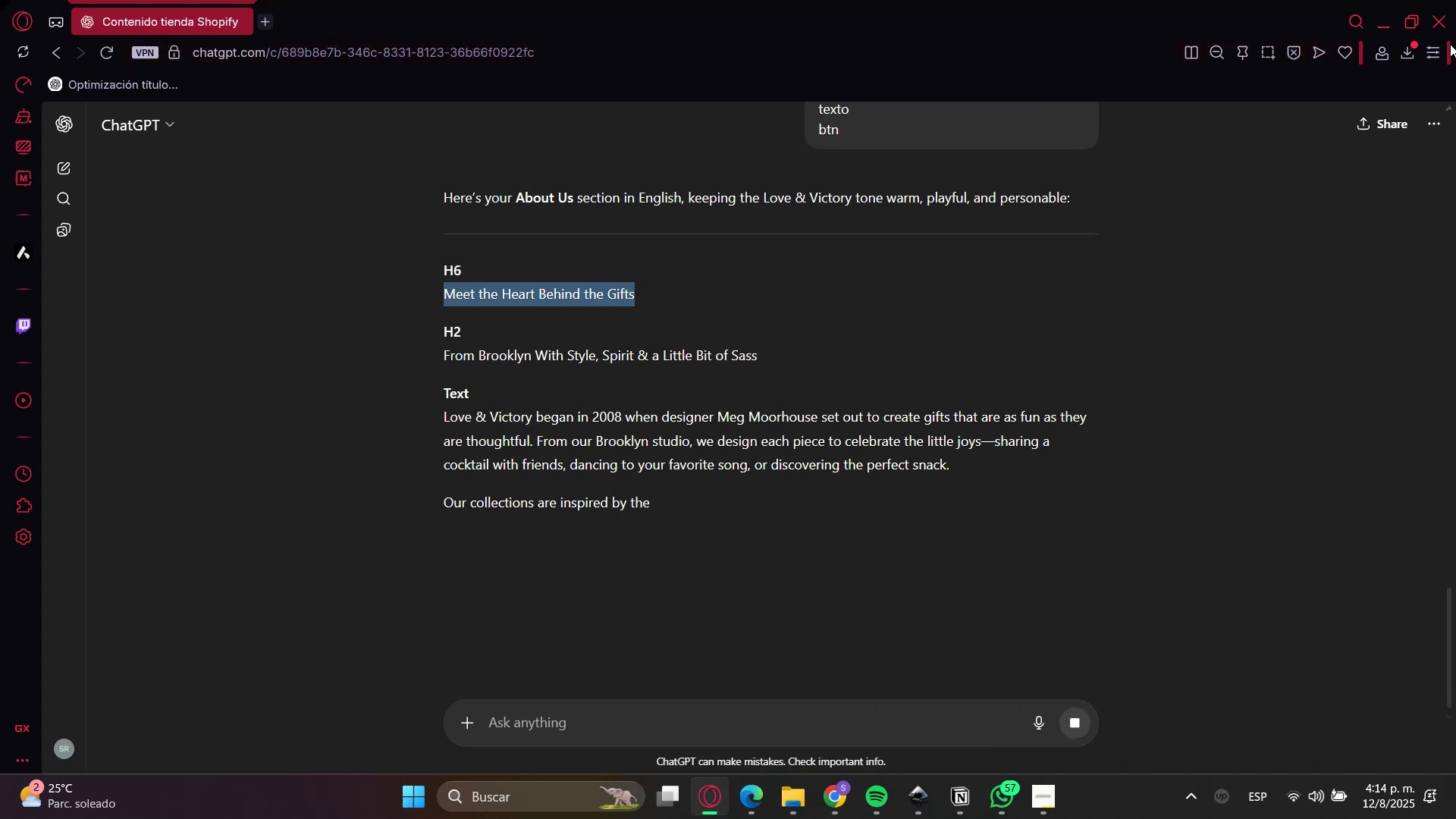 
left_click([1372, 17])
 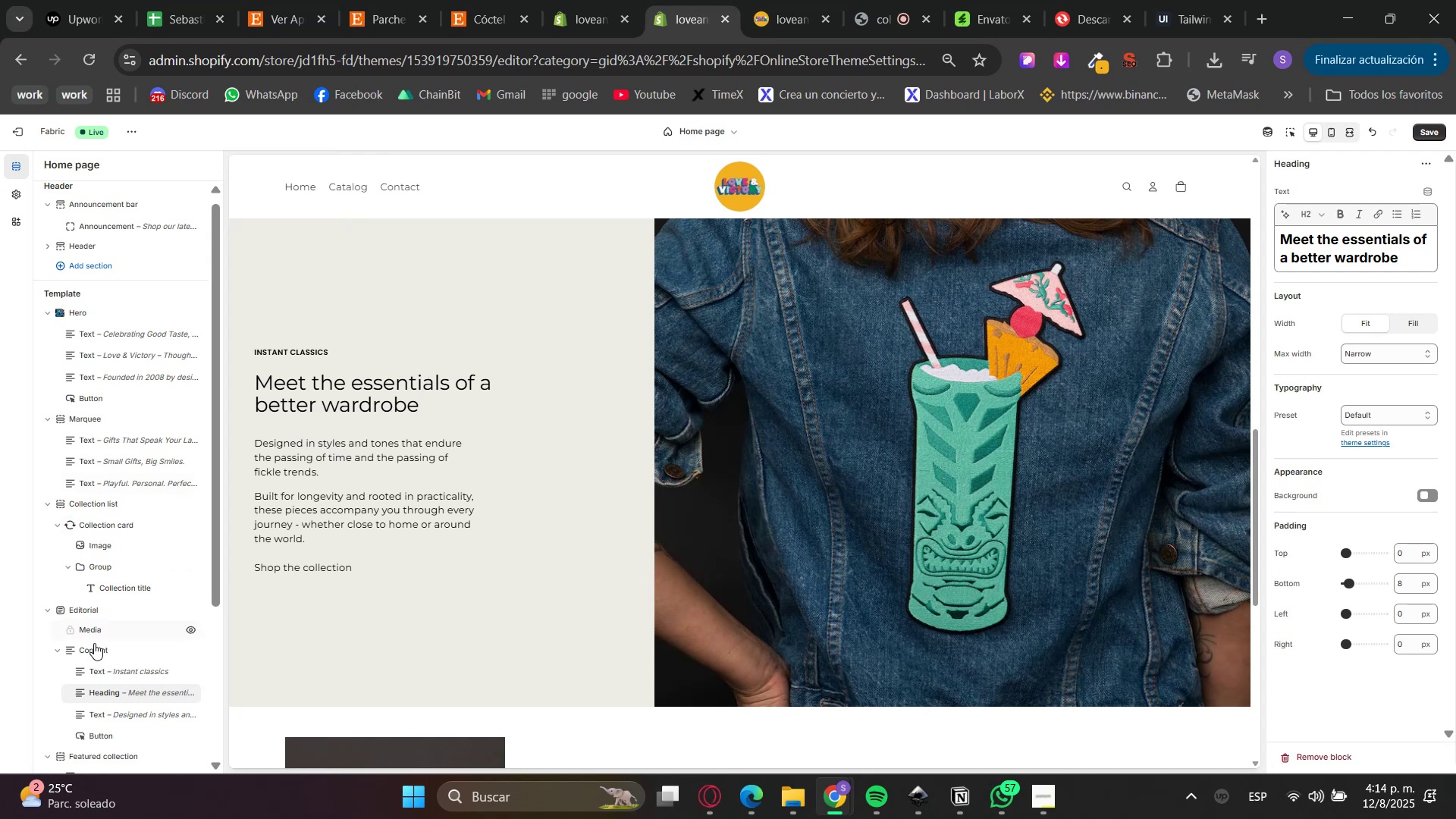 
left_click([102, 669])
 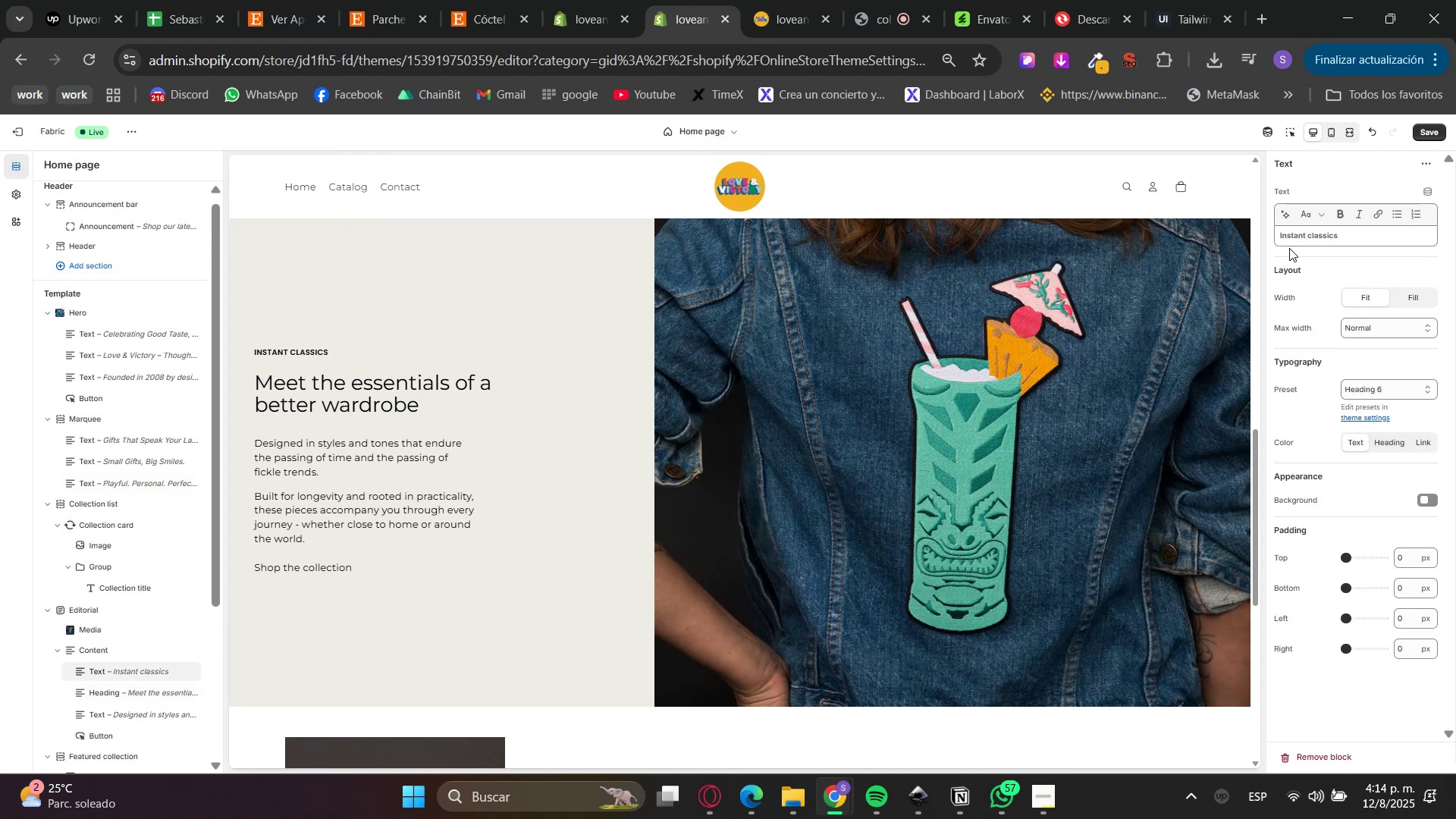 
double_click([1321, 238])
 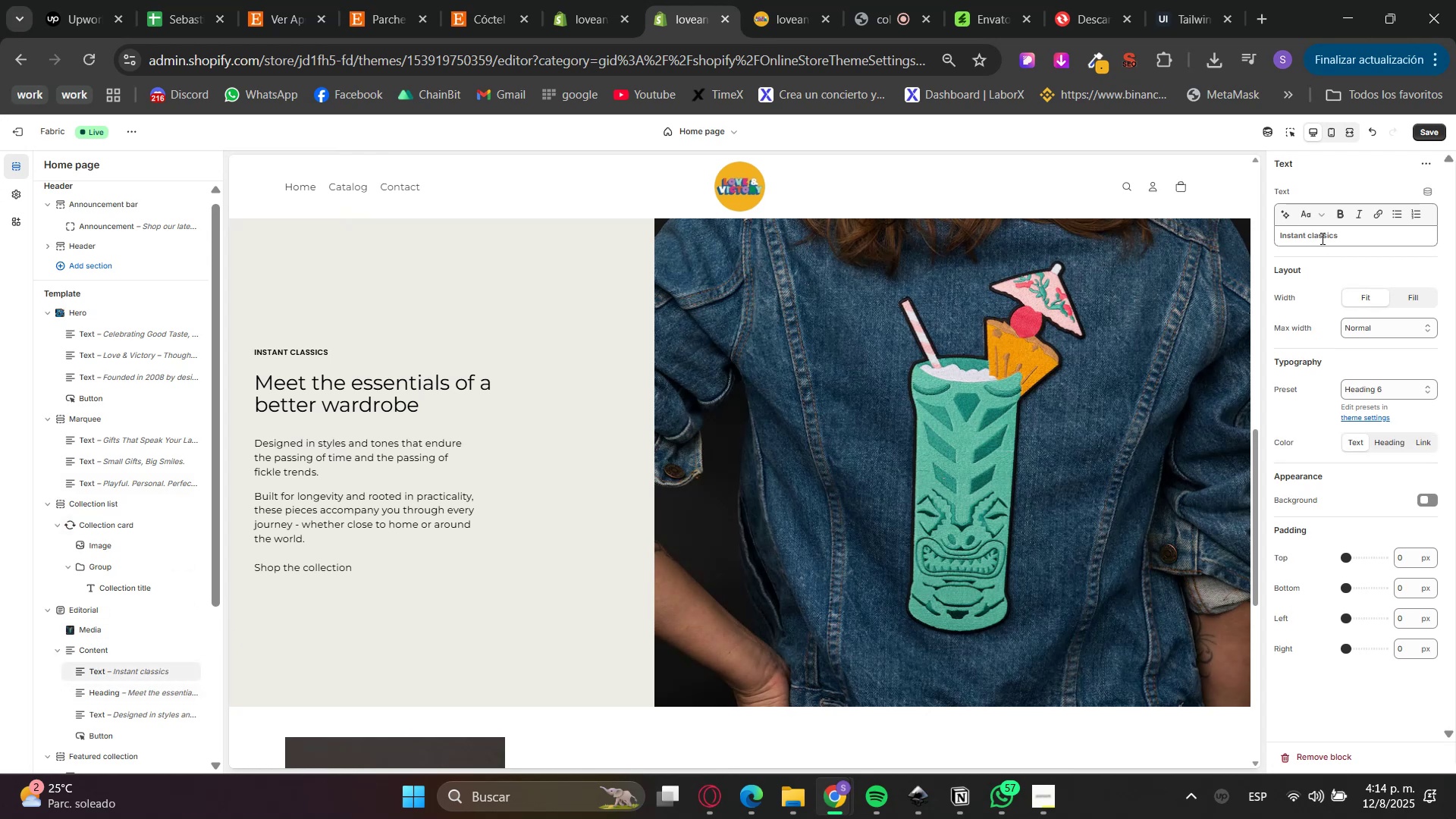 
triple_click([1321, 238])
 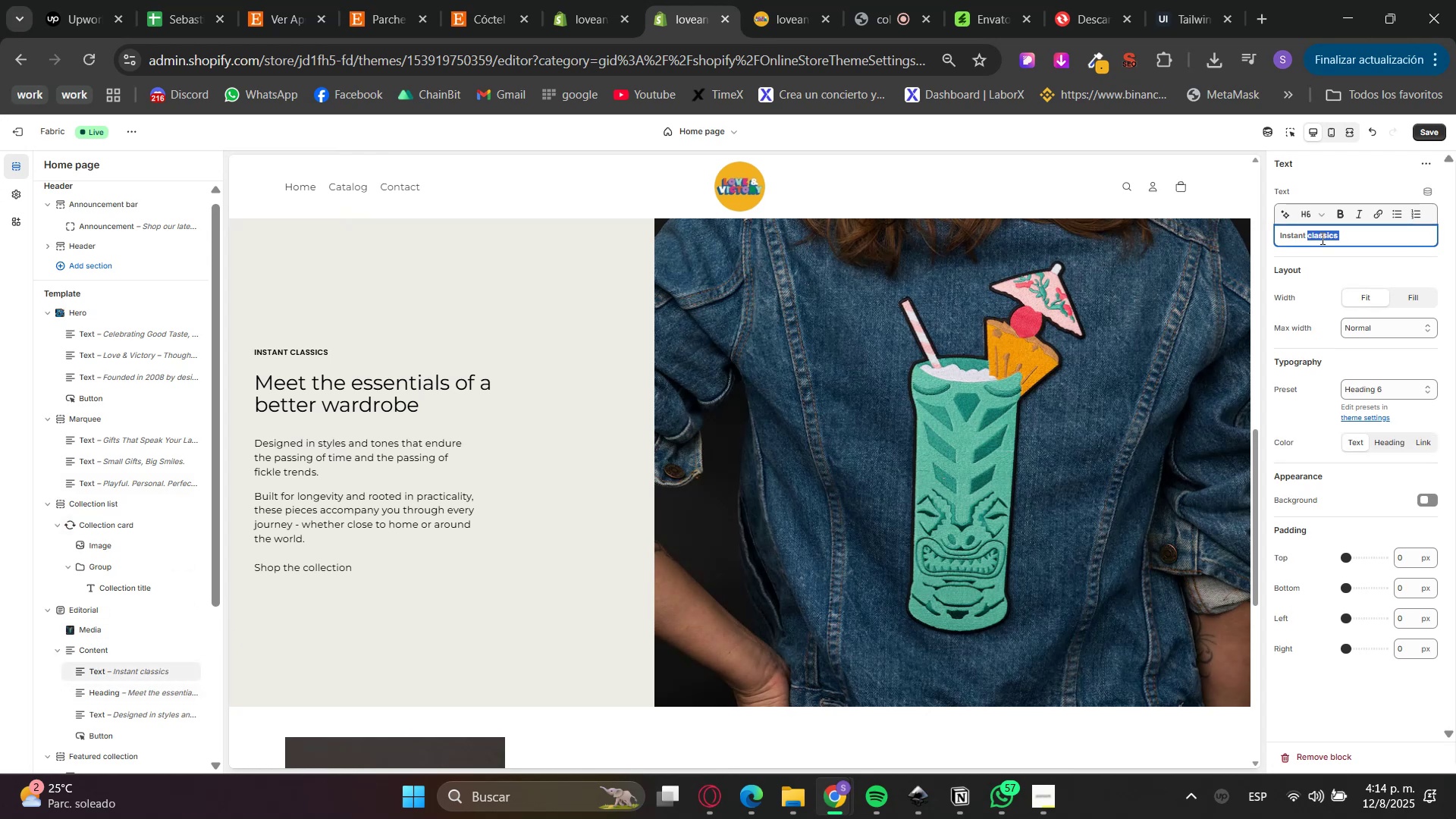 
triple_click([1321, 238])
 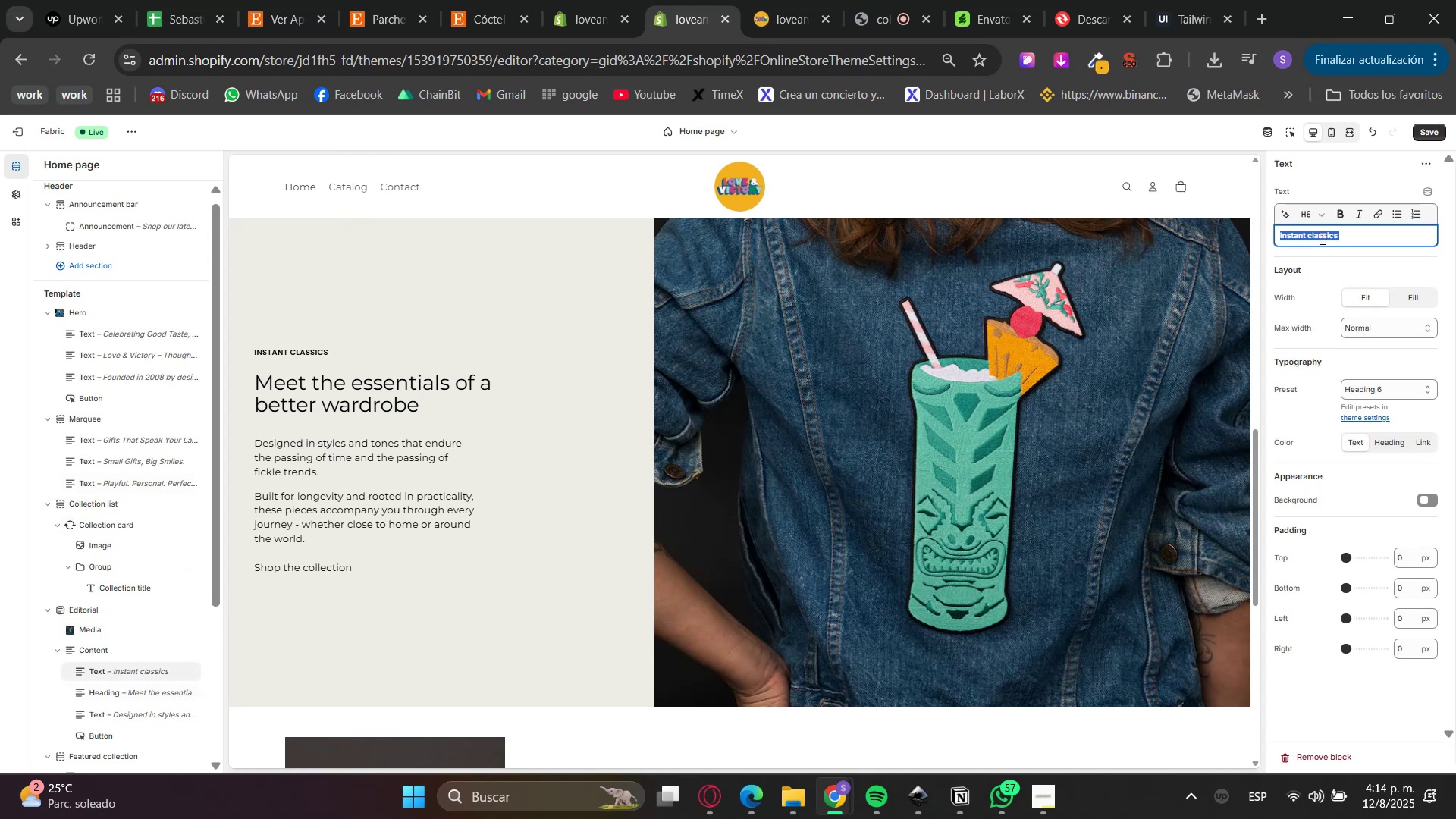 
key(Control+V)
 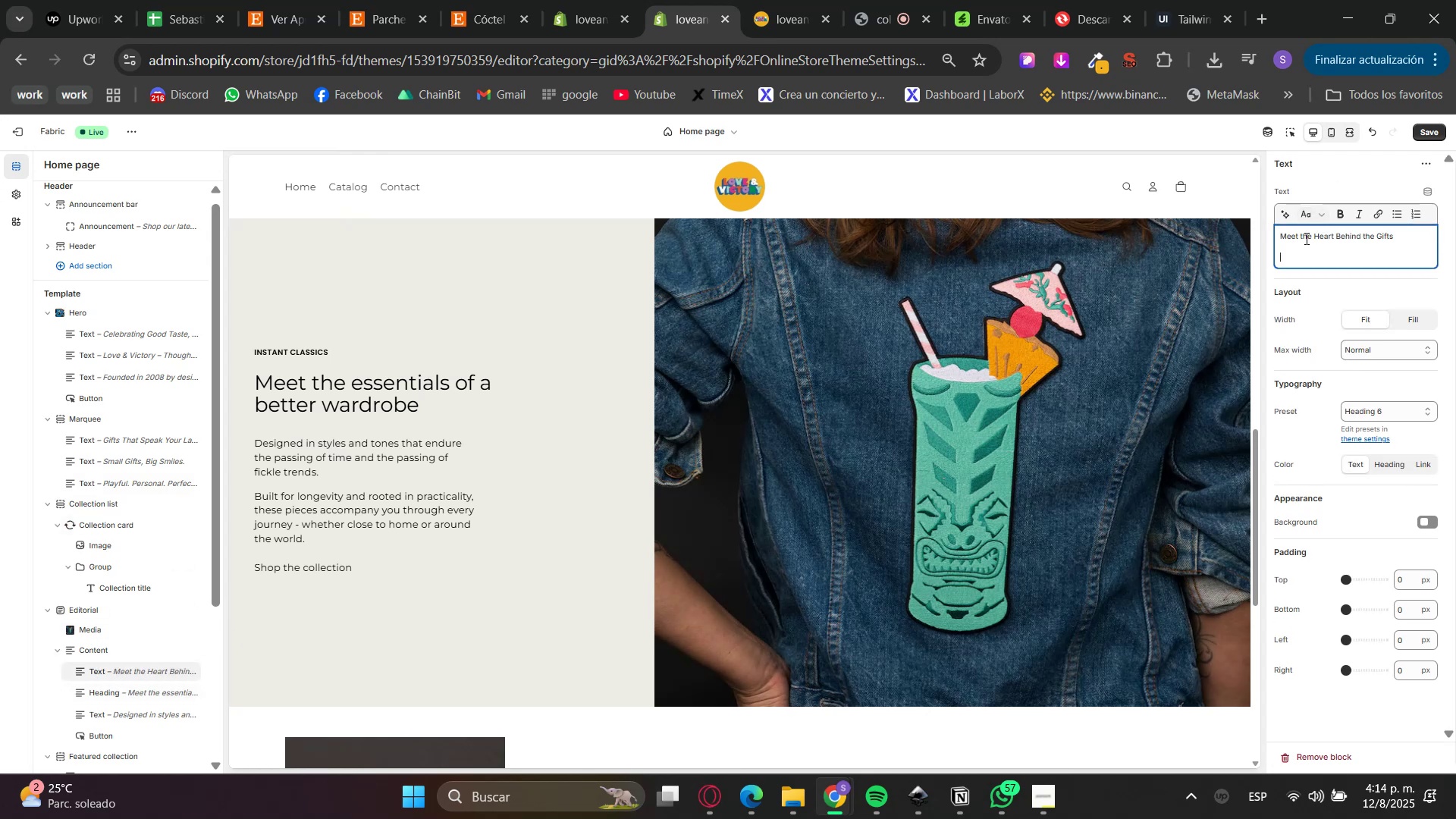 
key(Backspace)
 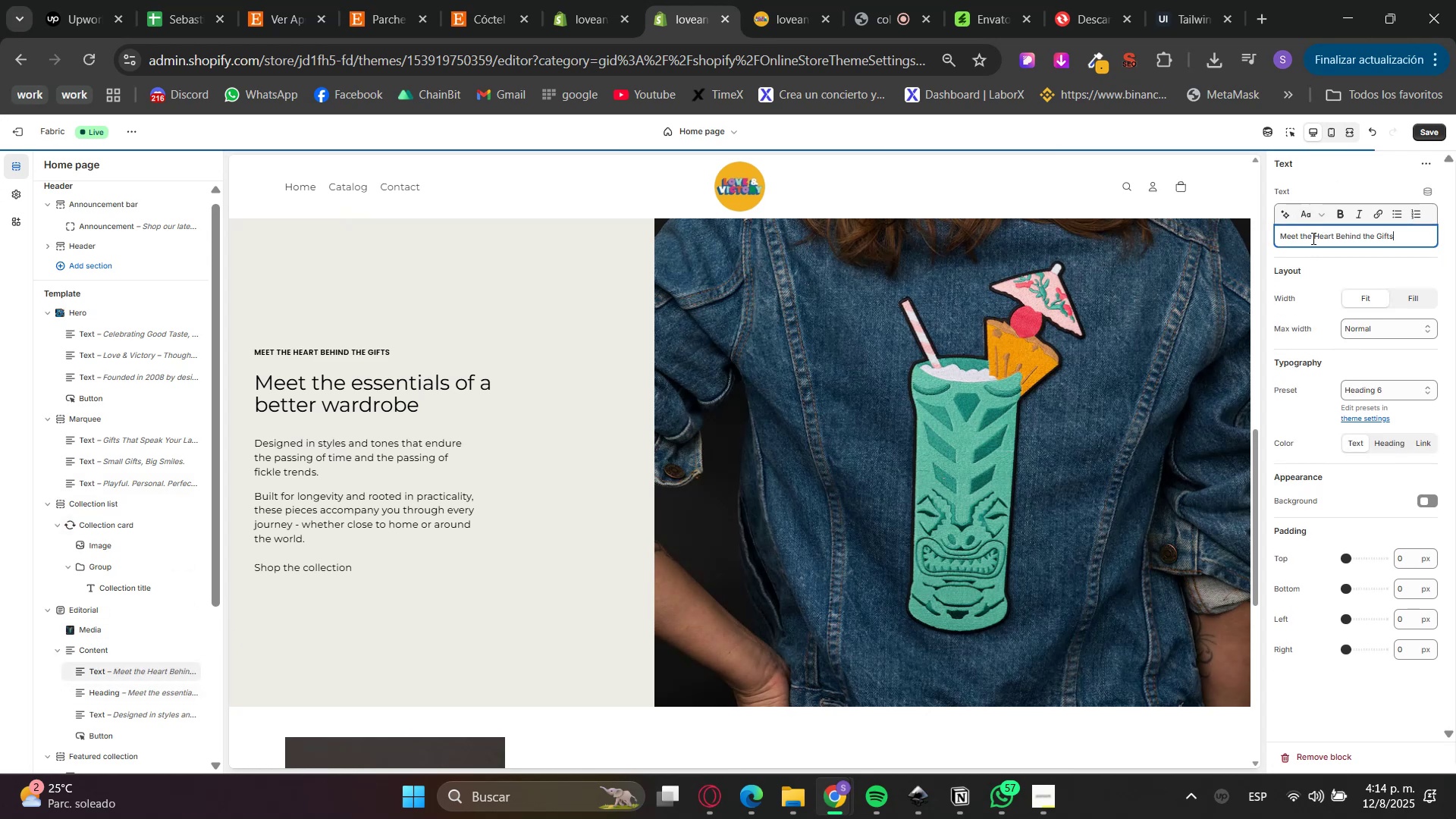 
double_click([1313, 234])
 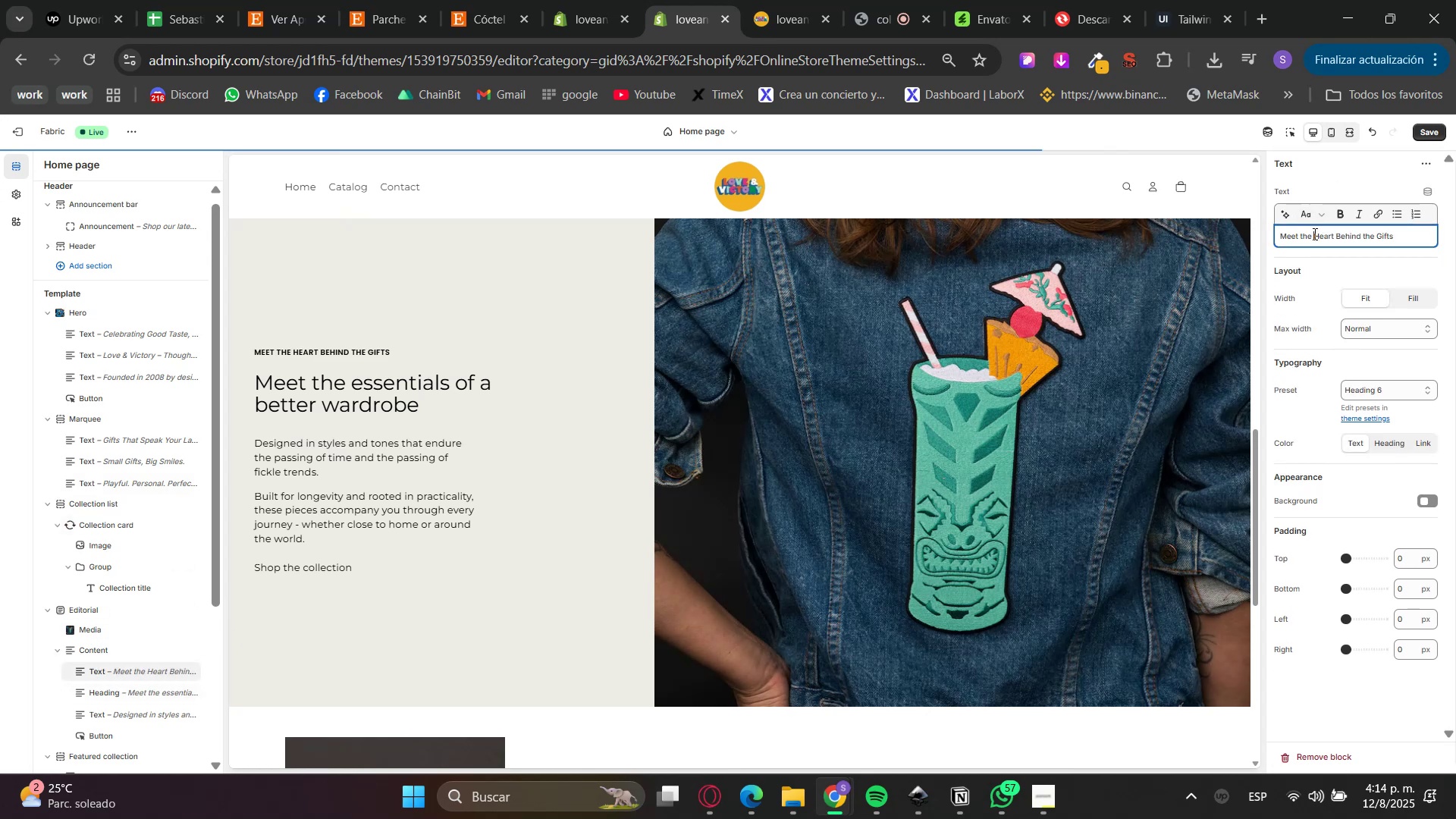 
triple_click([1313, 234])
 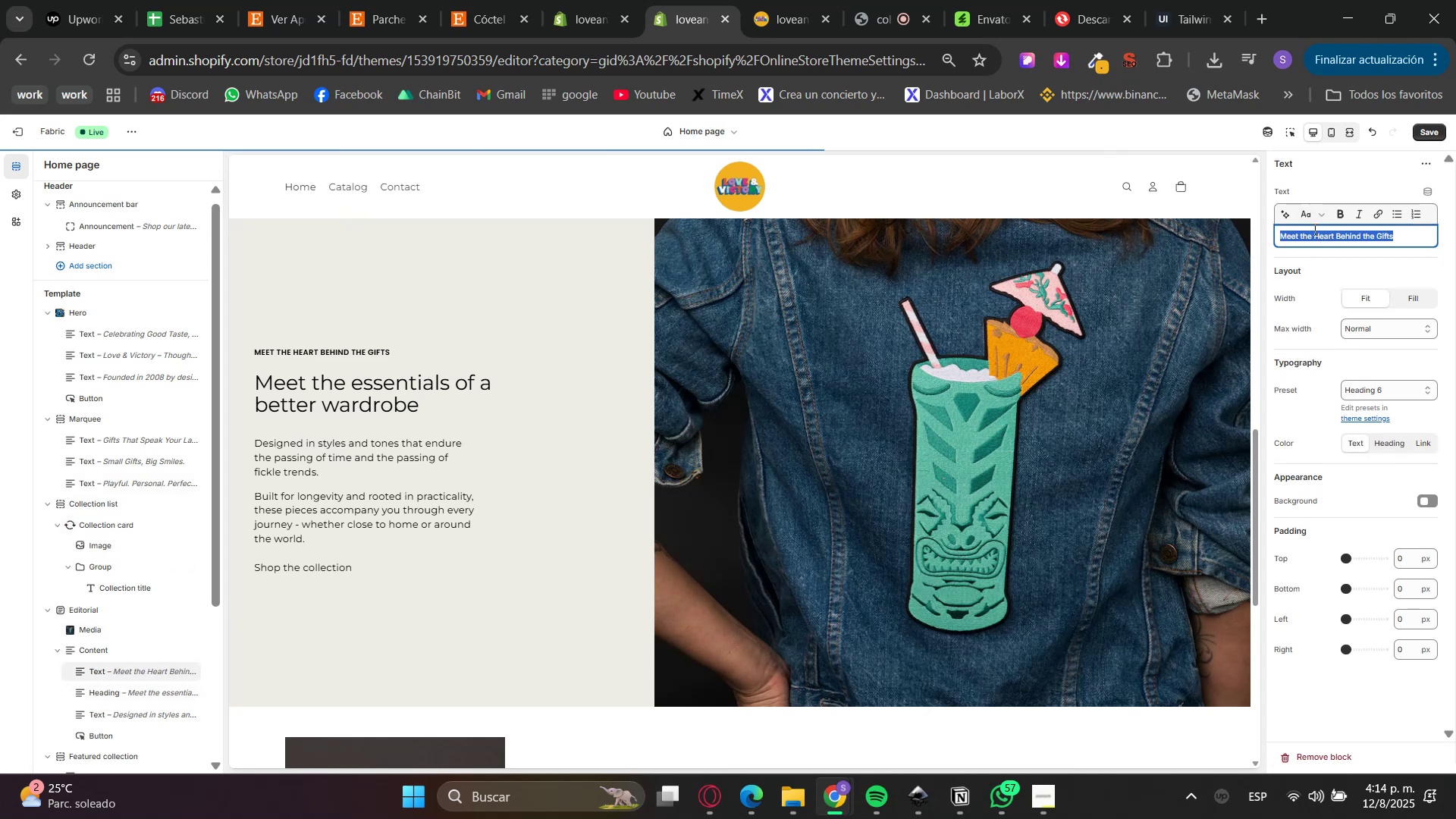 
triple_click([1309, 208])
 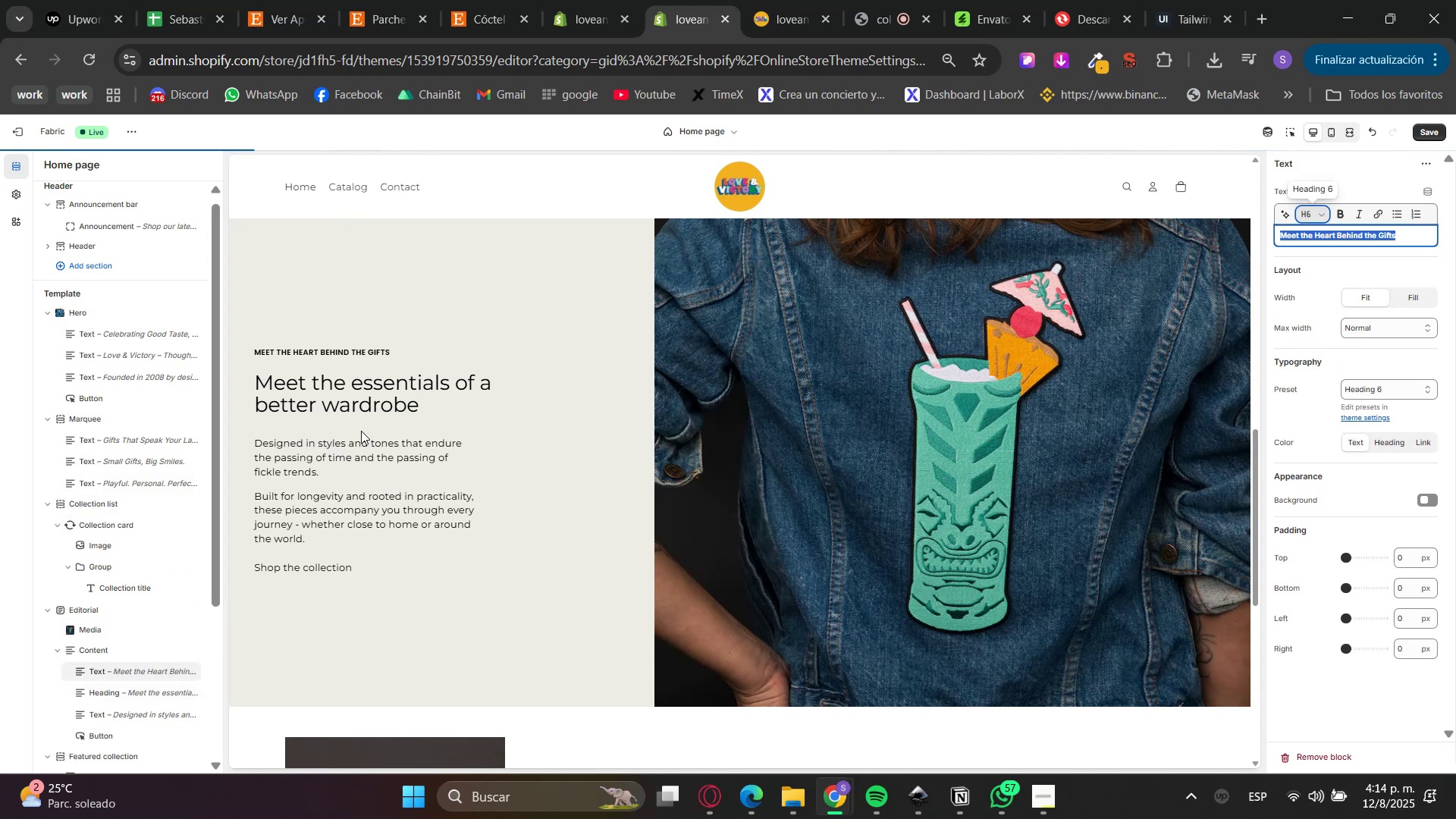 
left_click([105, 693])
 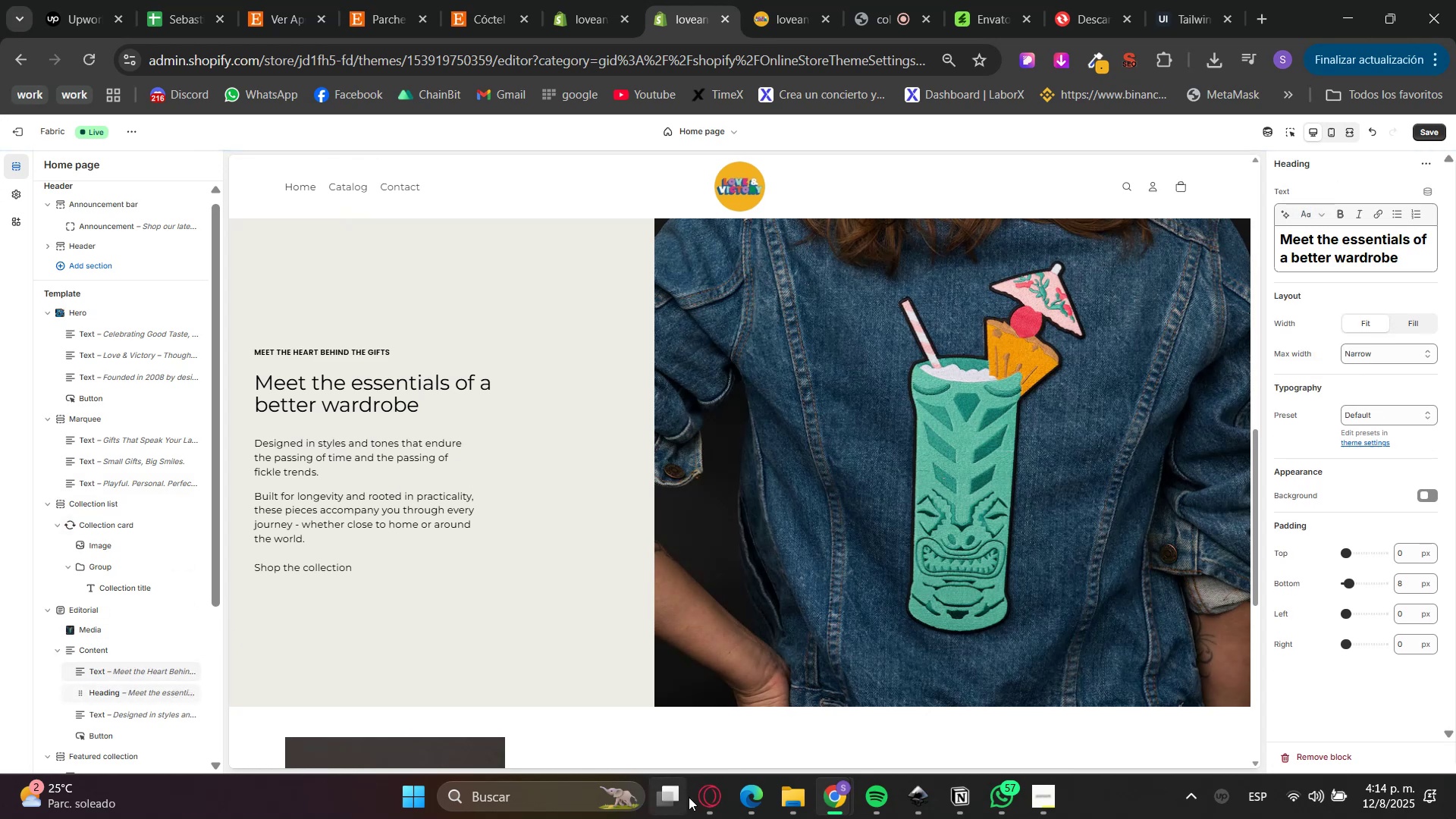 
left_click([708, 807])
 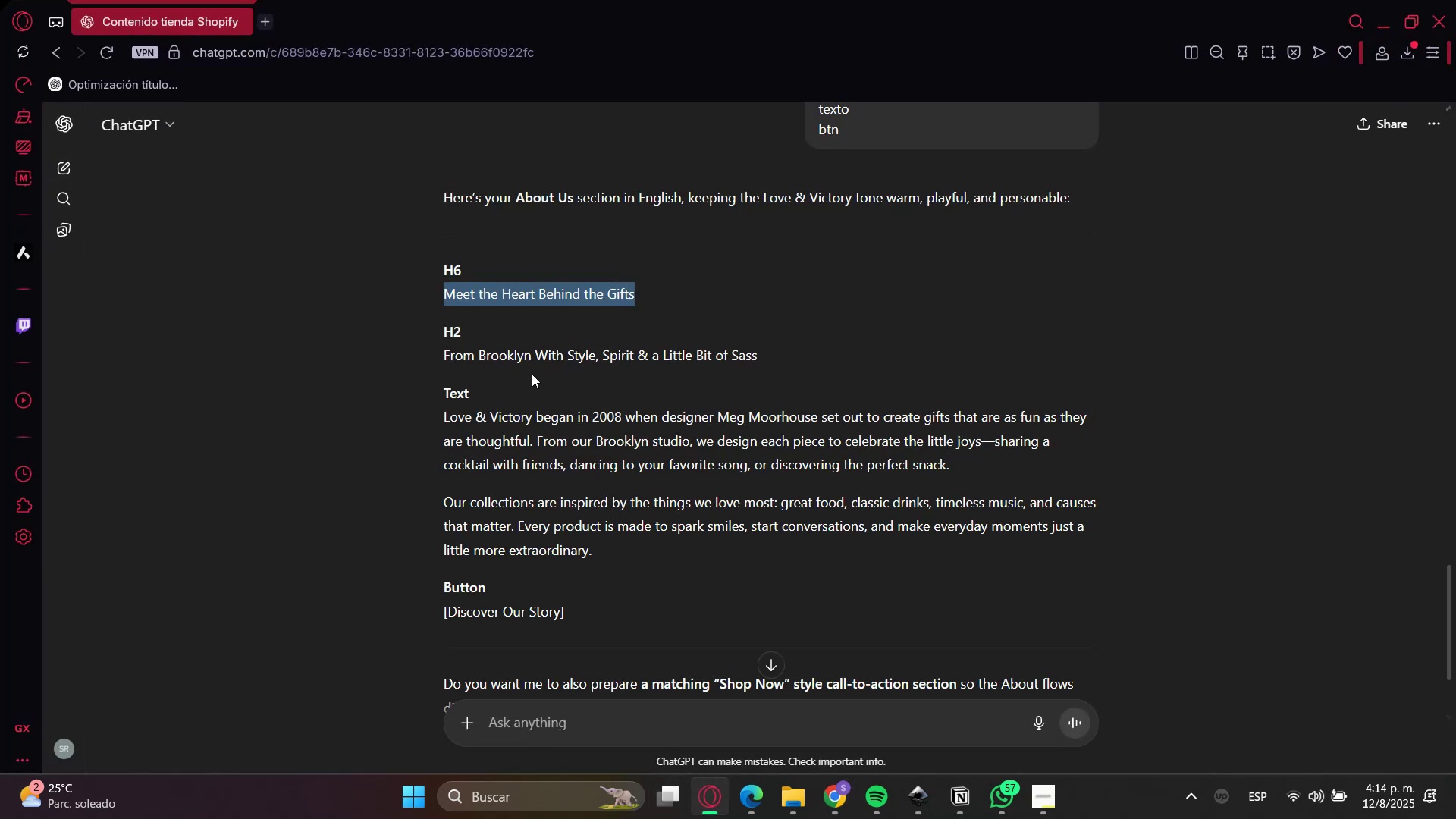 
double_click([522, 354])
 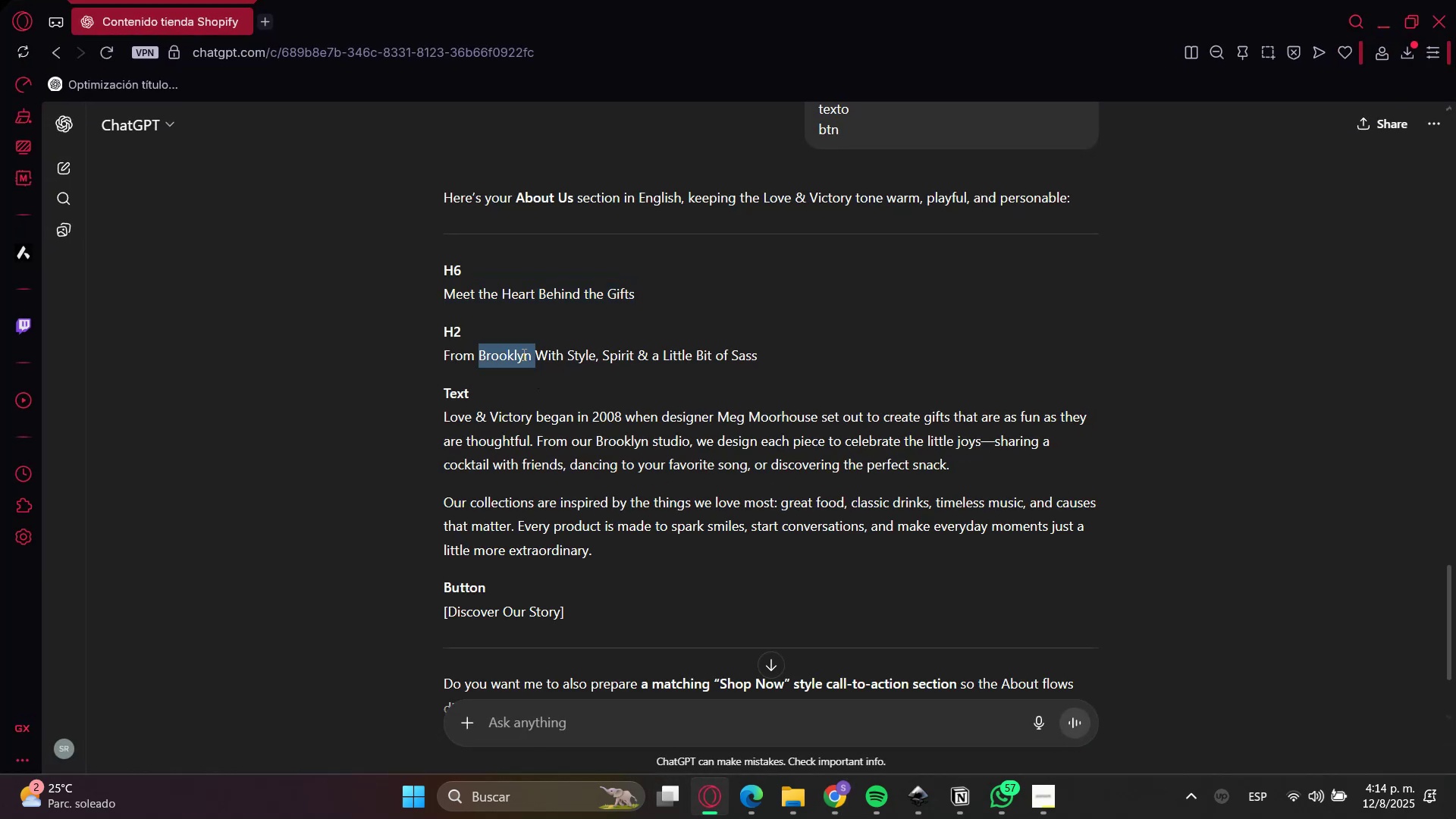 
triple_click([522, 354])
 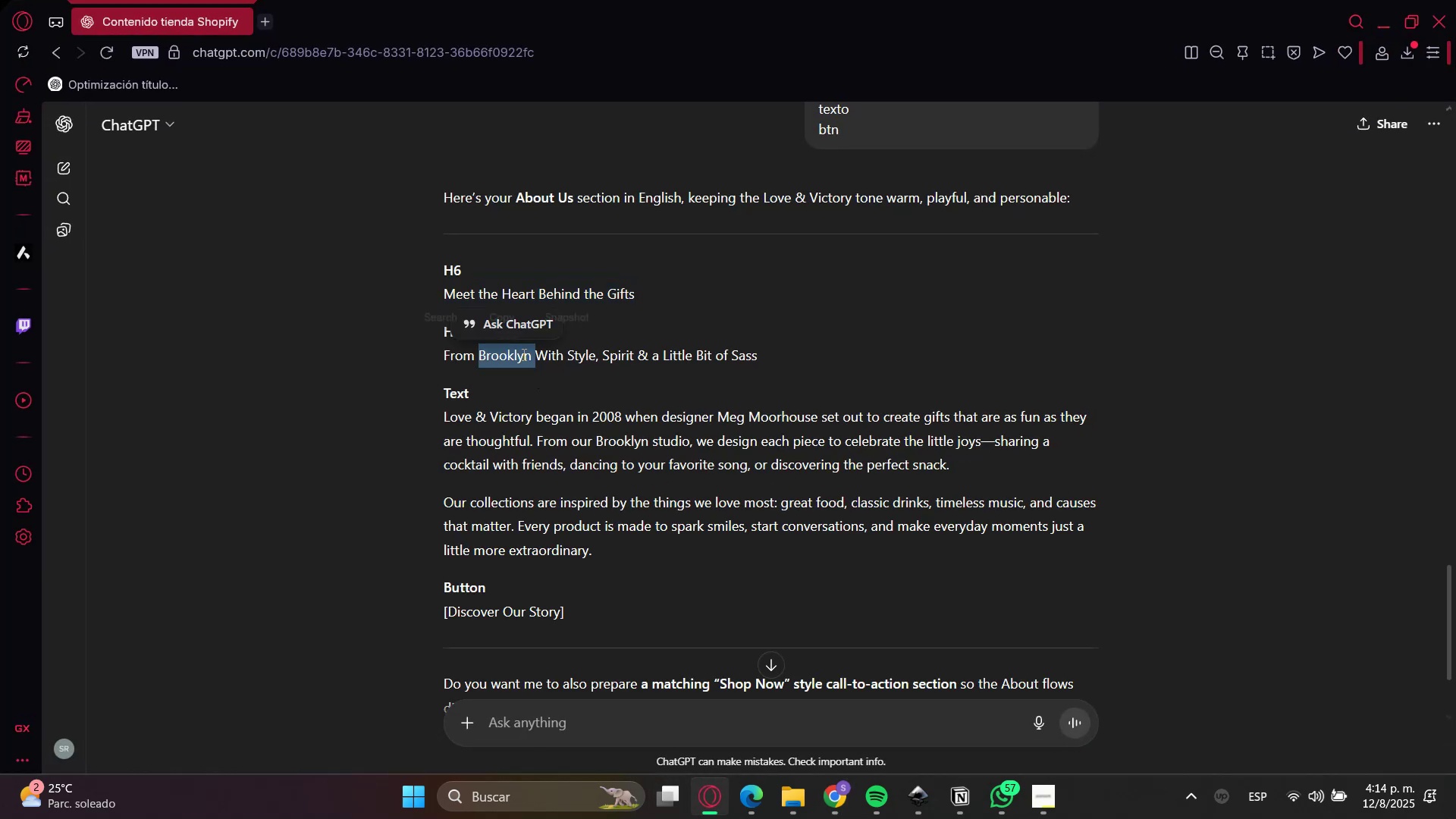 
key(Control+C)
 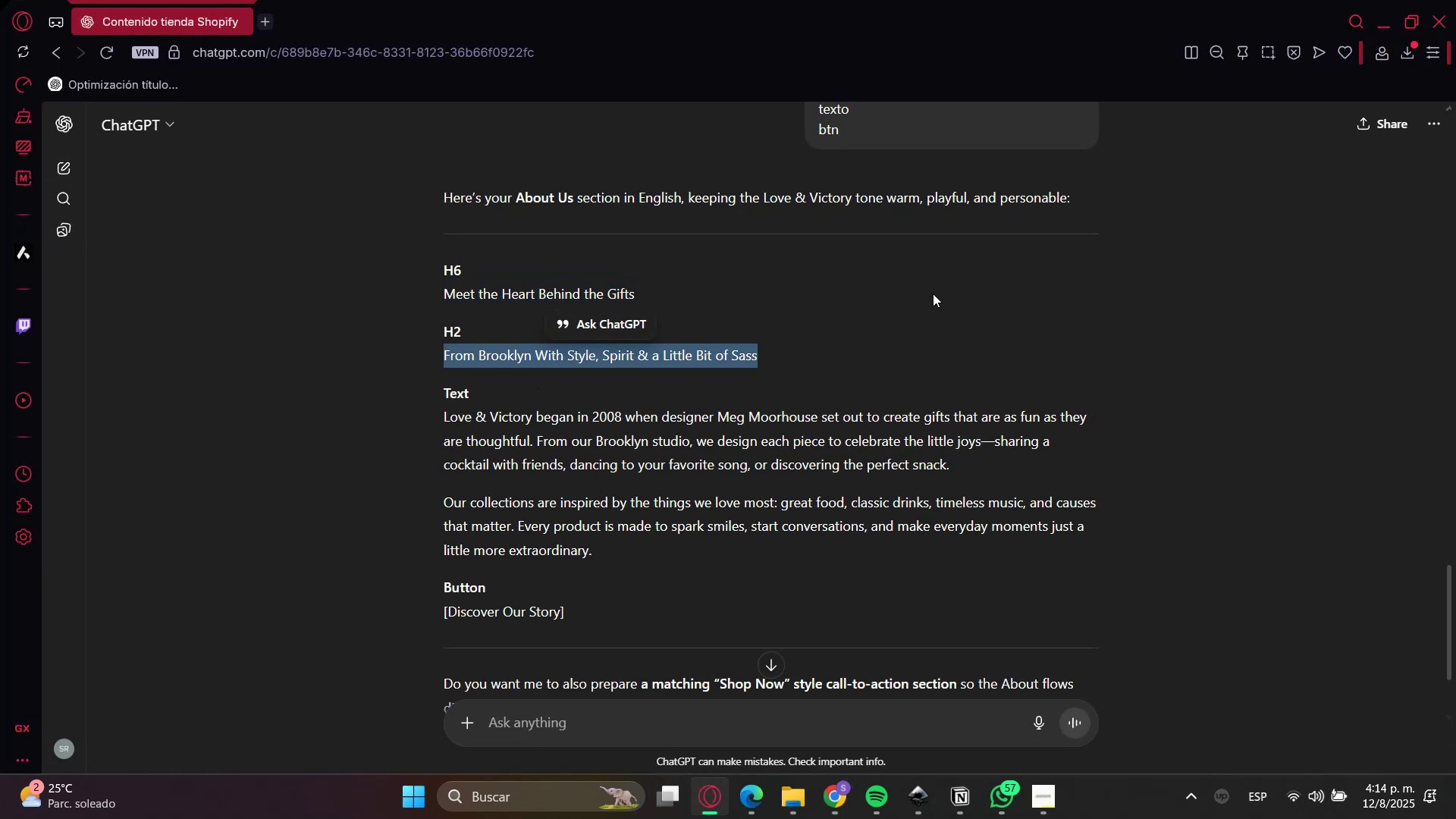 
key(Control+C)
 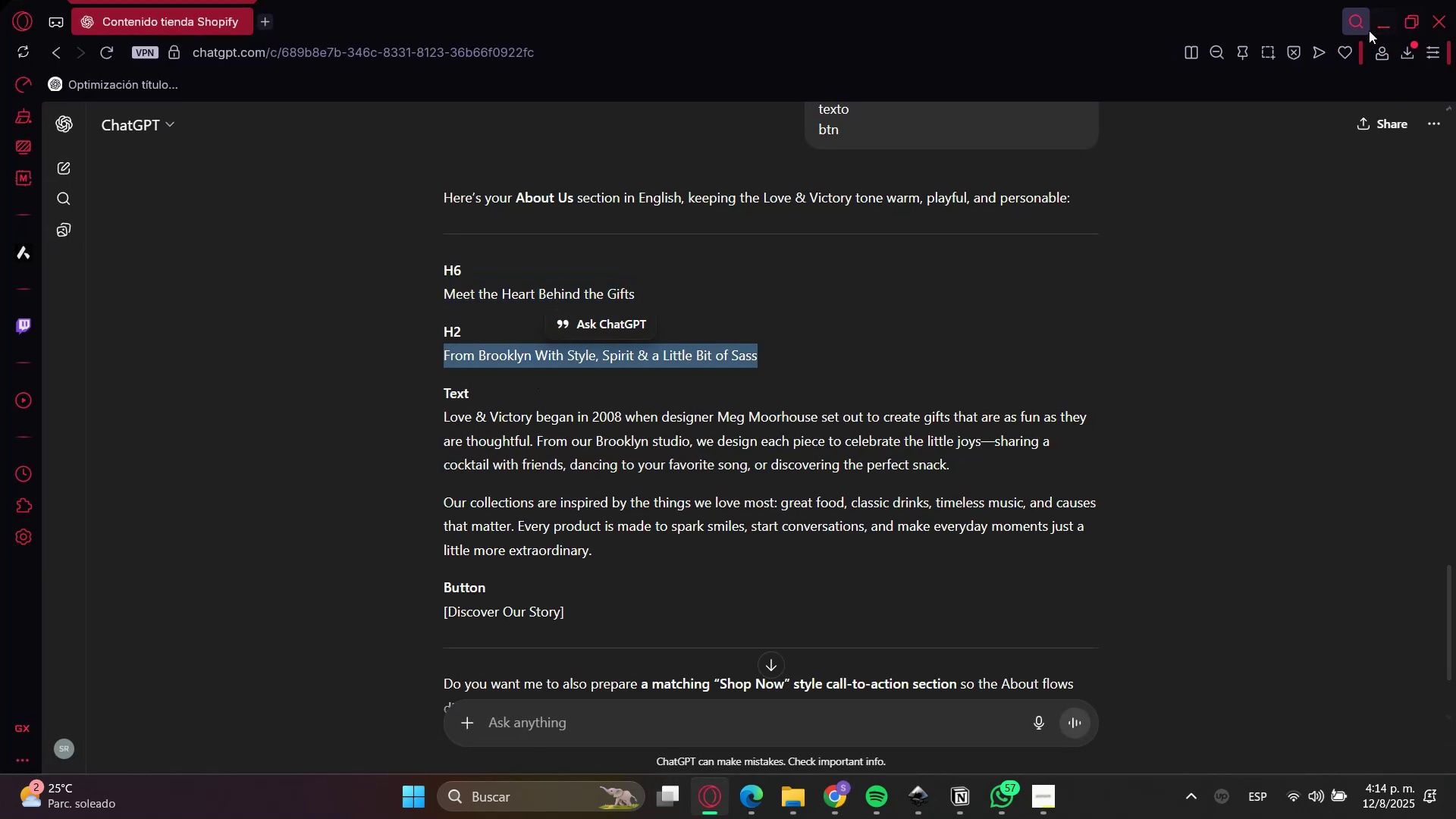 
double_click([1388, 27])
 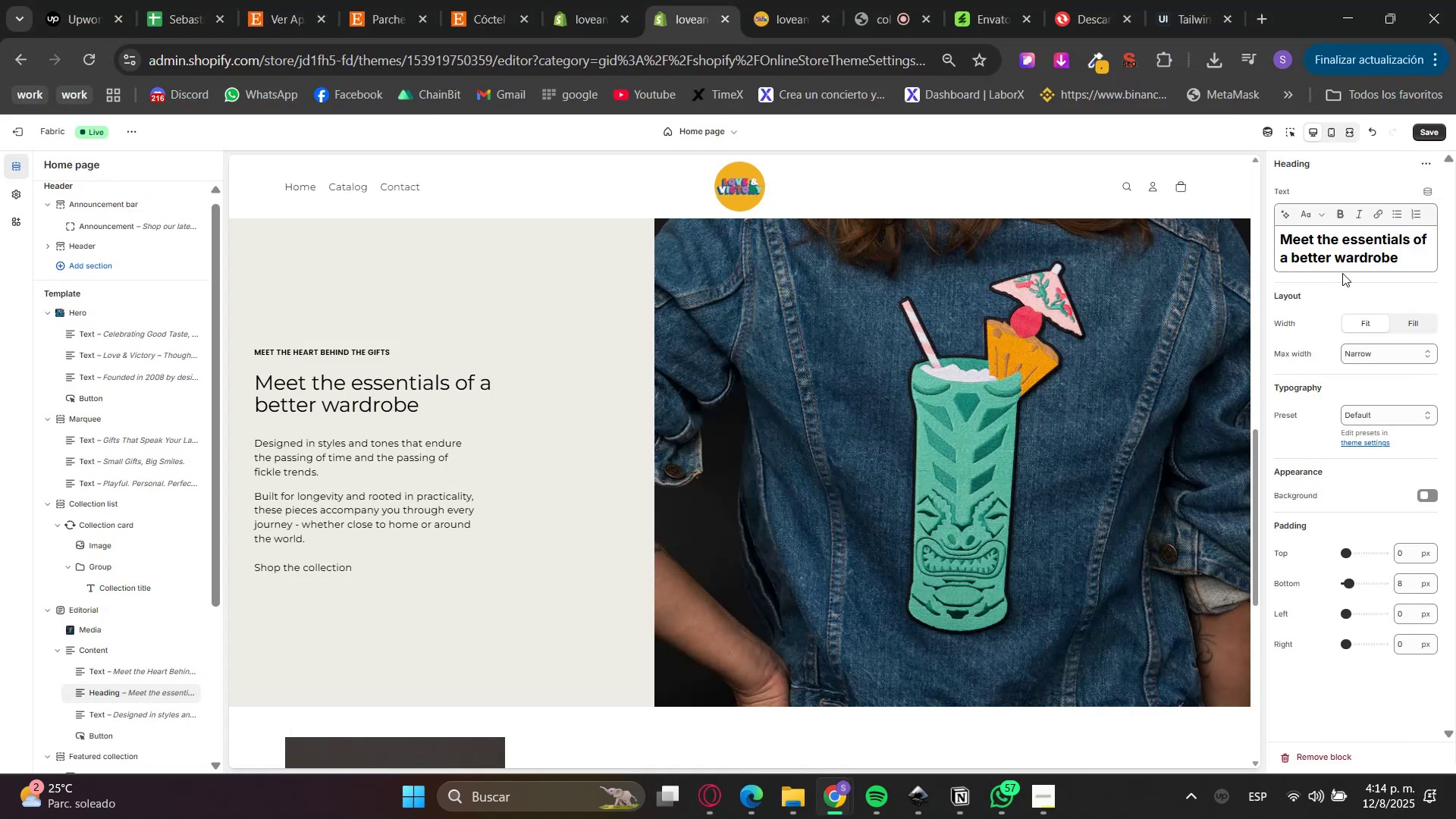 
left_click_drag(start_coordinate=[1406, 247], to_coordinate=[1248, 209])
 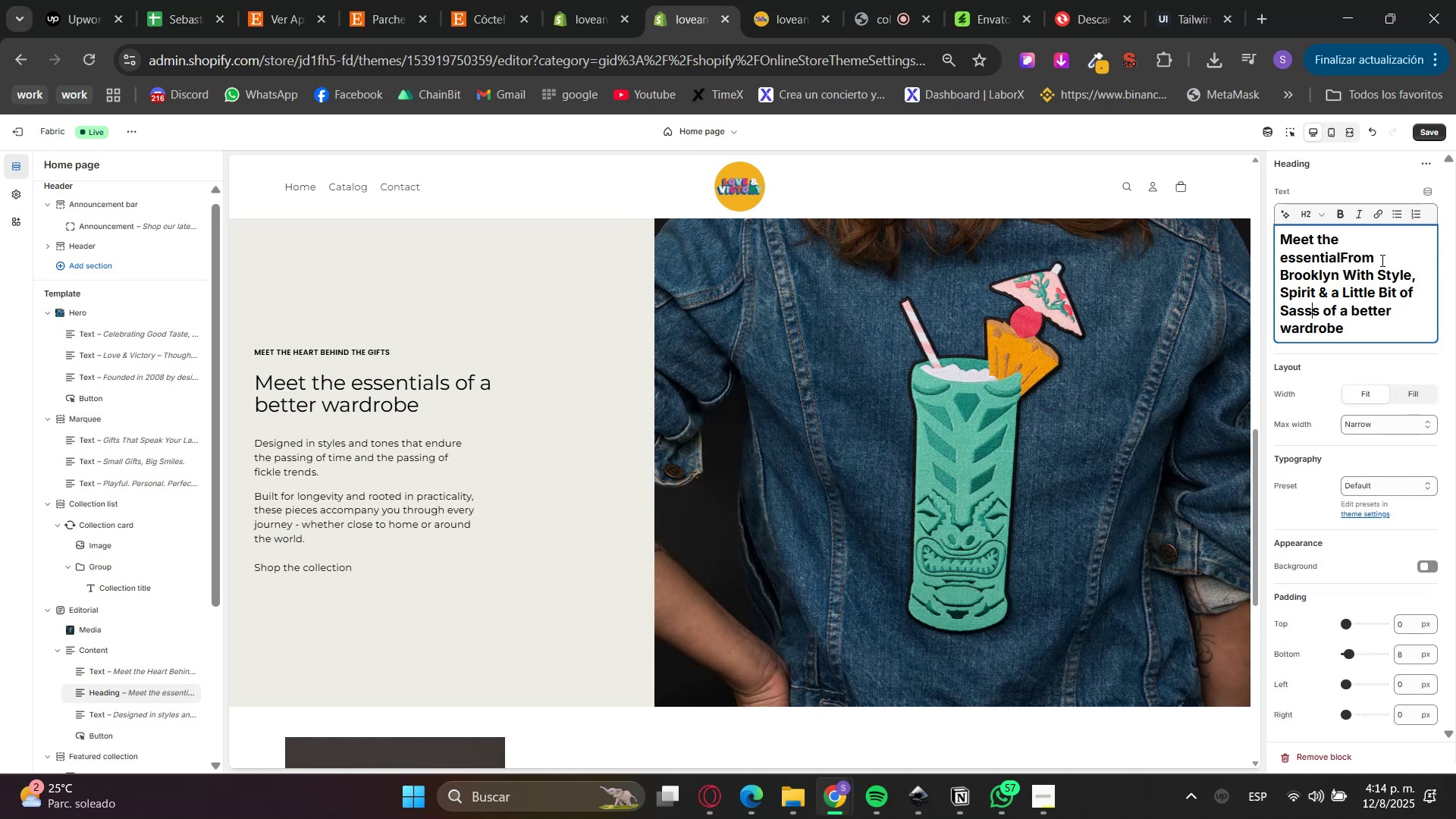 
key(Control+V)
 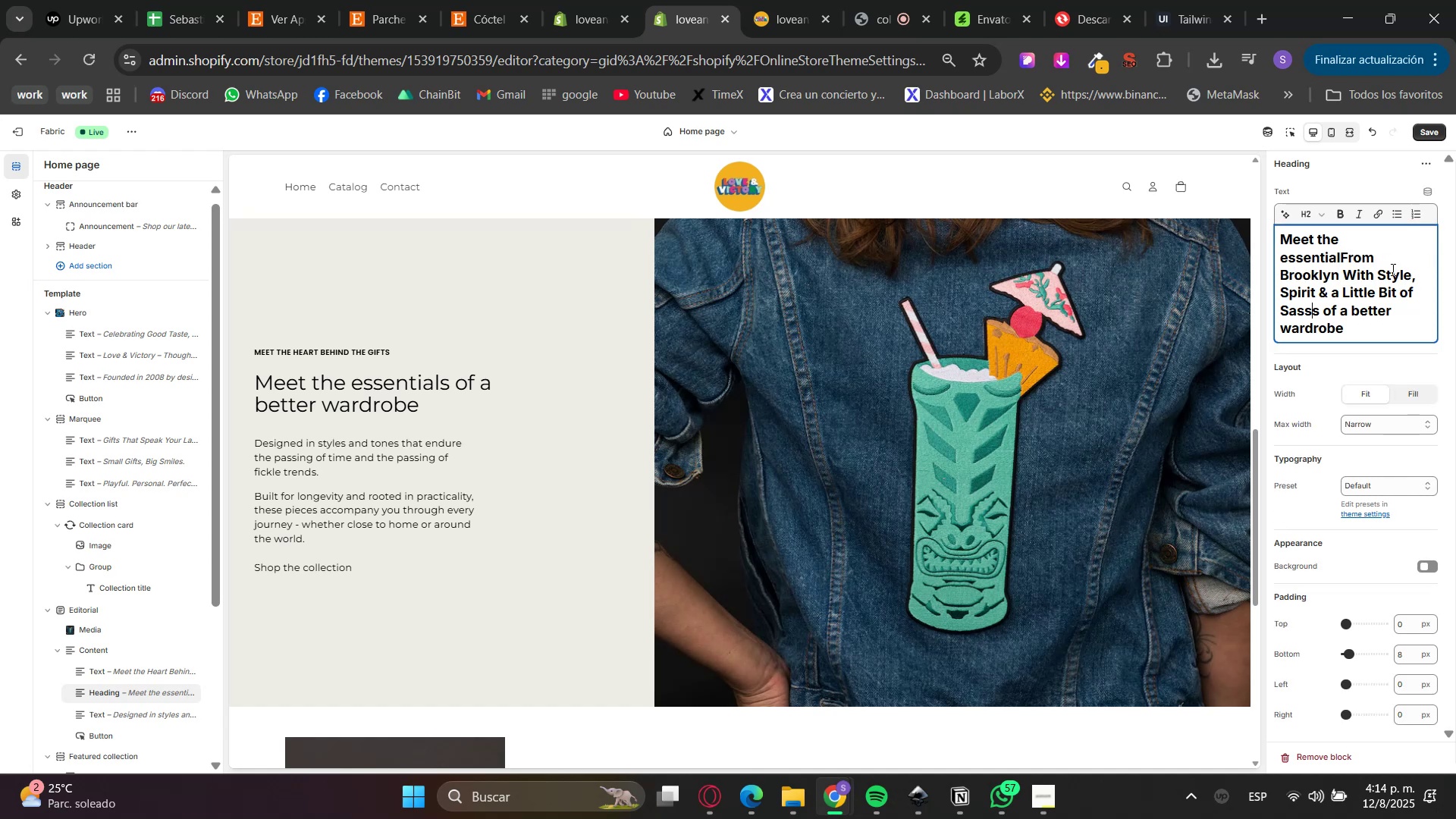 
left_click_drag(start_coordinate=[1370, 327], to_coordinate=[1294, 213])
 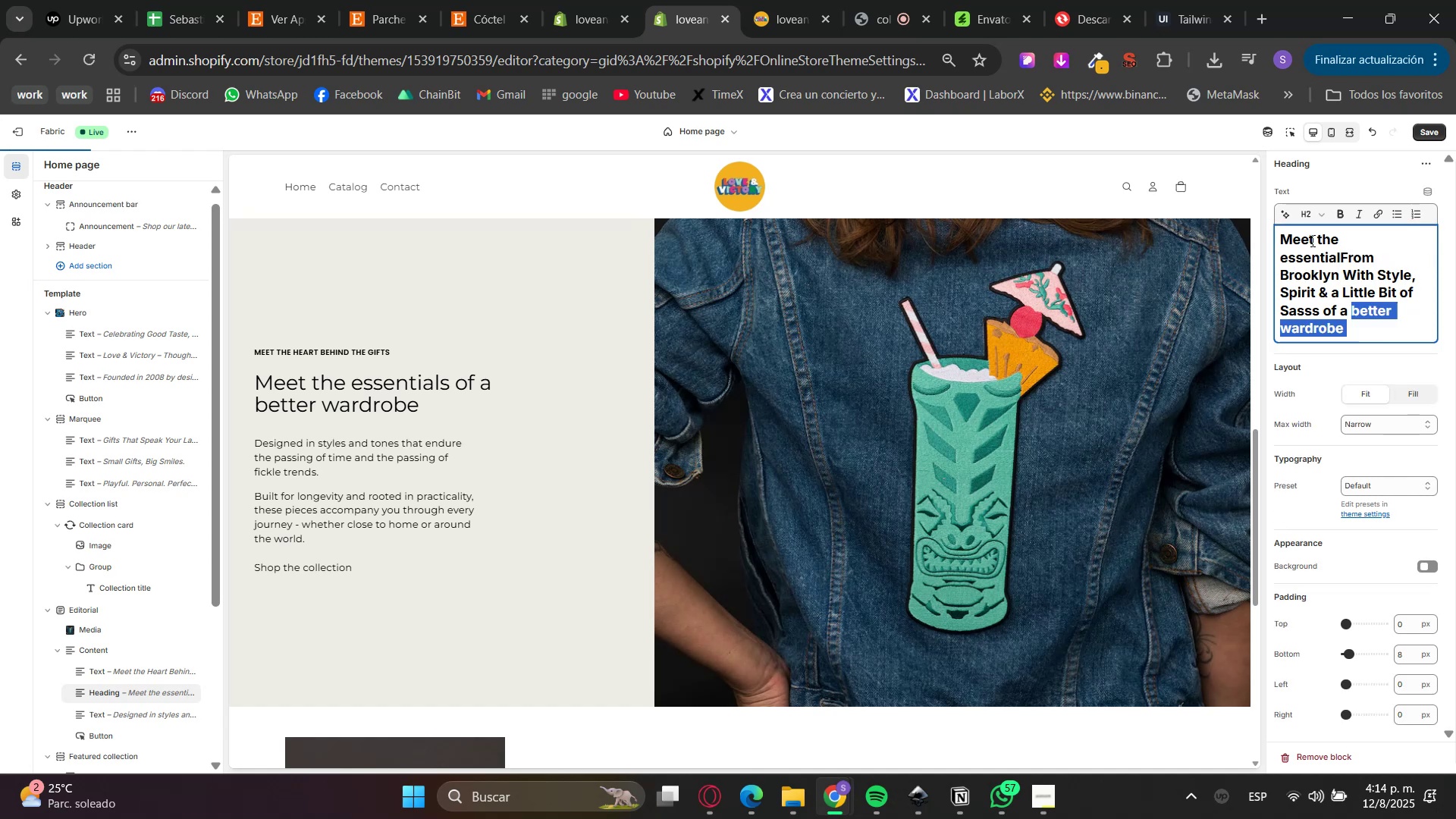 
key(Control+ControlLeft)
 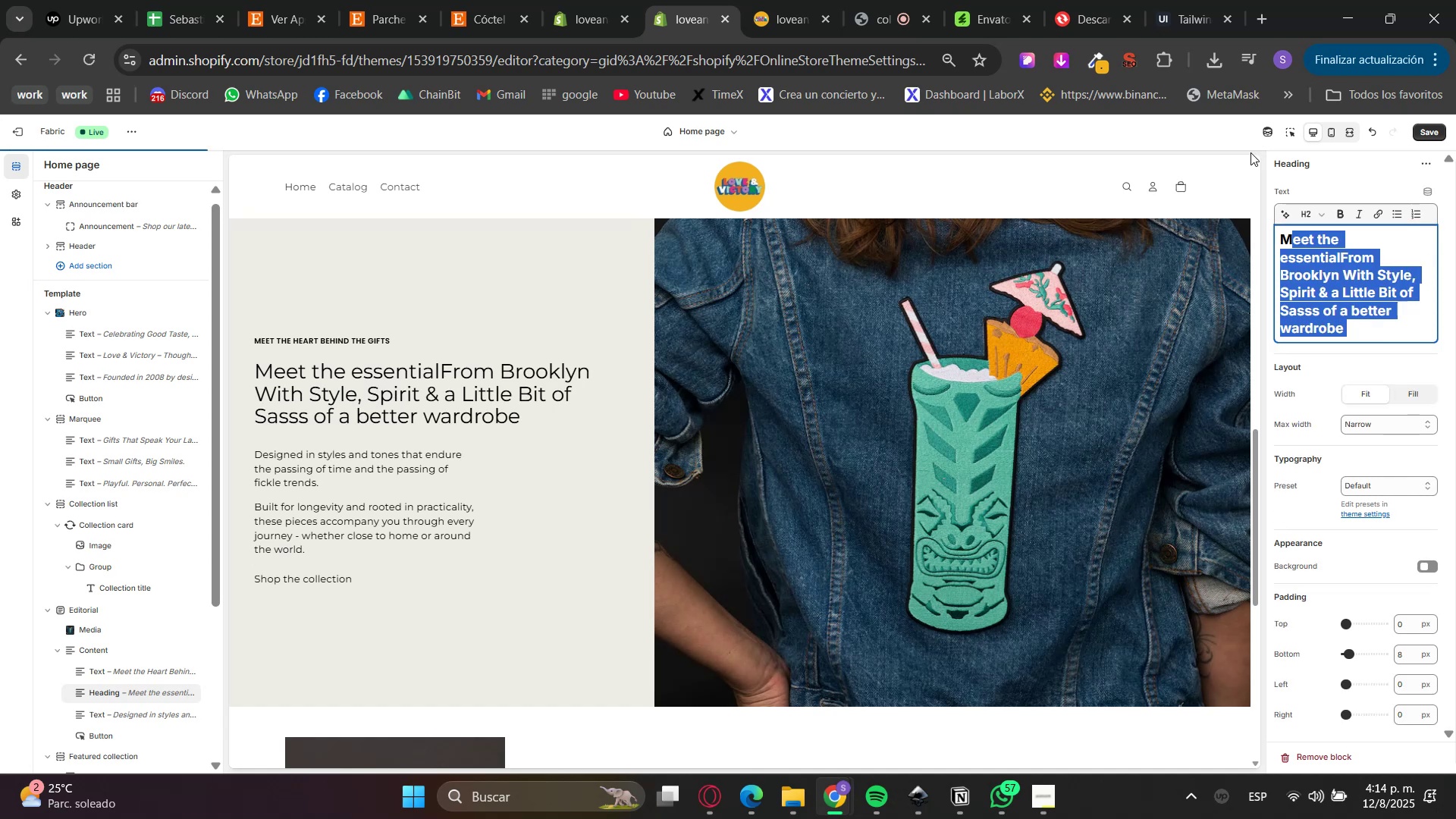 
key(Control+V)
 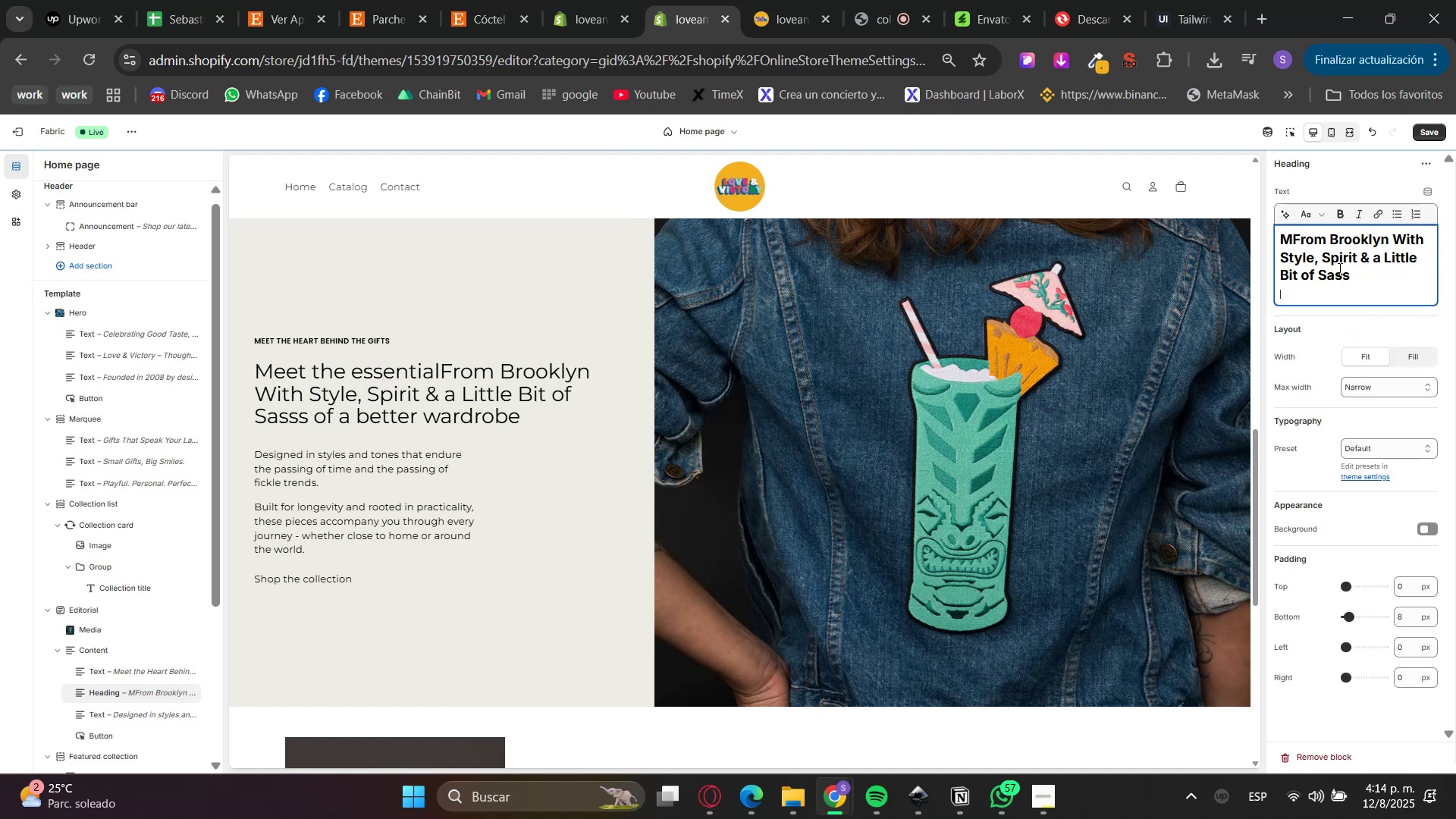 
double_click([1328, 269])
 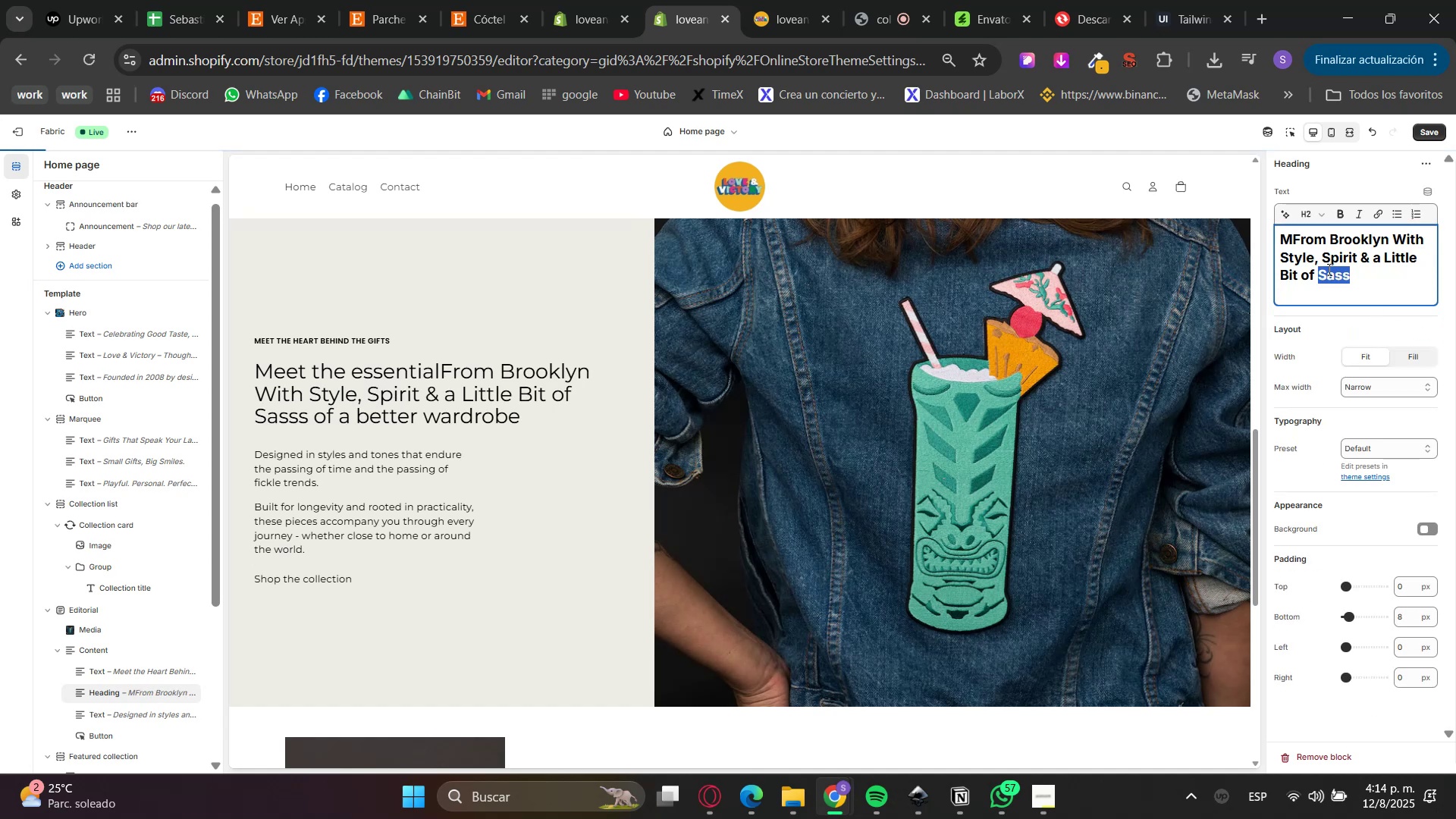 
triple_click([1328, 269])
 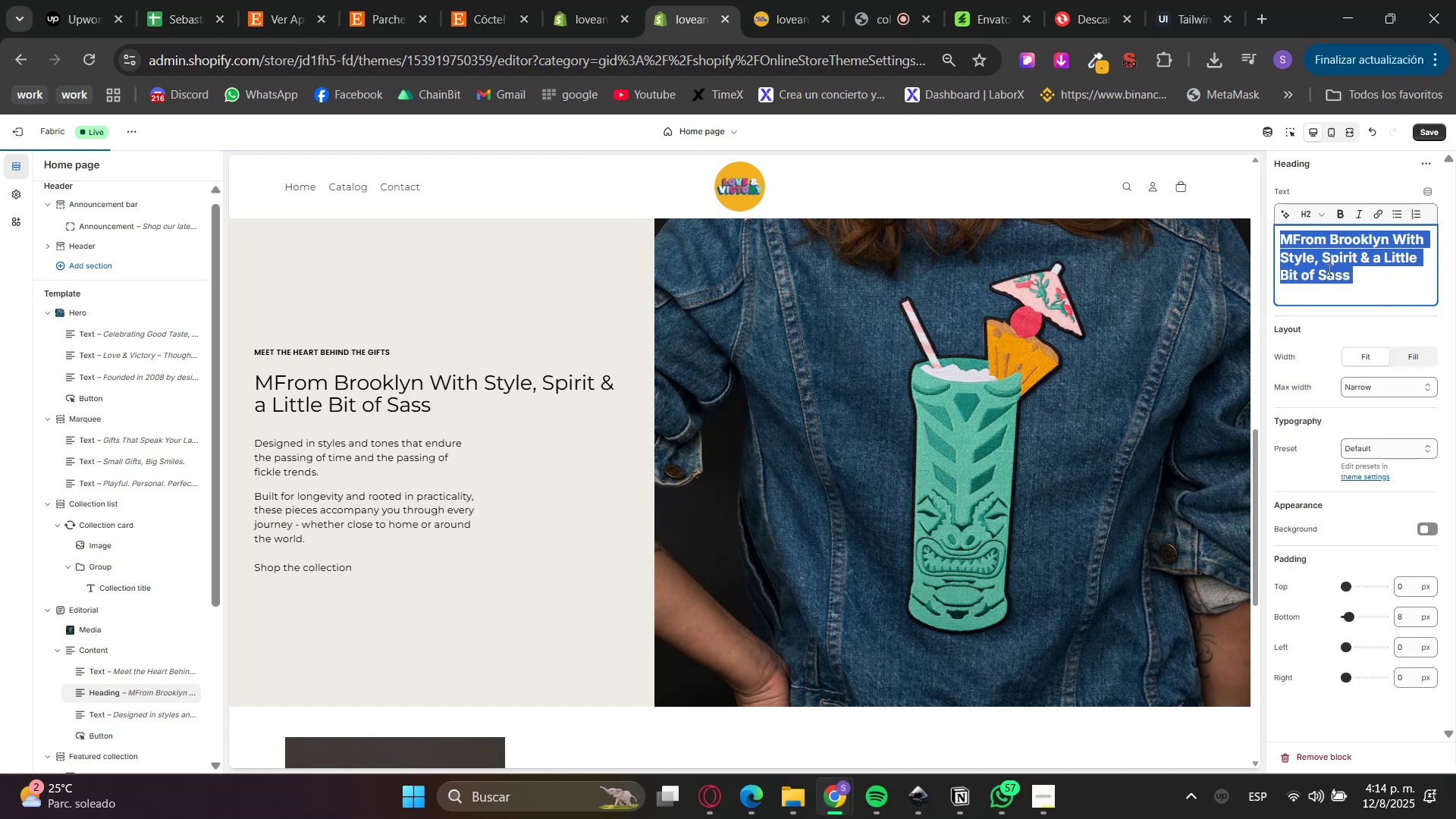 
triple_click([1328, 269])
 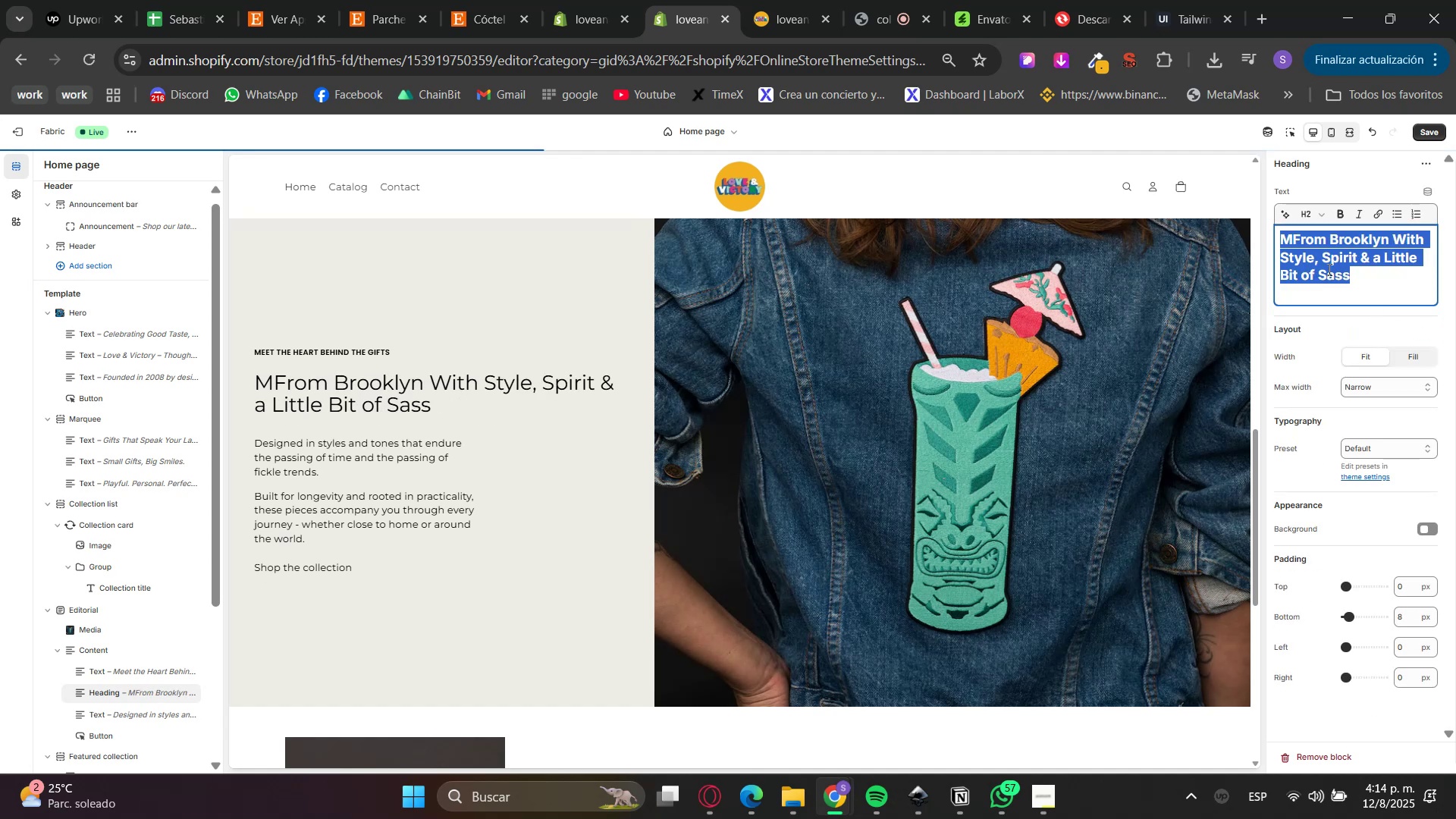 
key(Control+ControlLeft)
 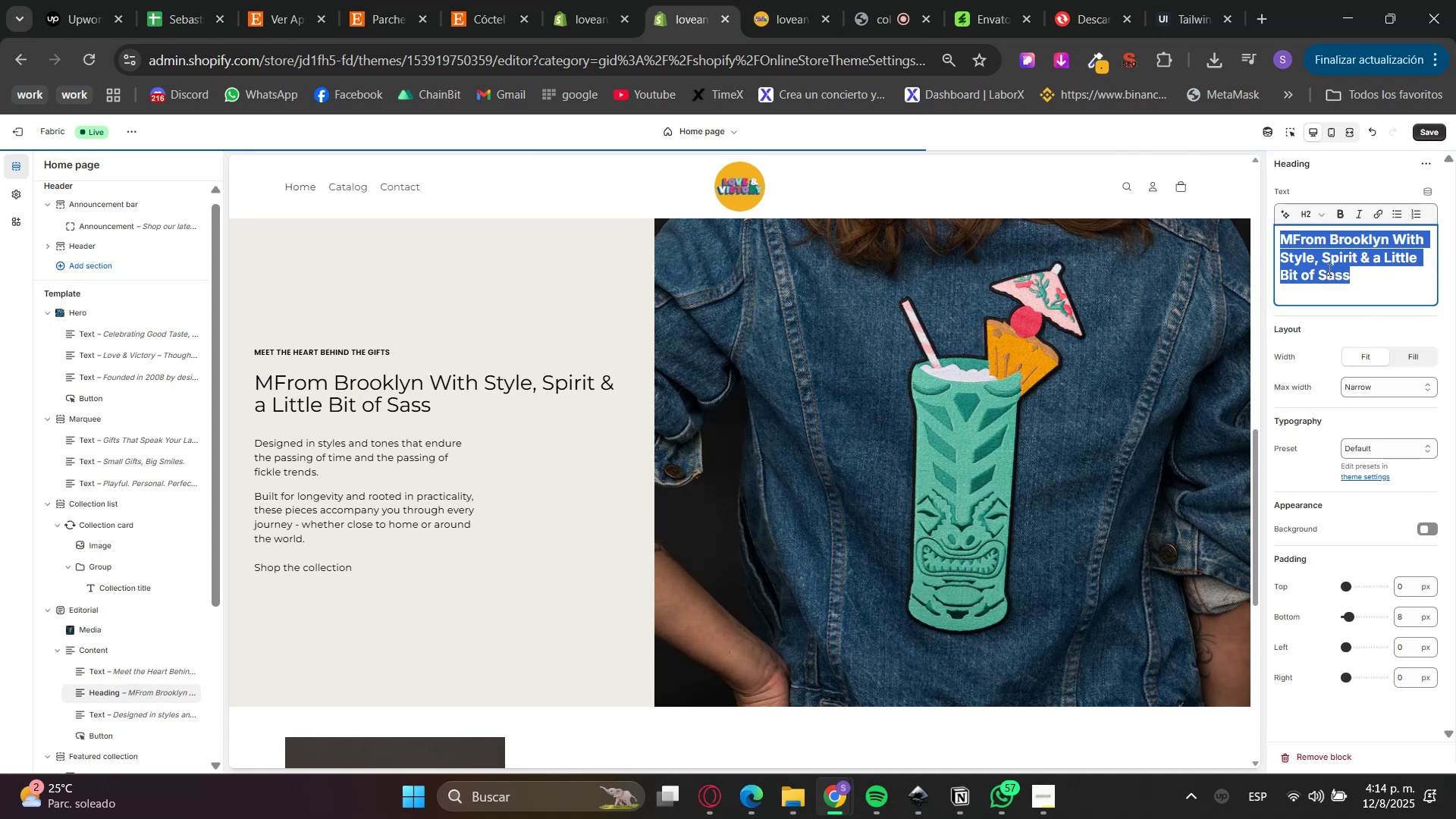 
key(Control+V)
 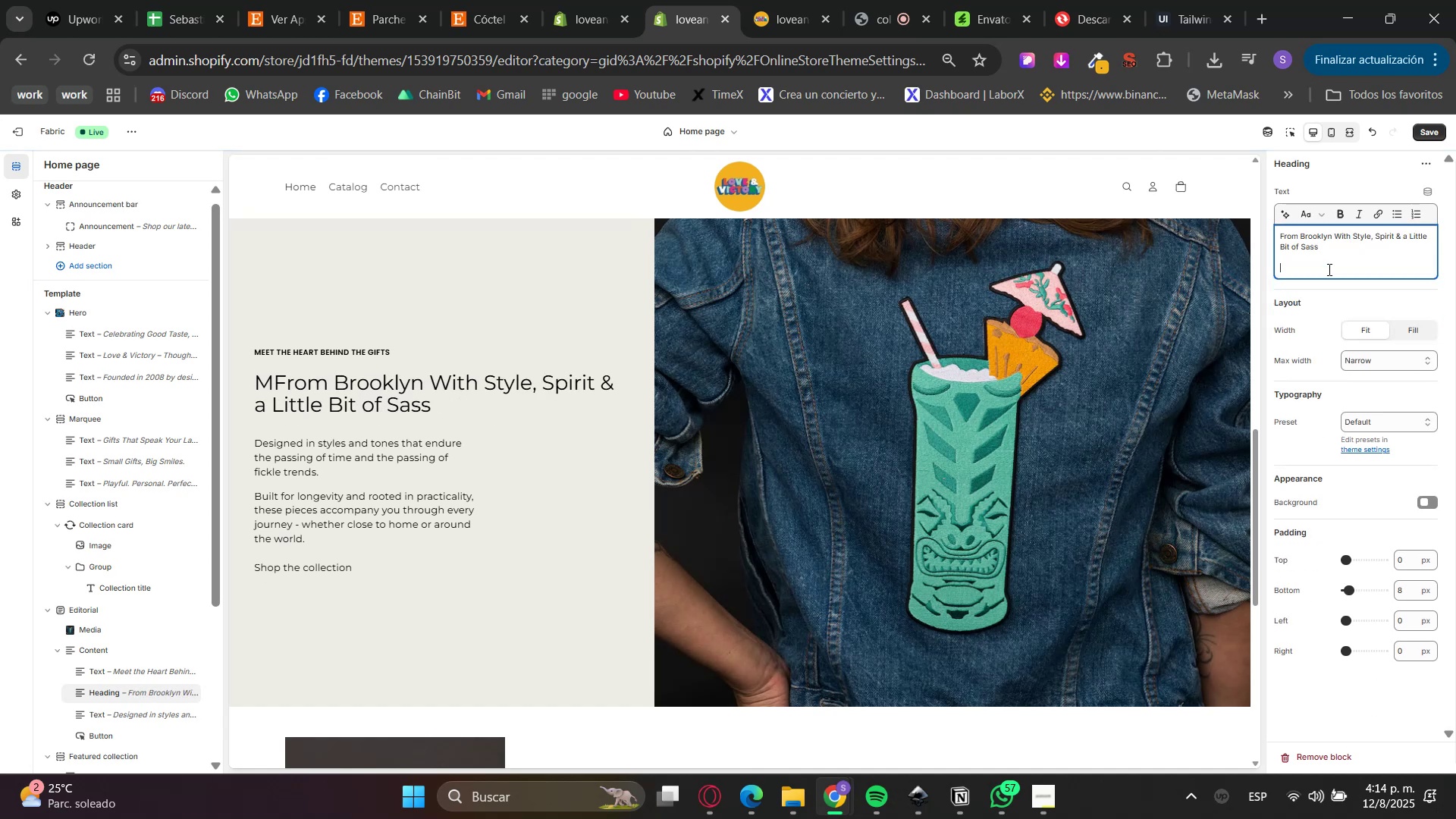 
key(Backspace)
 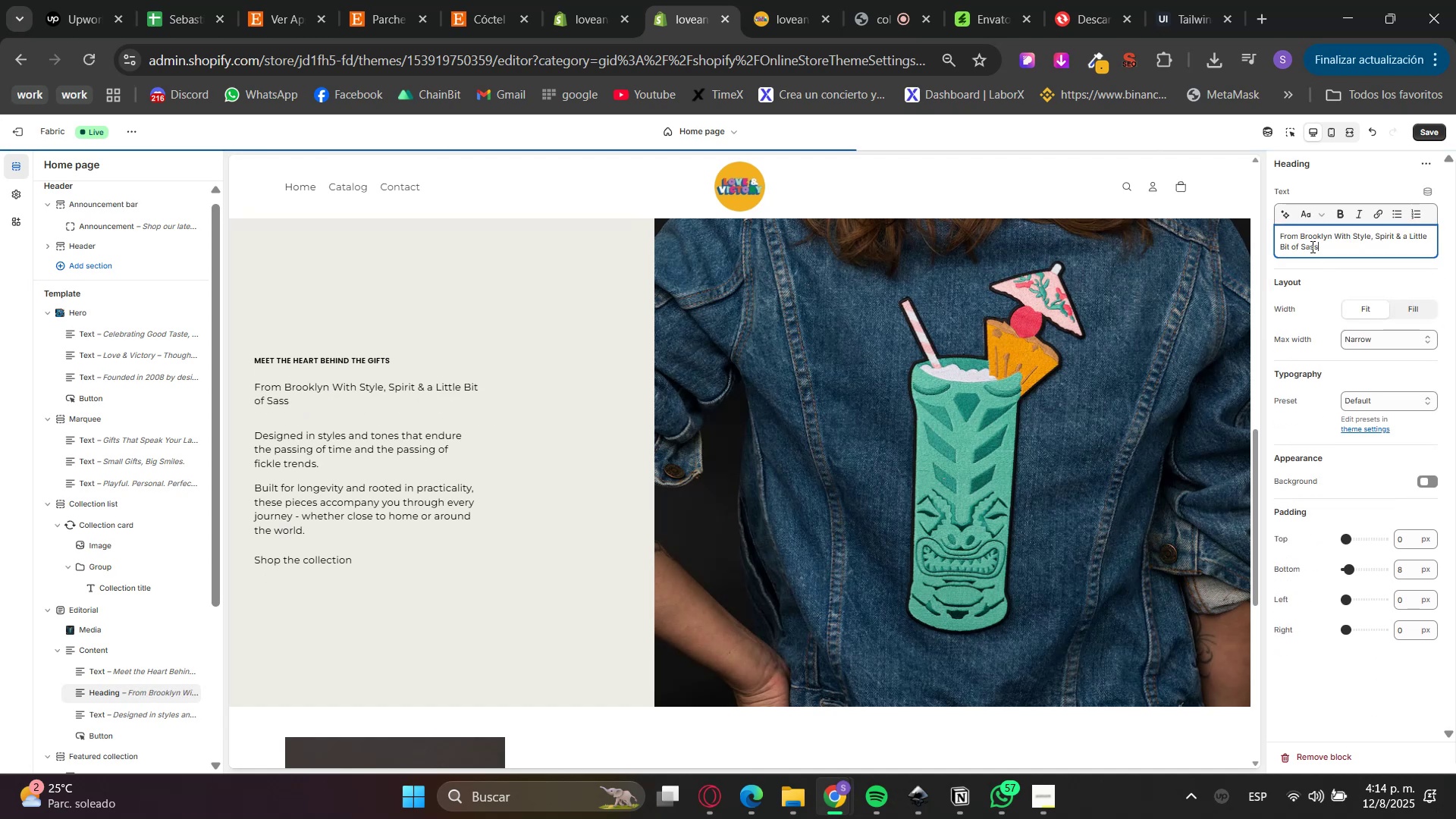 
double_click([1306, 240])
 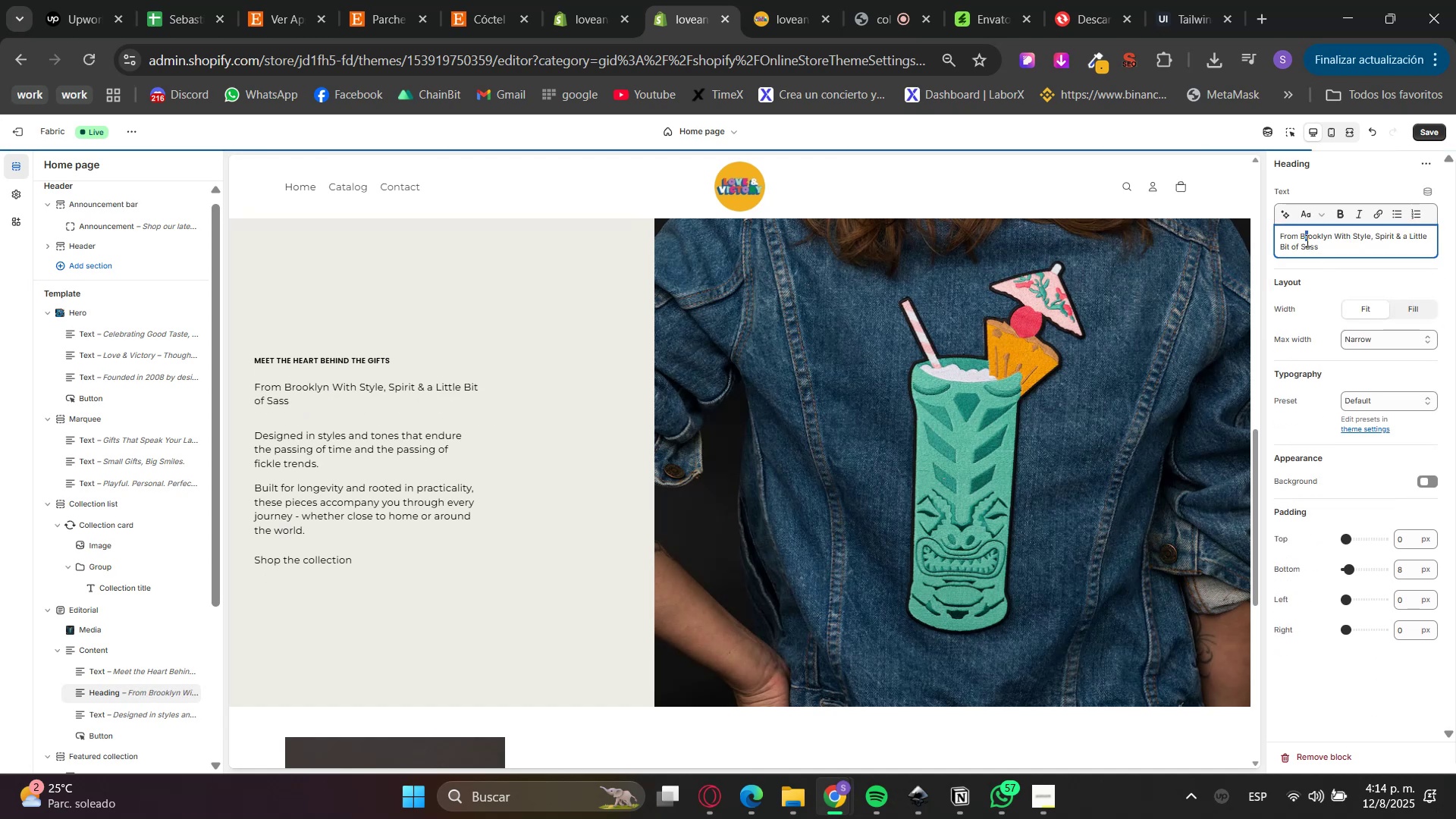 
triple_click([1306, 240])
 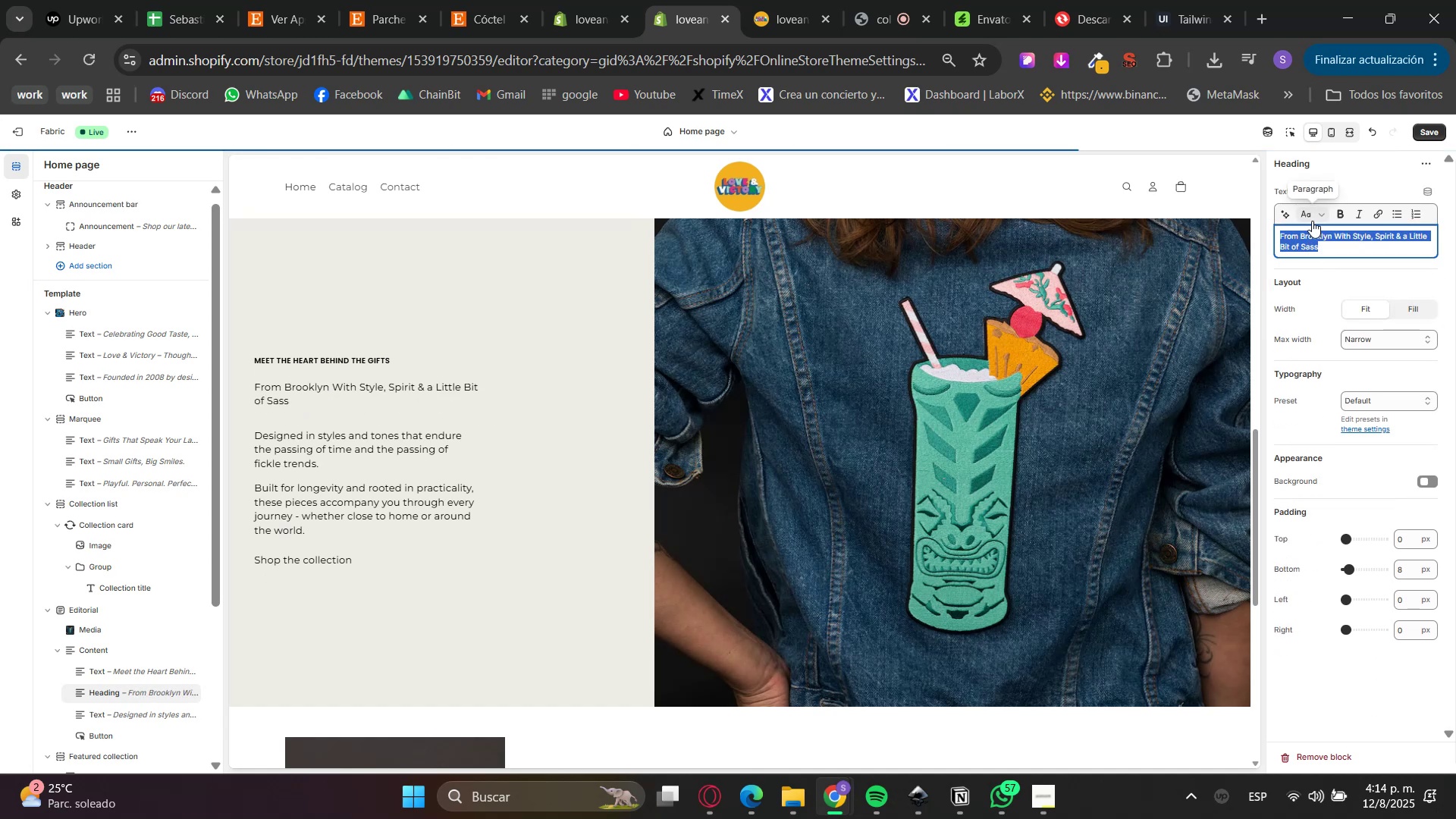 
triple_click([1312, 221])
 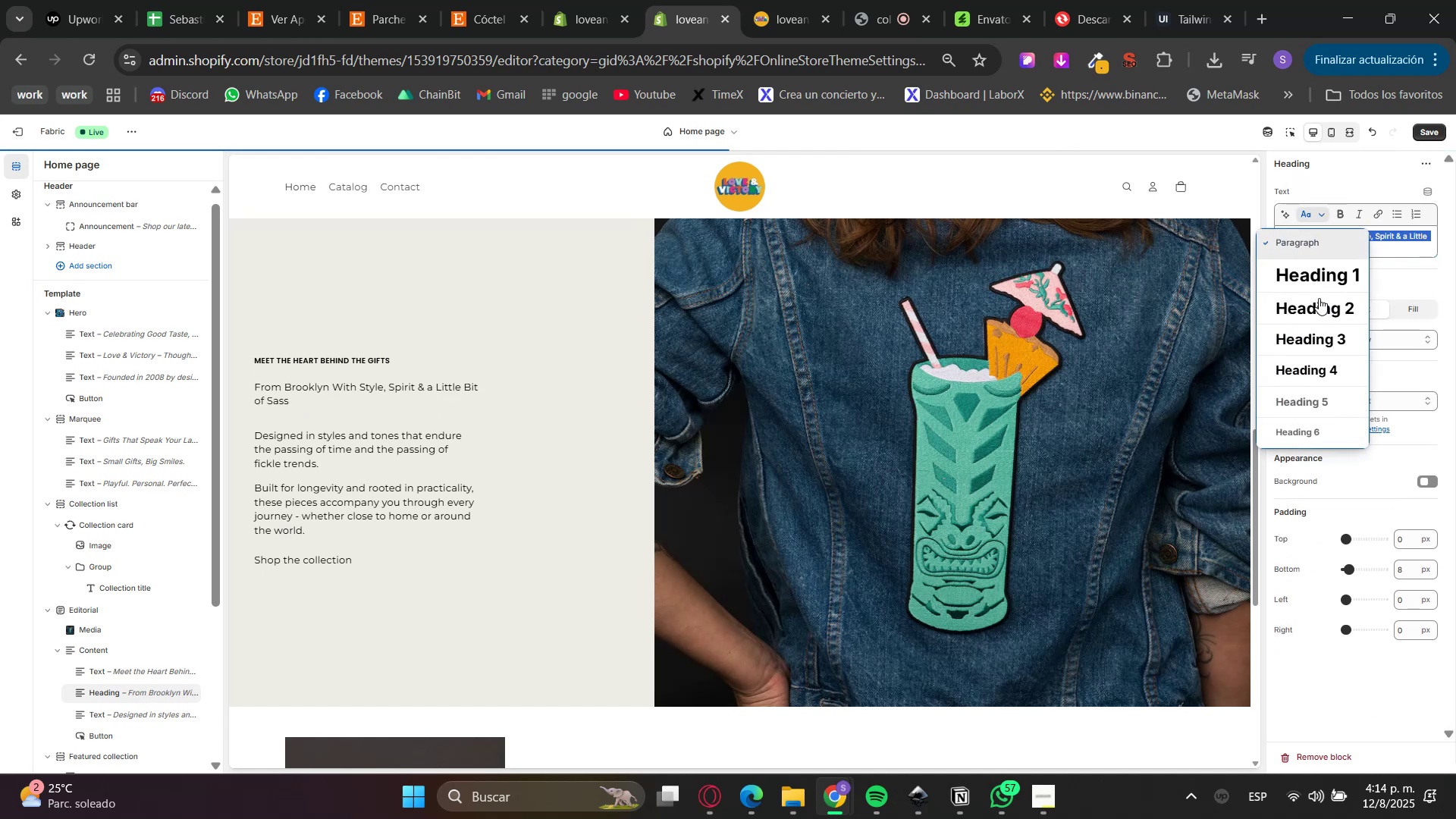 
triple_click([1314, 324])
 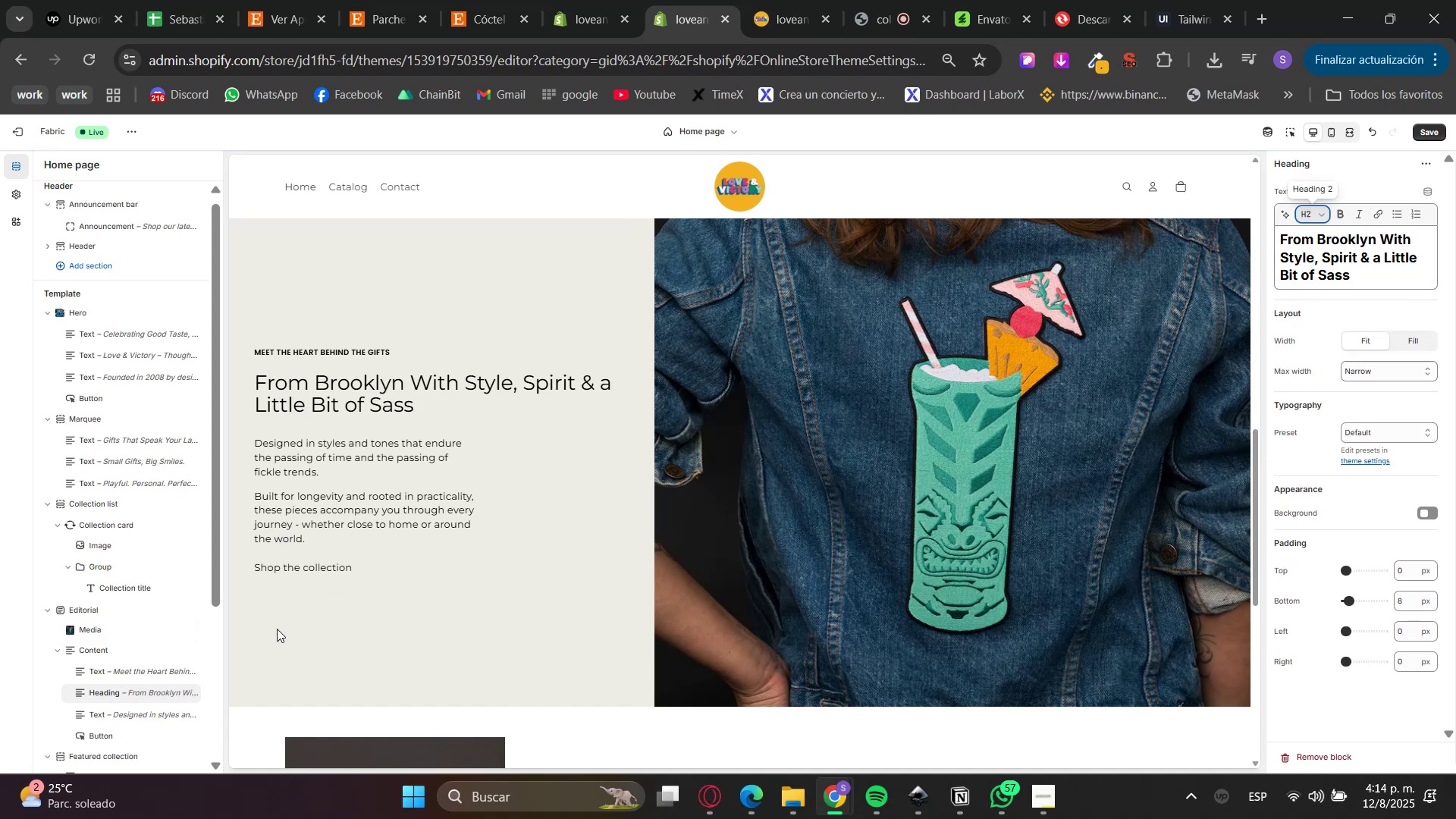 
wait(6.12)
 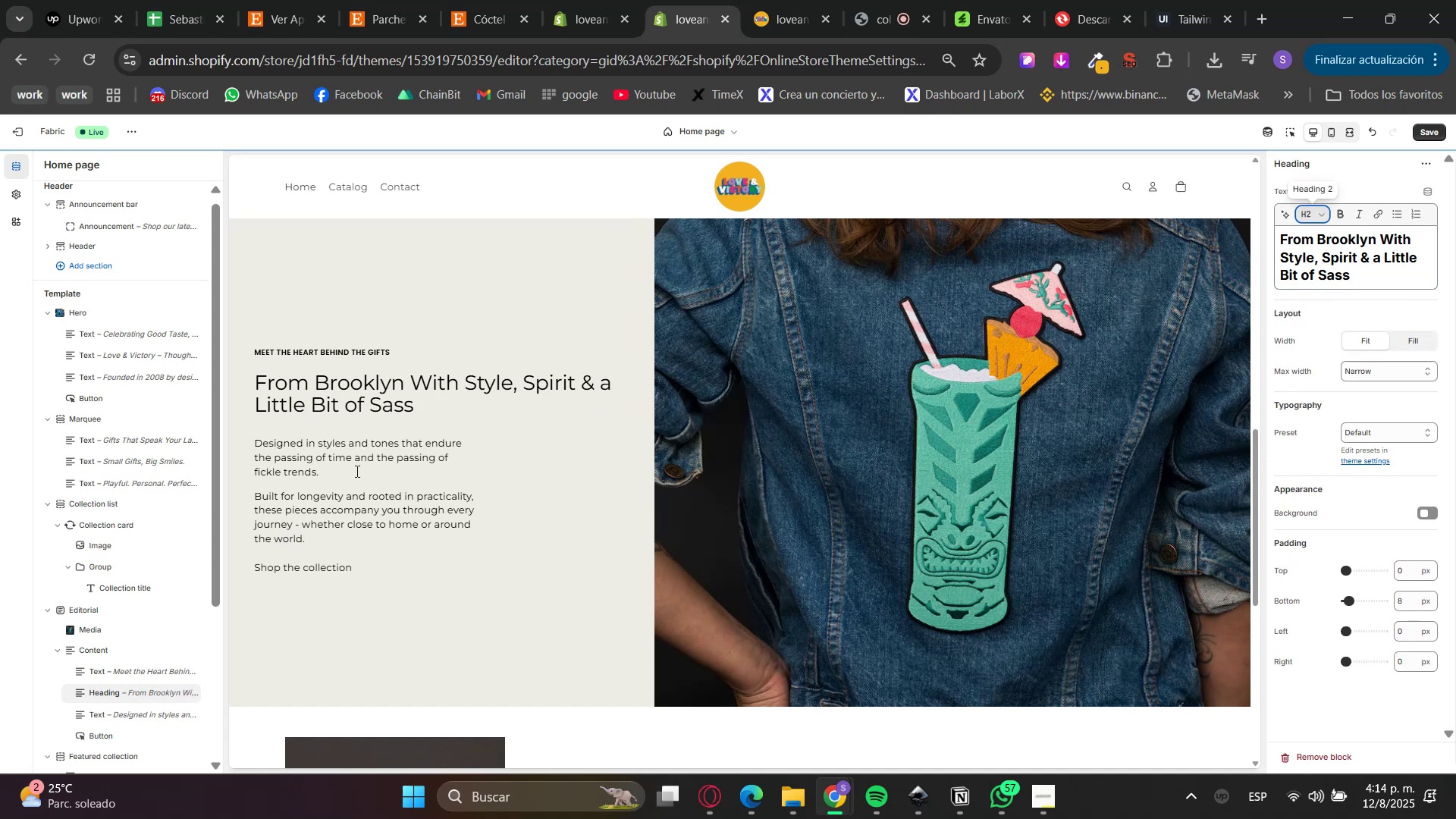 
double_click([1371, 411])
 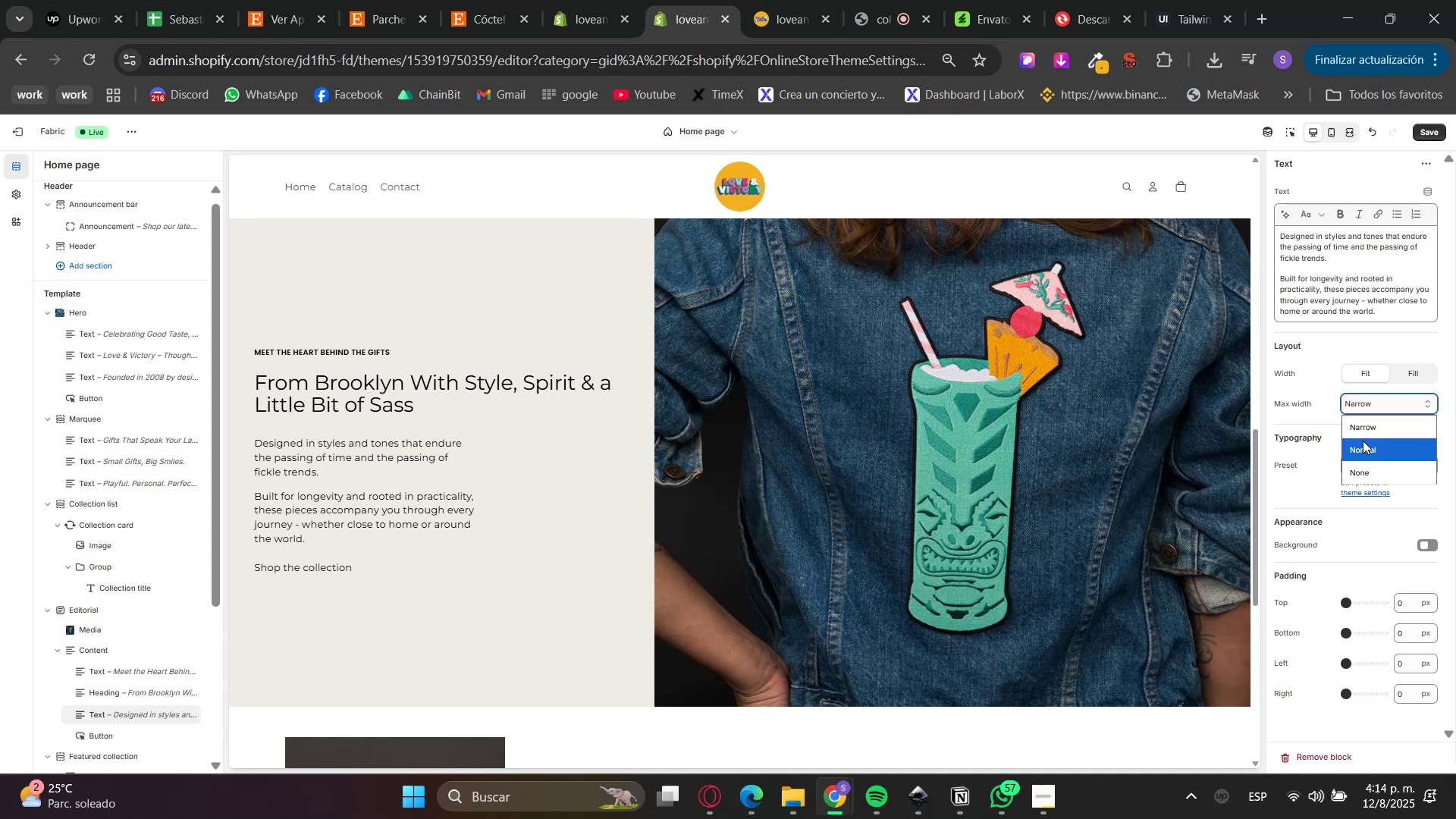 
triple_click([1361, 450])
 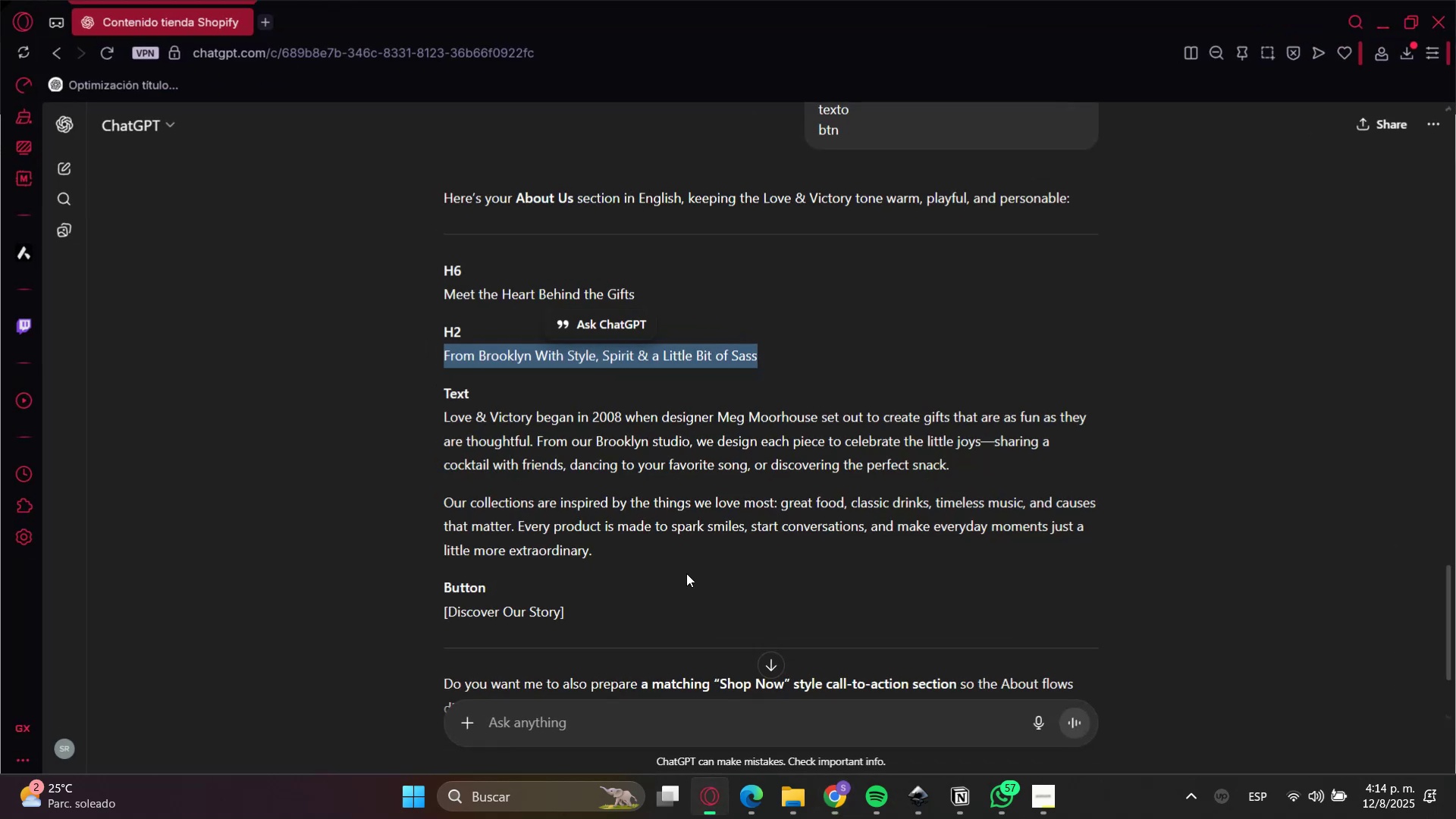 
double_click([526, 459])
 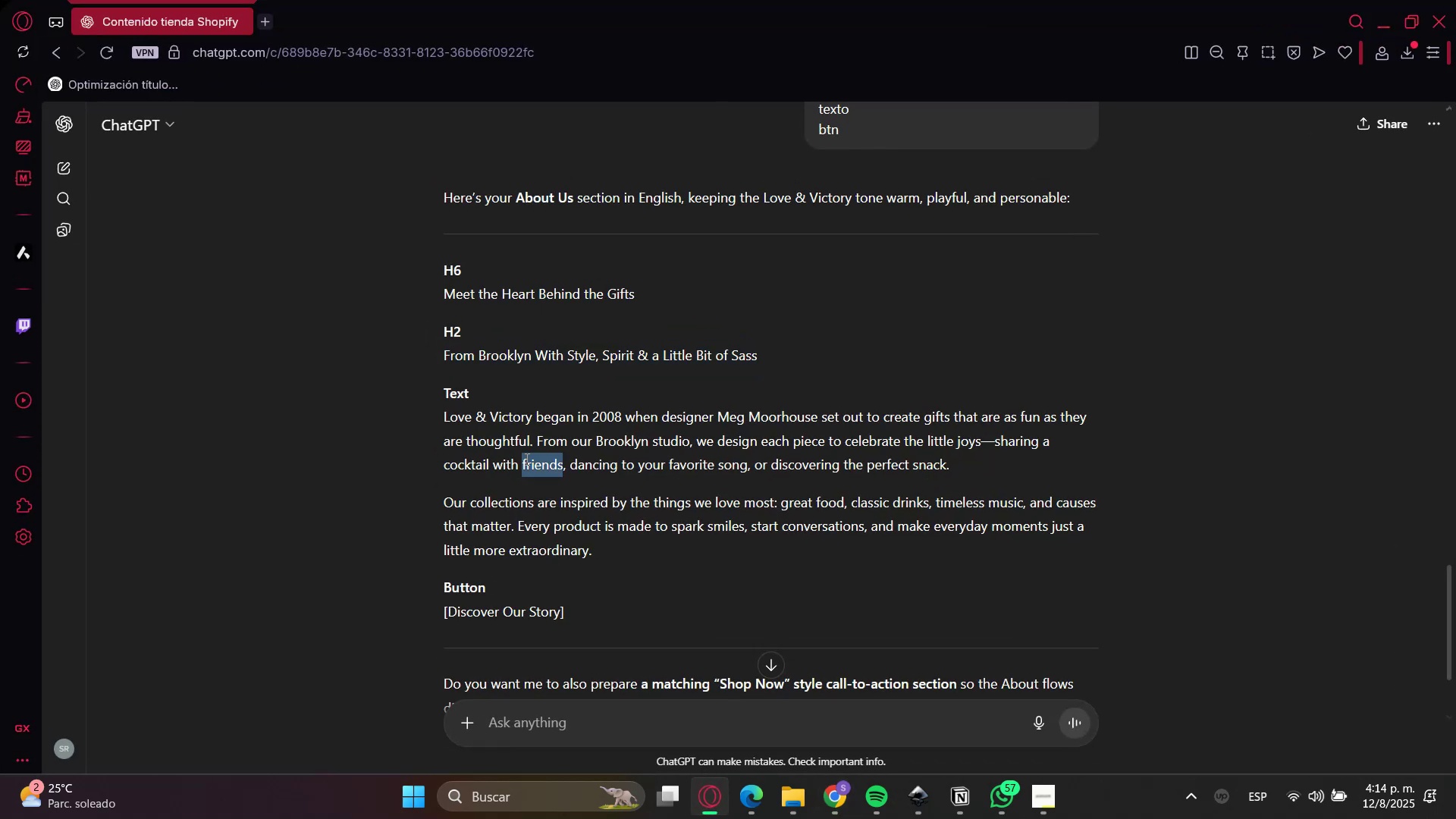 
left_click_drag(start_coordinate=[526, 459], to_coordinate=[506, 522])
 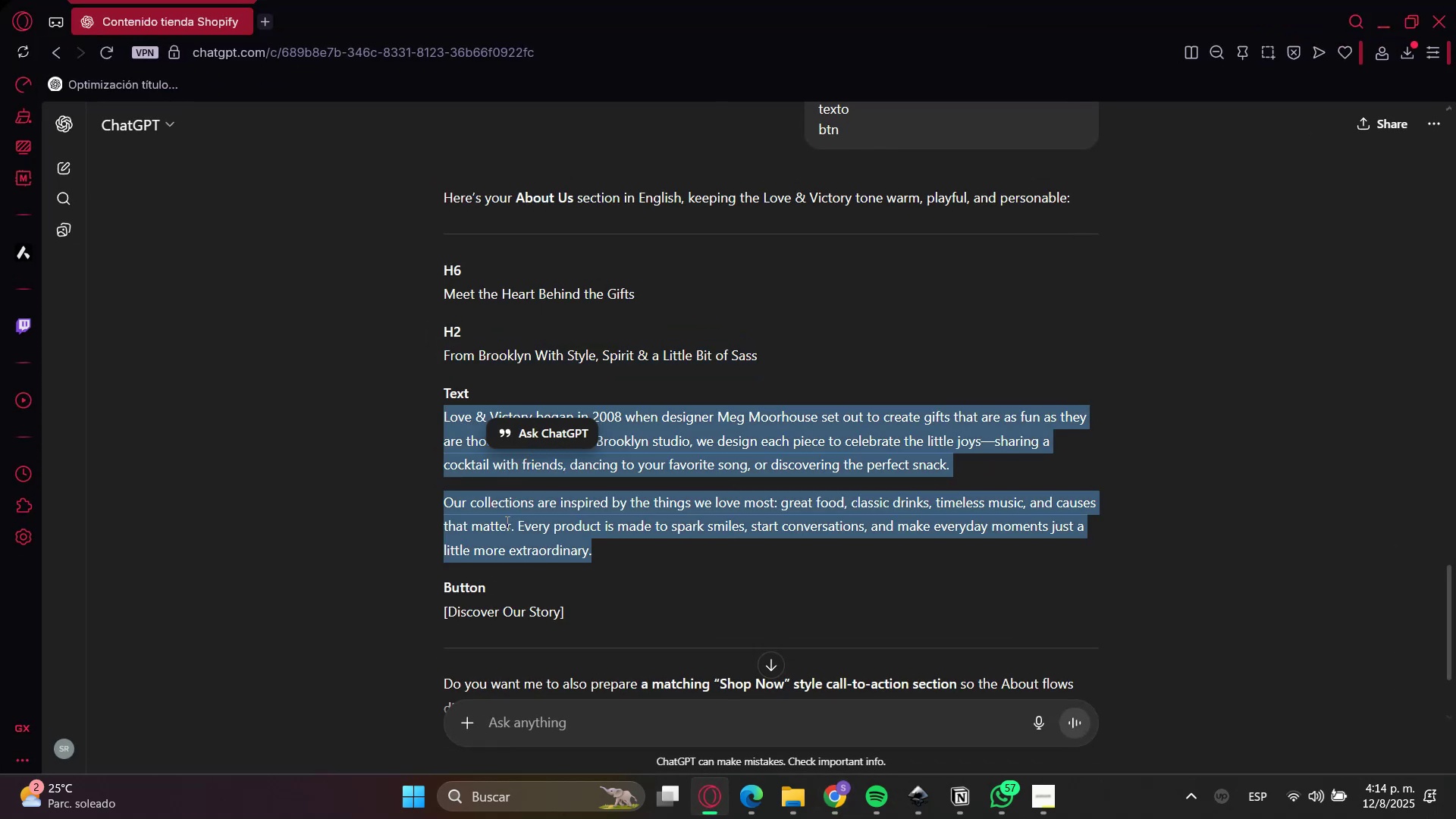 
key(Control+C)
 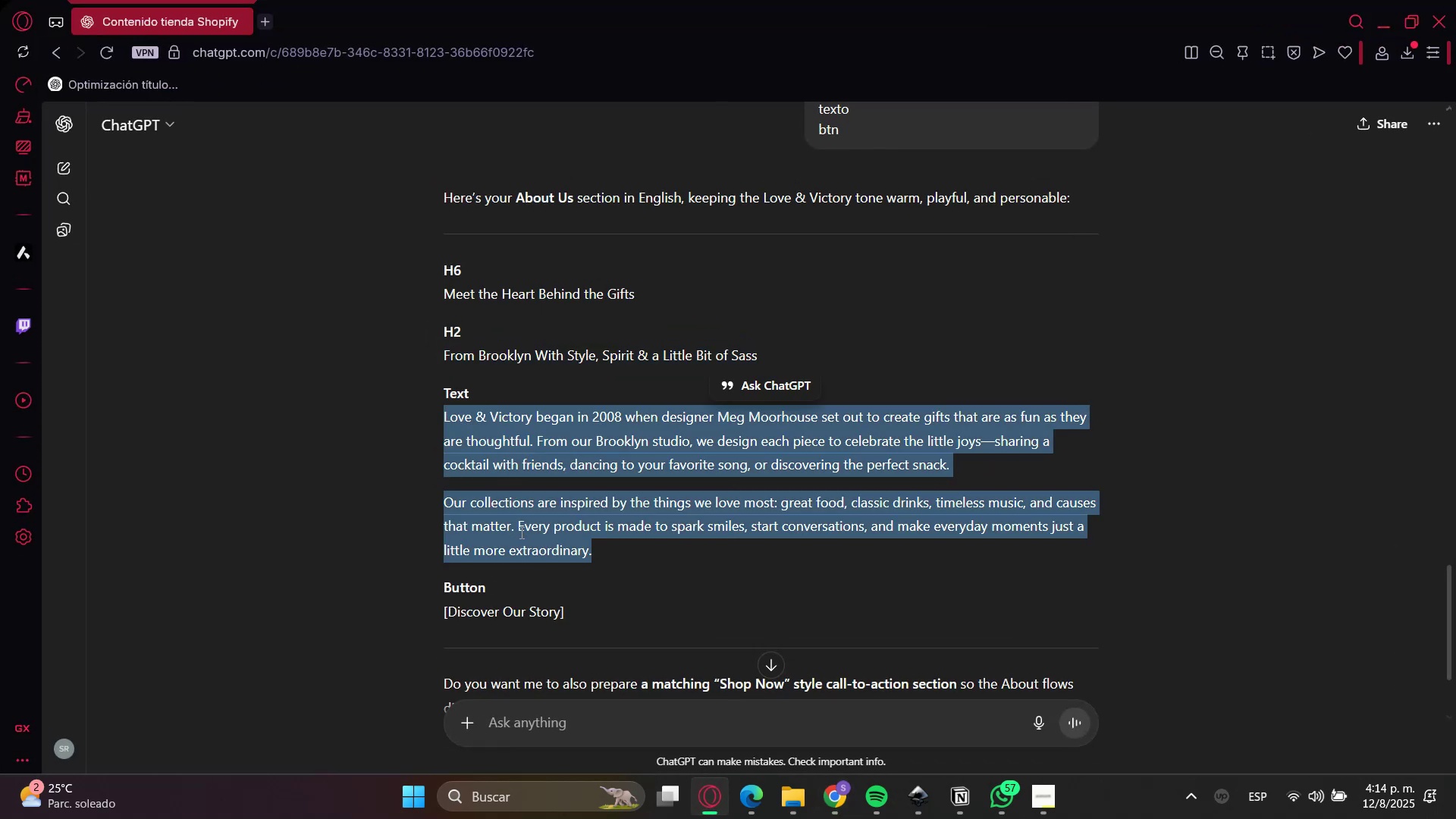 
key(Control+C)
 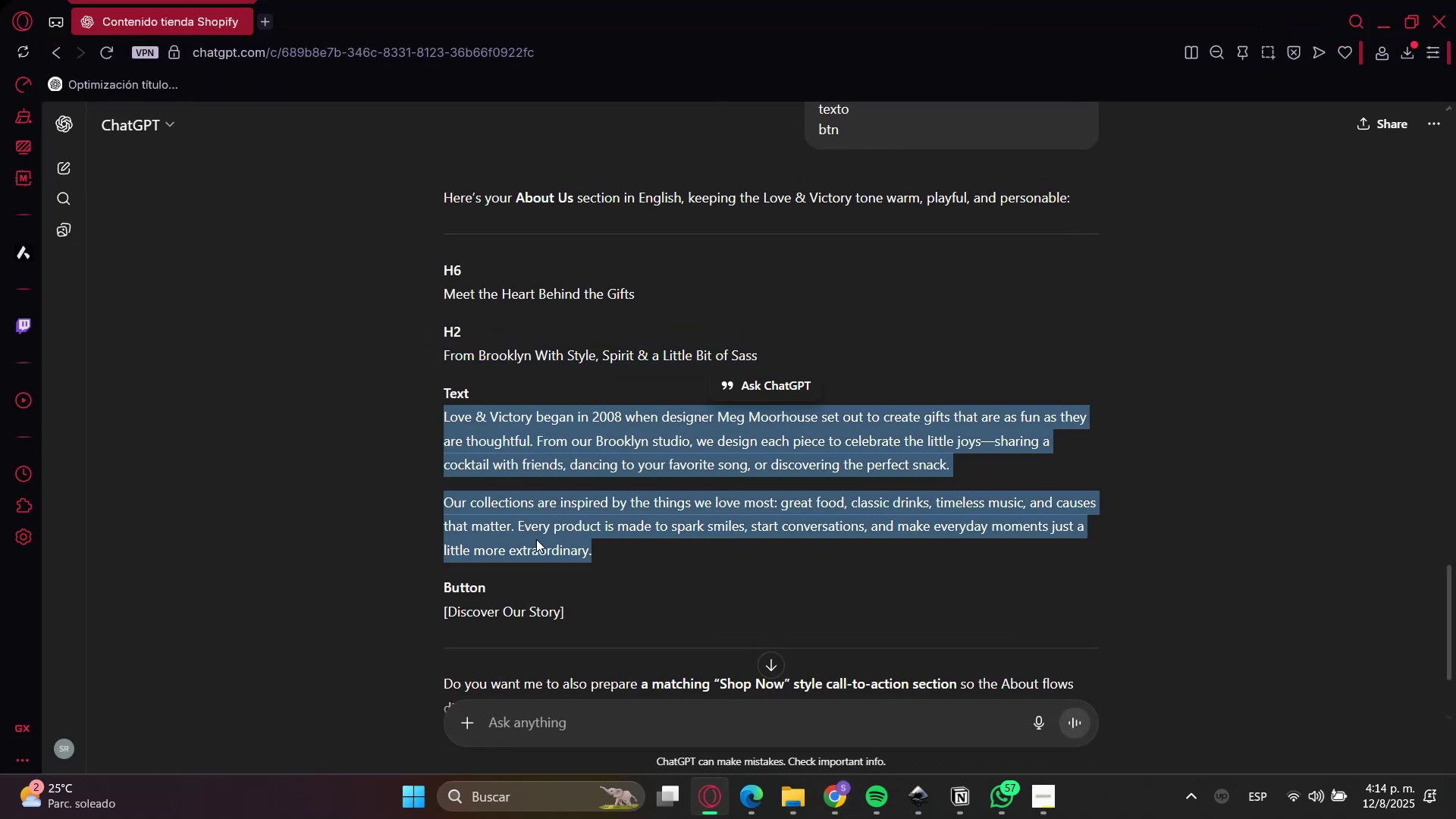 
key(Control+C)
 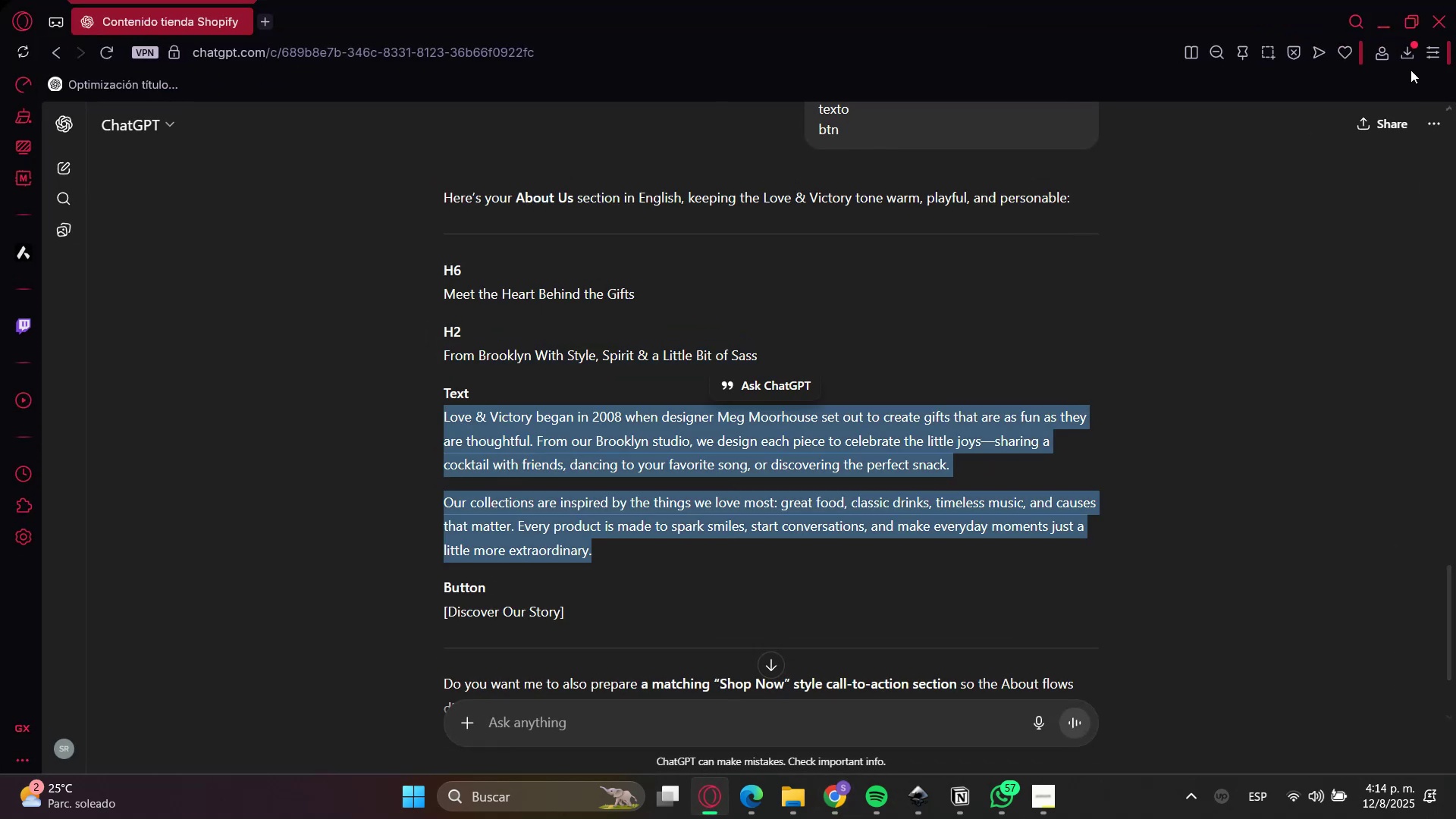 
left_click([1391, 21])
 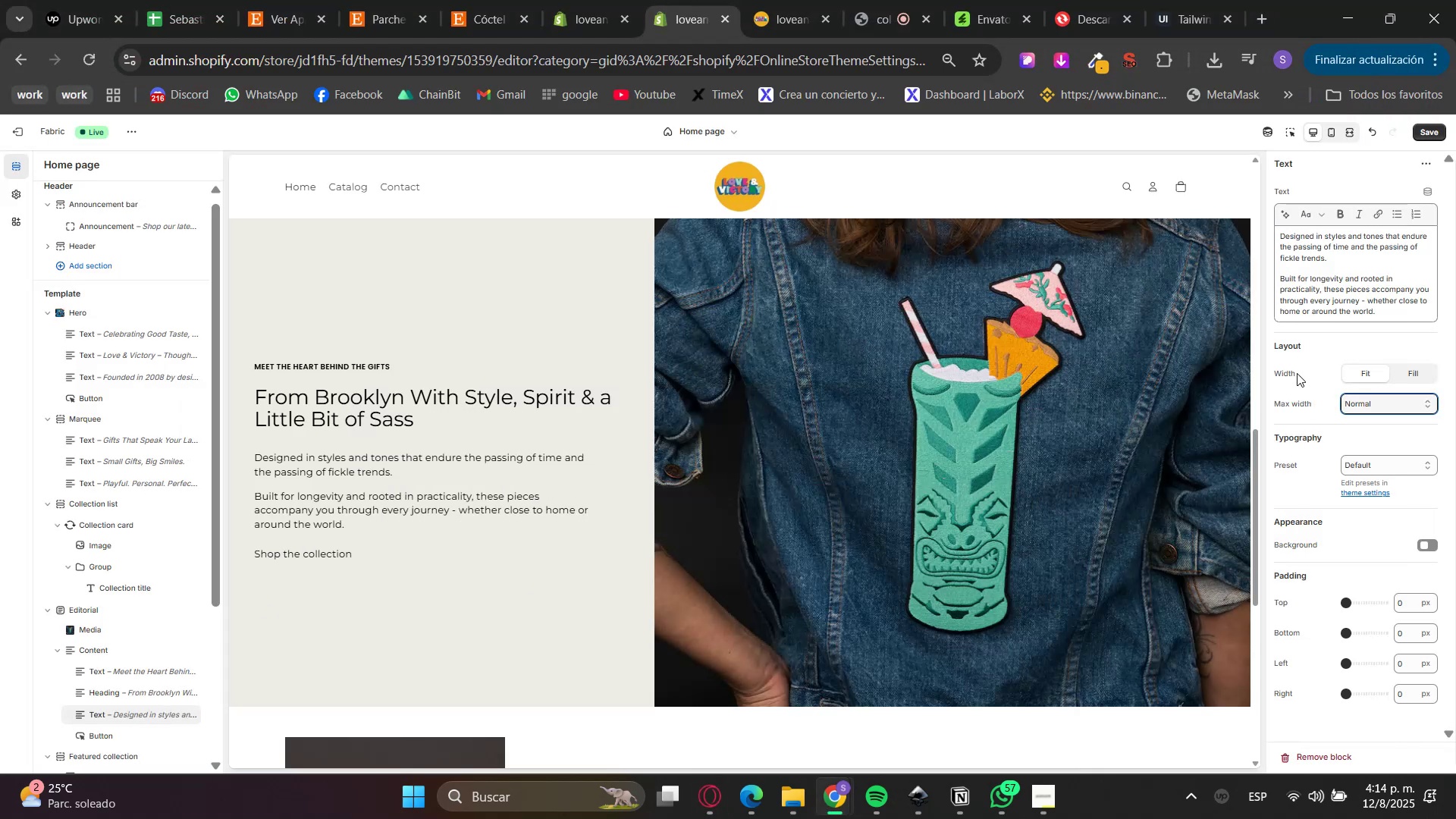 
double_click([1316, 256])
 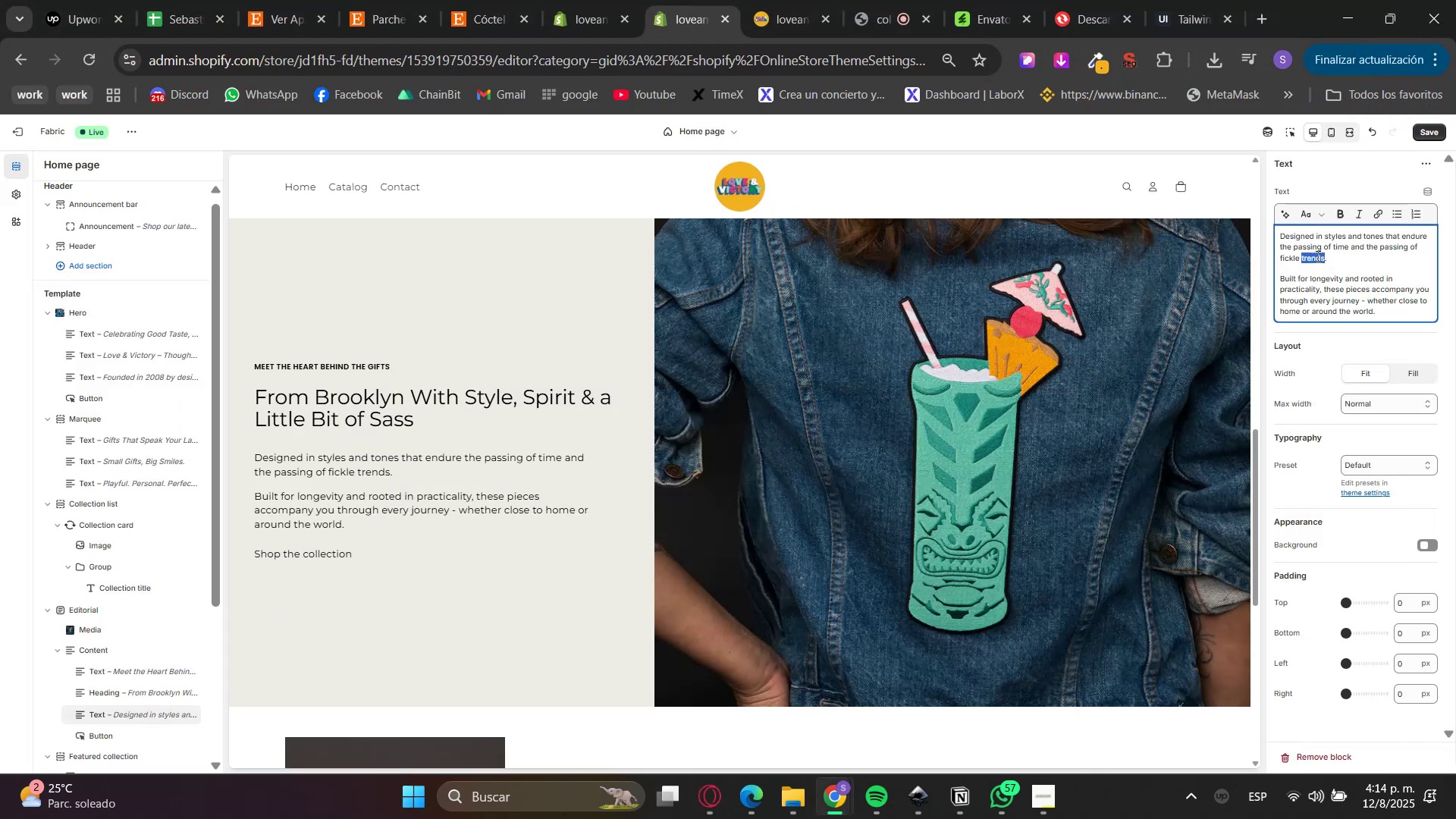 
left_click_drag(start_coordinate=[1316, 256], to_coordinate=[1311, 296])
 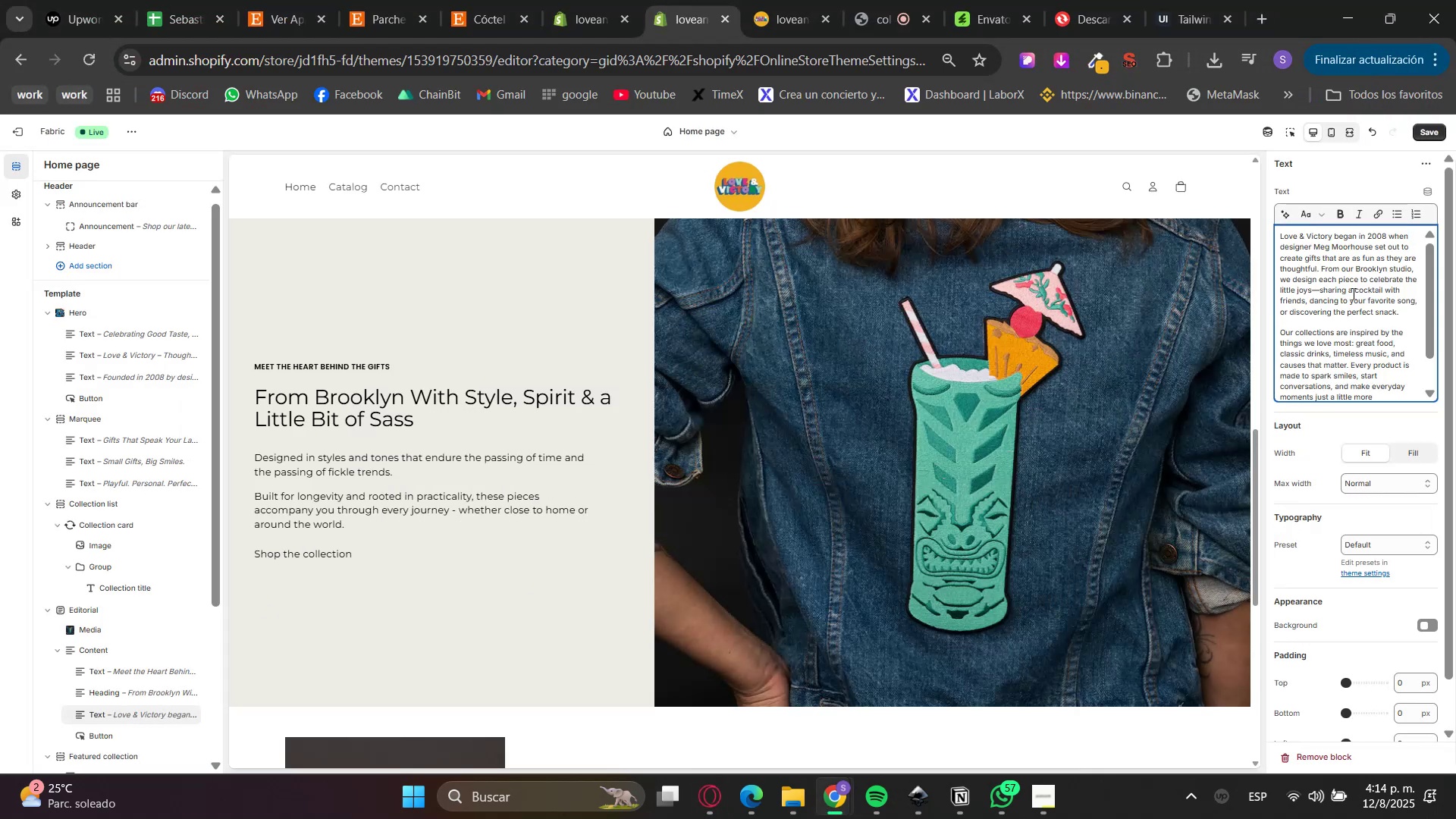 
key(Control+ControlLeft)
 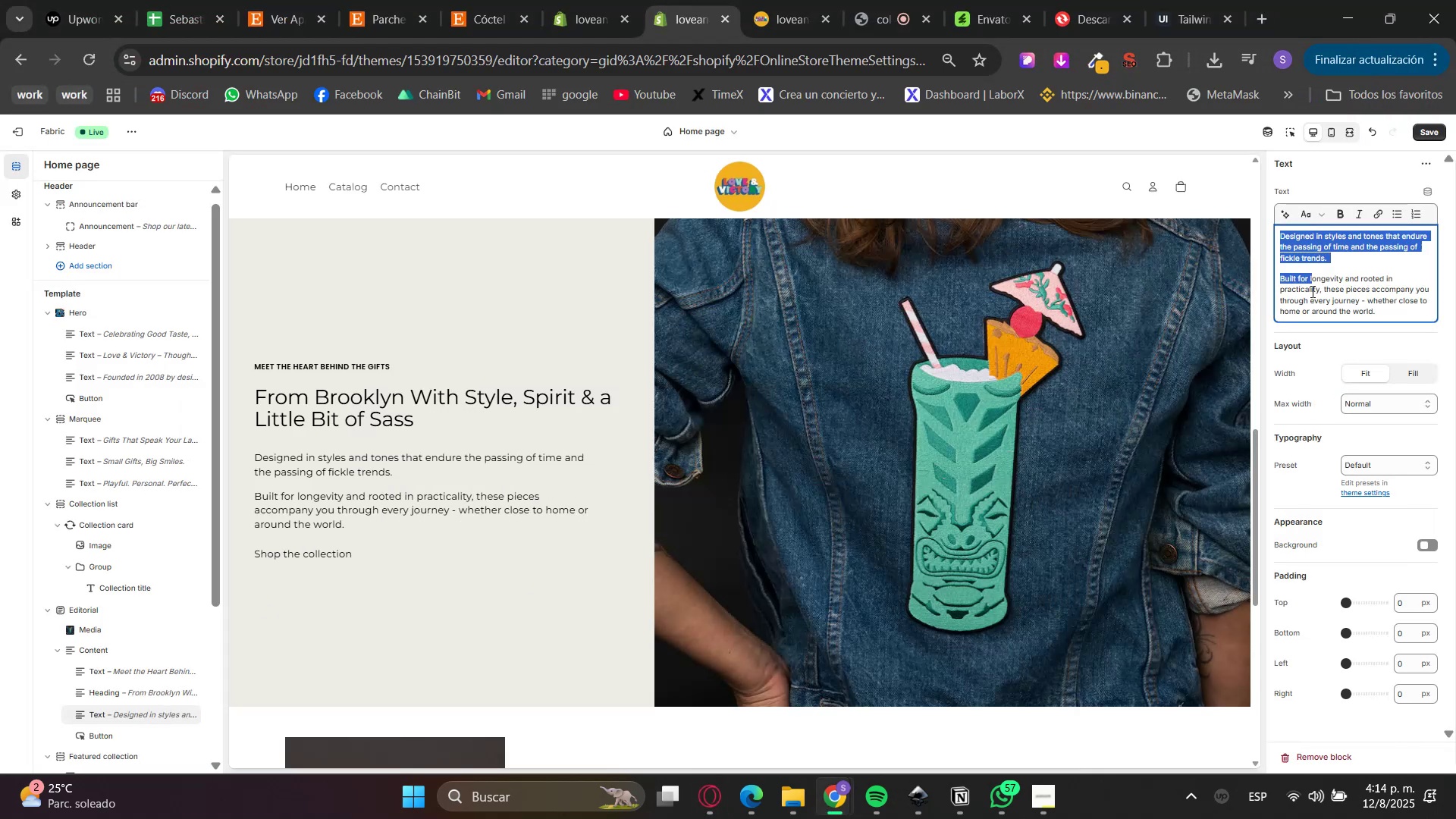 
key(Control+V)
 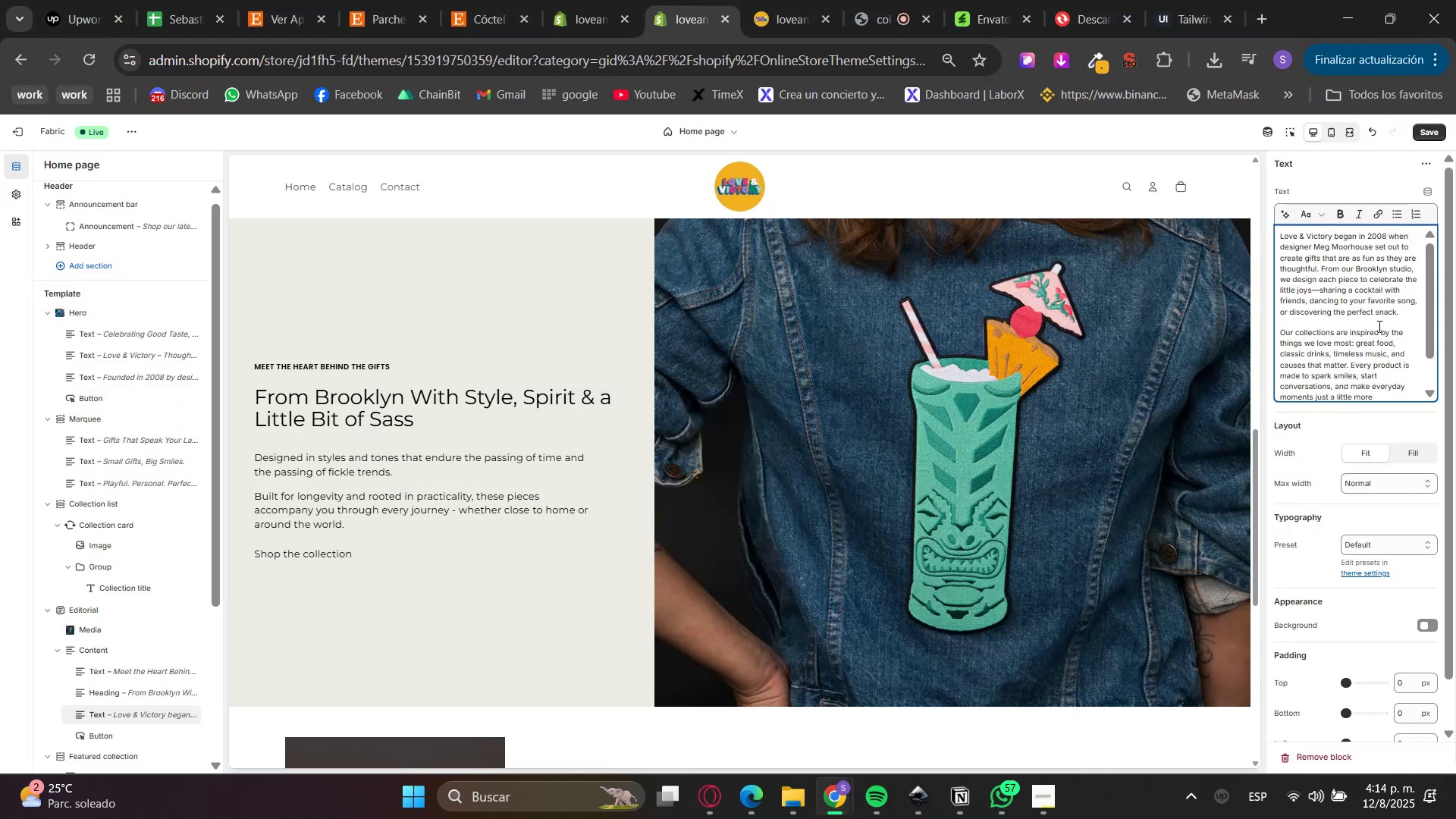 
scroll: coordinate [1399, 377], scroll_direction: down, amount: 4.0
 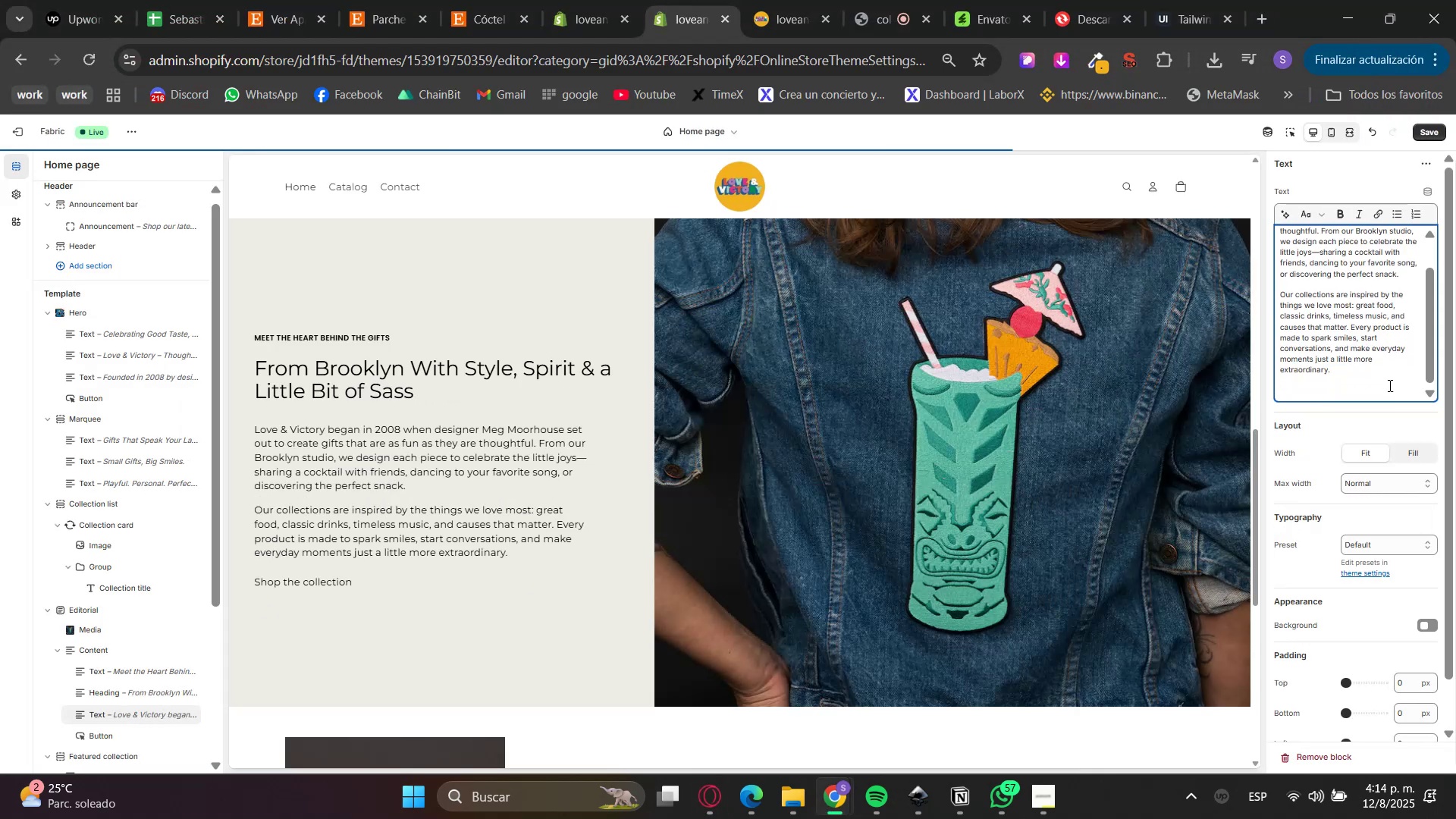 
left_click_drag(start_coordinate=[1376, 396], to_coordinate=[1237, 80])
 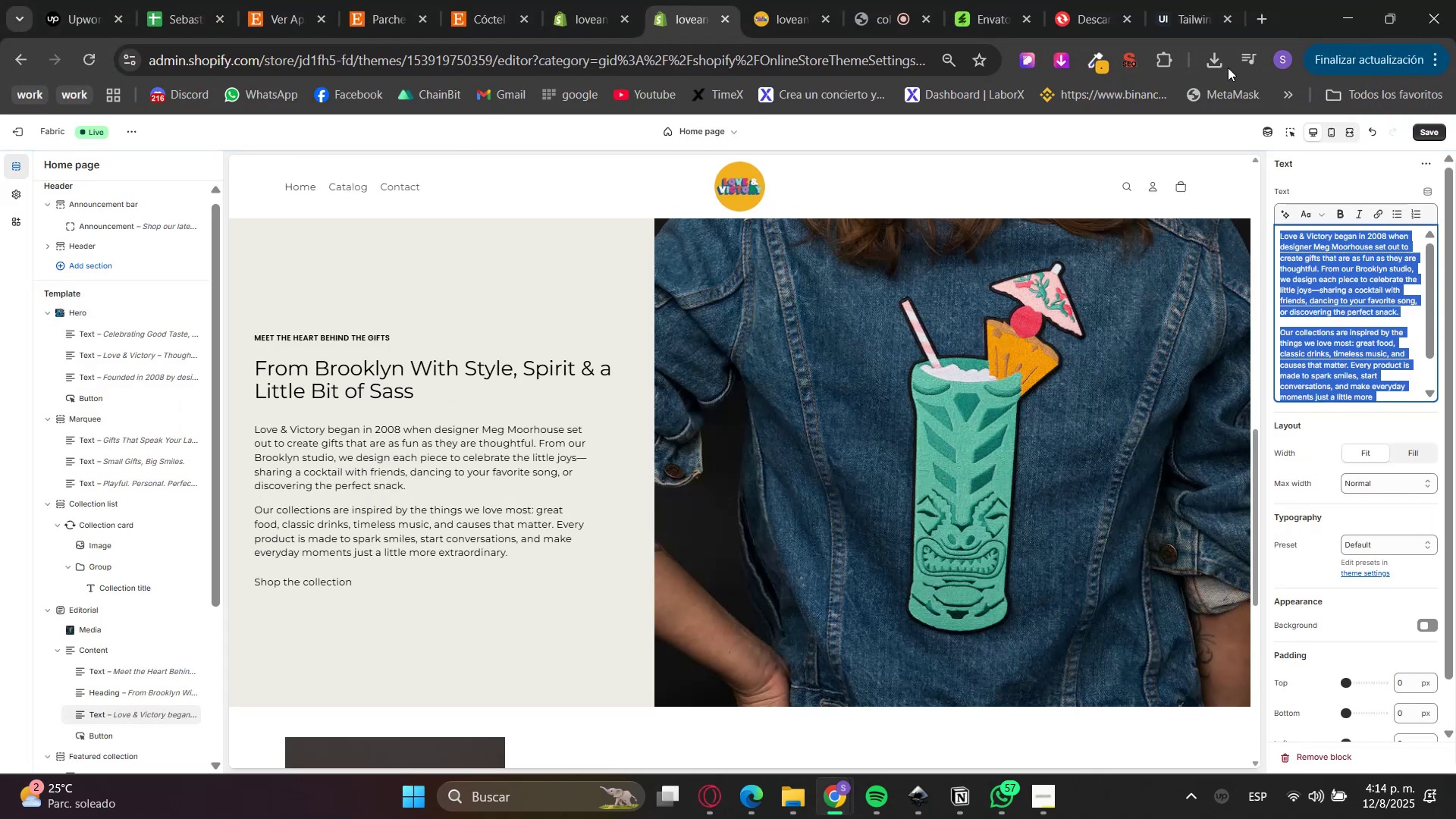 
key(Control+ControlLeft)
 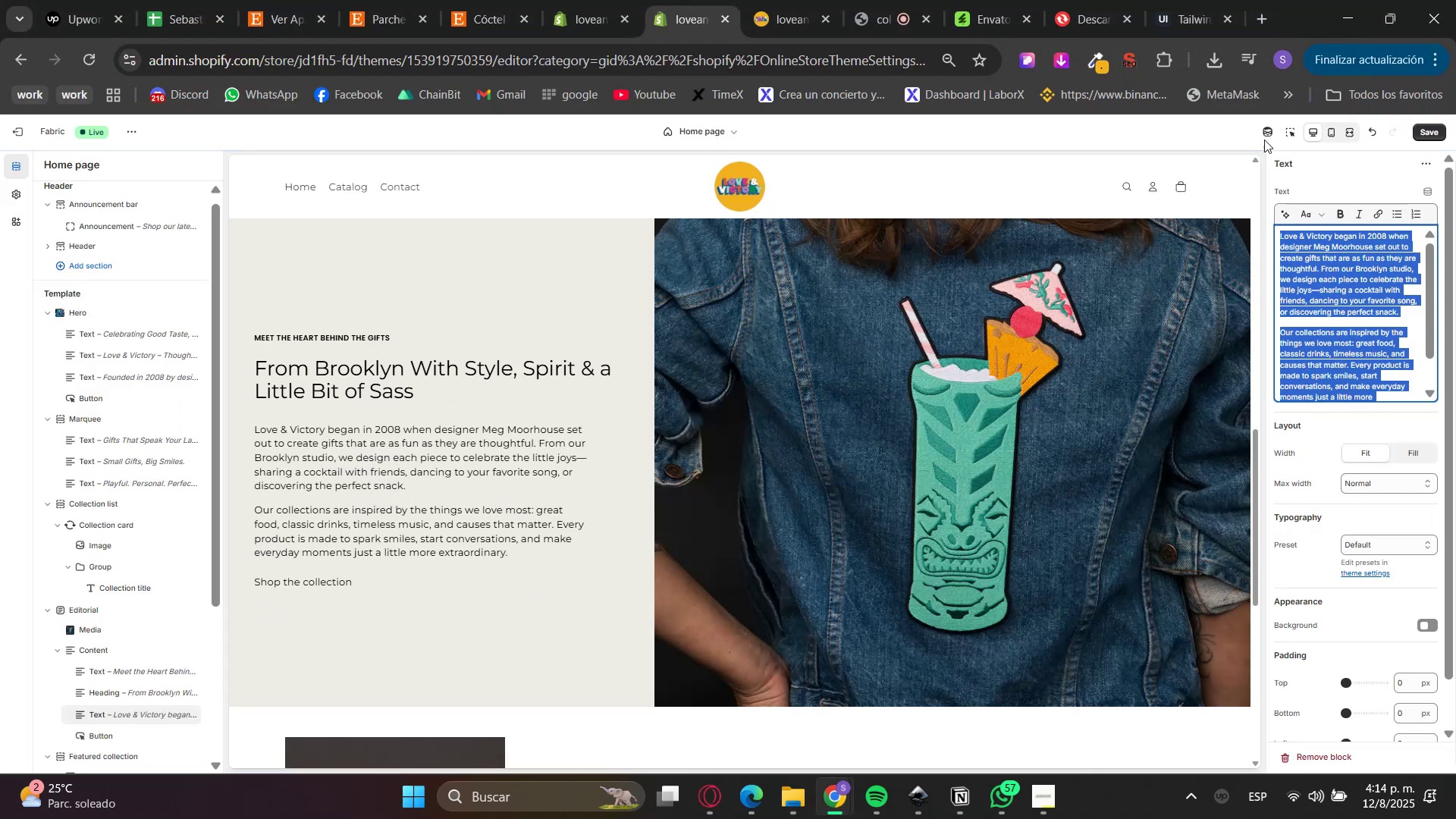 
key(Control+V)
 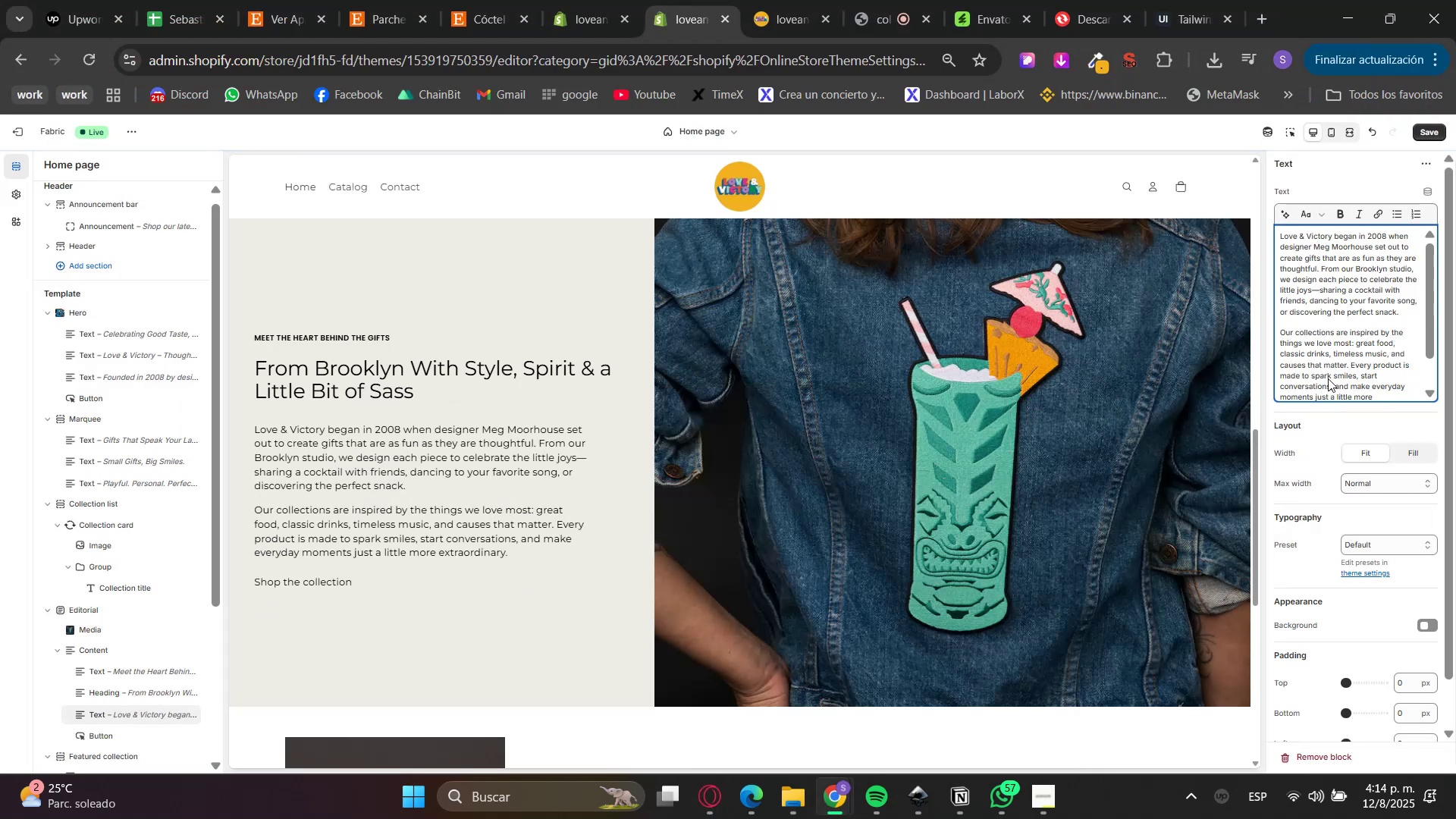 
scroll: coordinate [1328, 369], scroll_direction: down, amount: 4.0
 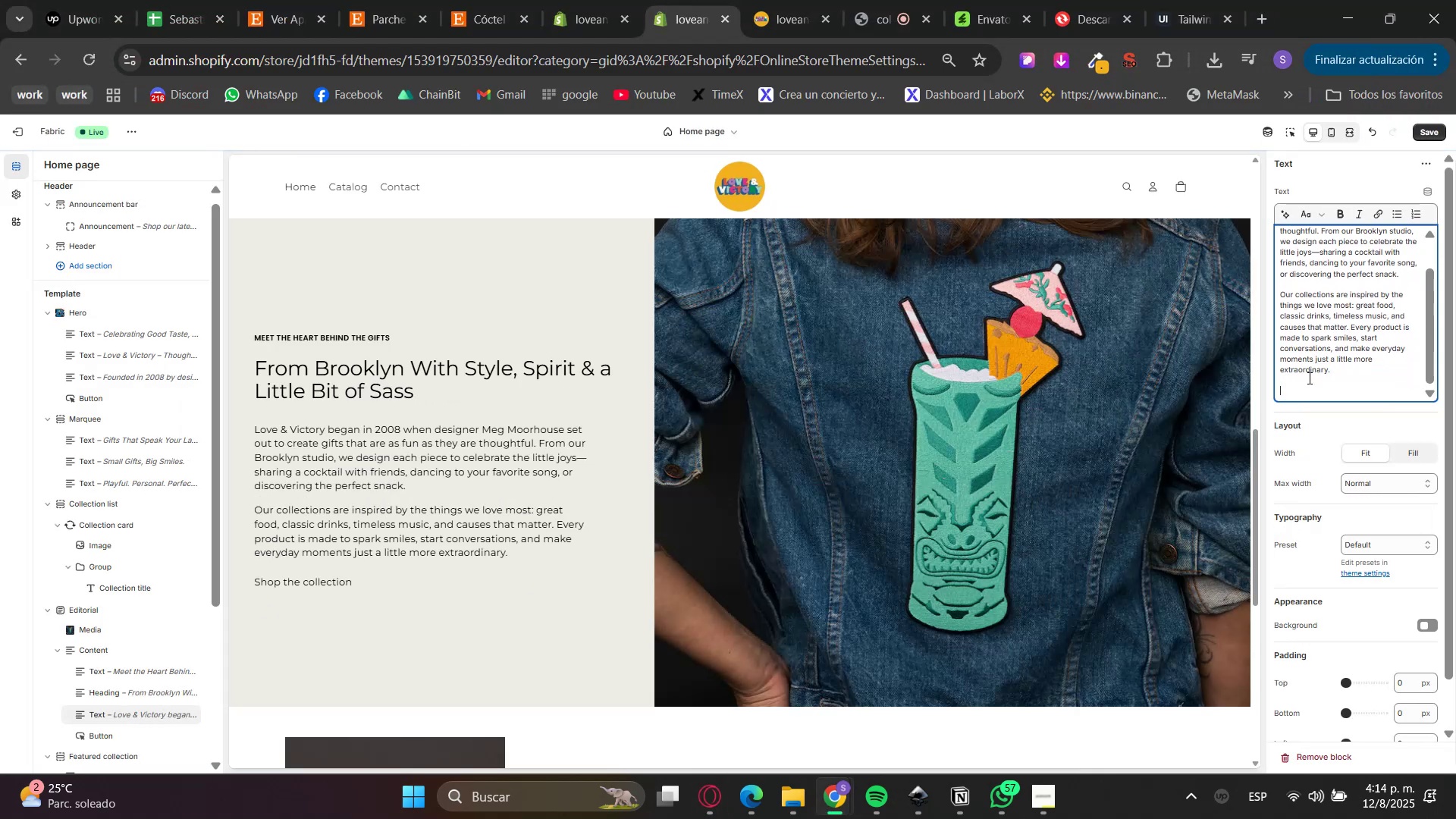 
key(Backspace)
 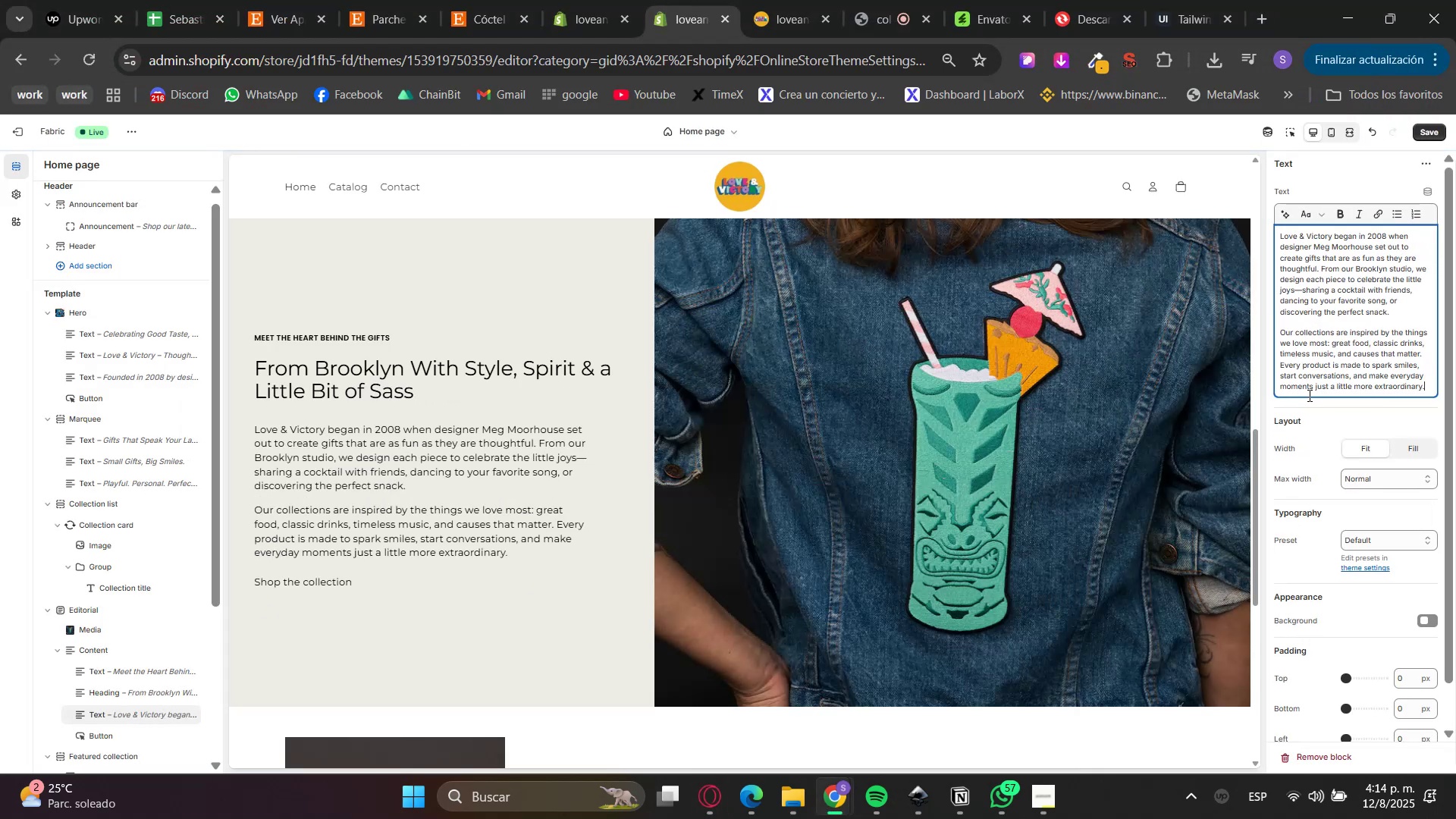 
left_click([1333, 418])
 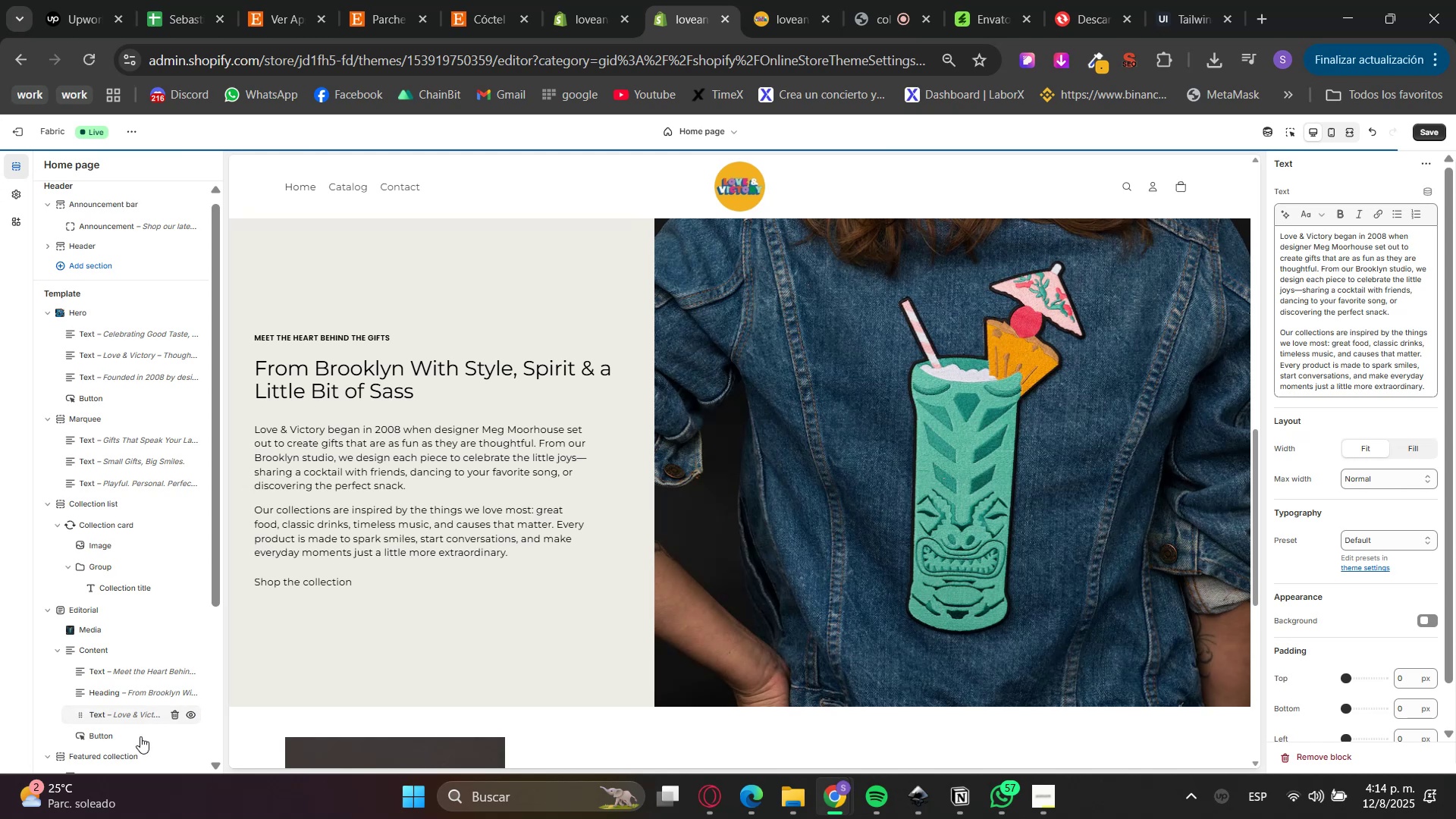 
left_click([106, 736])
 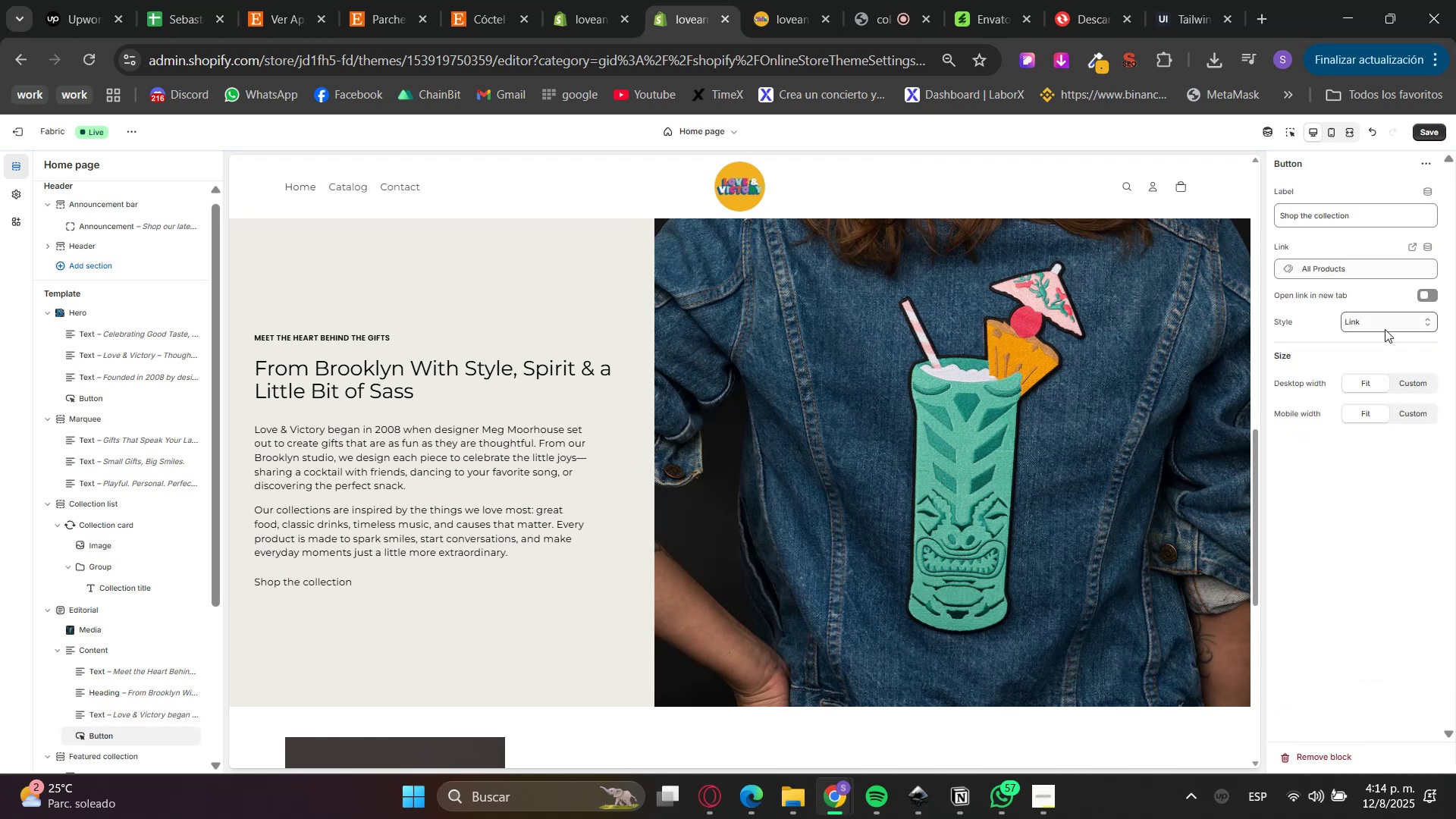 
left_click_drag(start_coordinate=[1376, 377], to_coordinate=[1377, 372])
 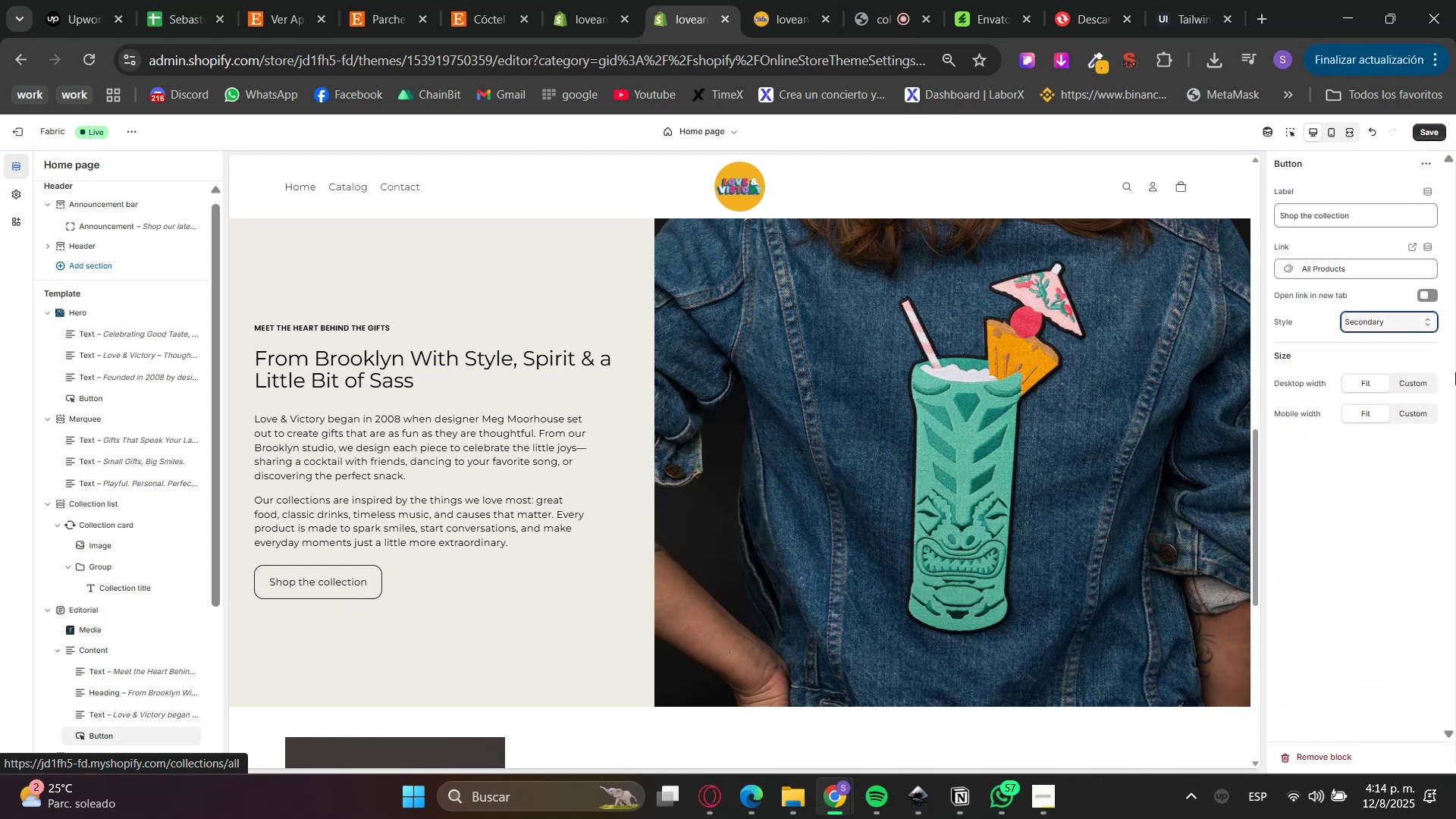 
scroll: coordinate [606, 497], scroll_direction: up, amount: 1.0
 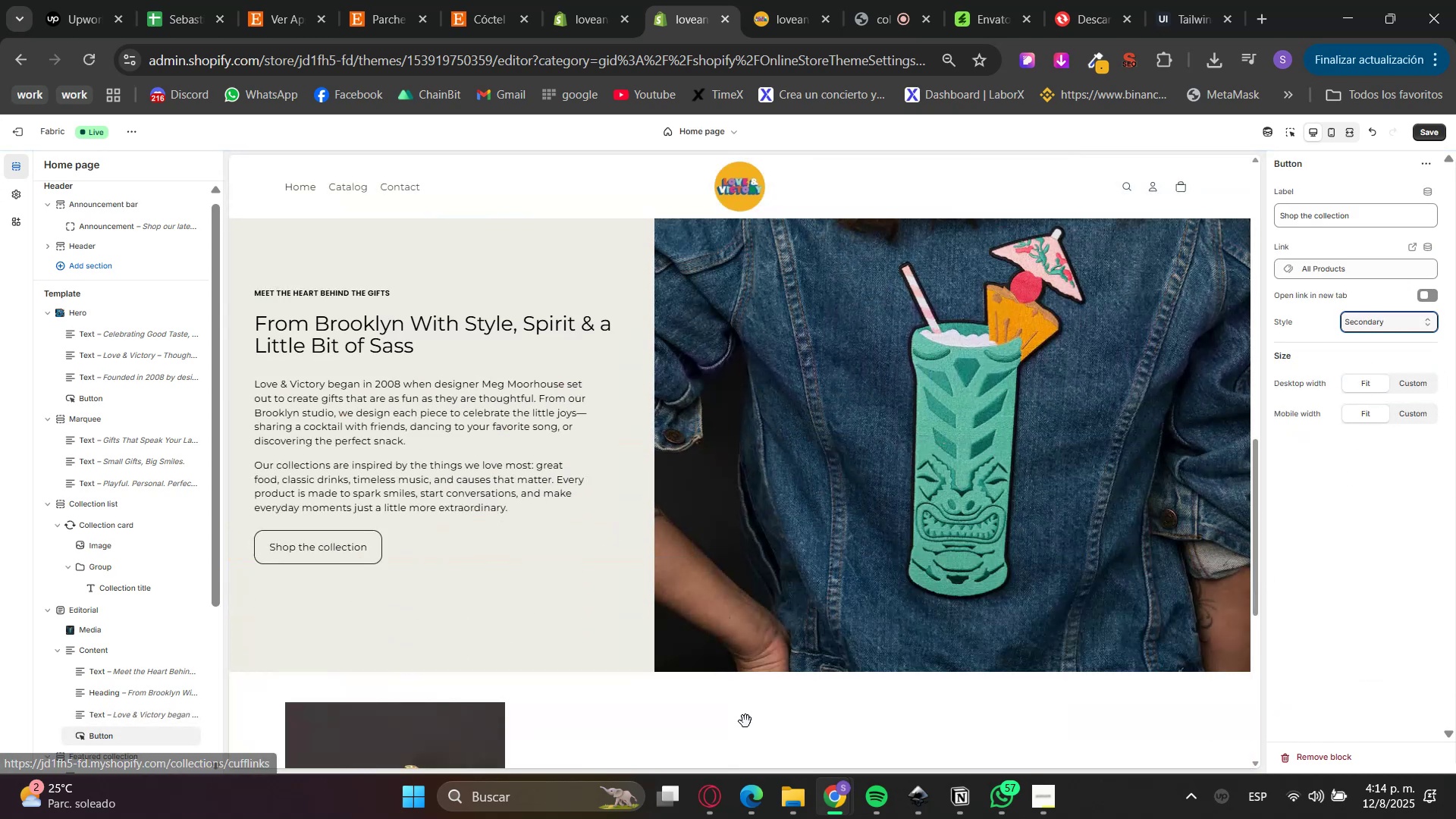 
left_click([711, 818])
 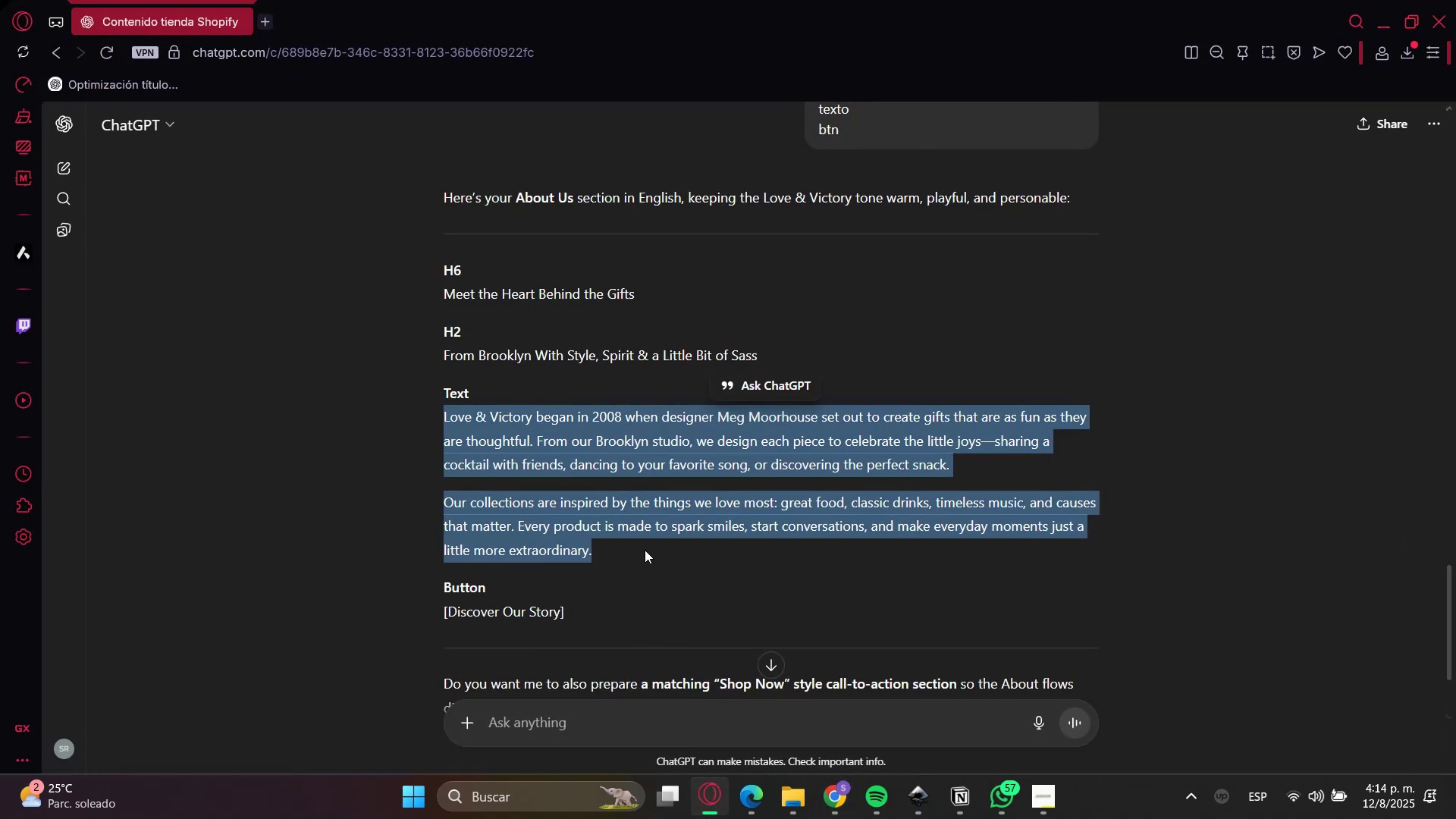 
left_click([609, 595])
 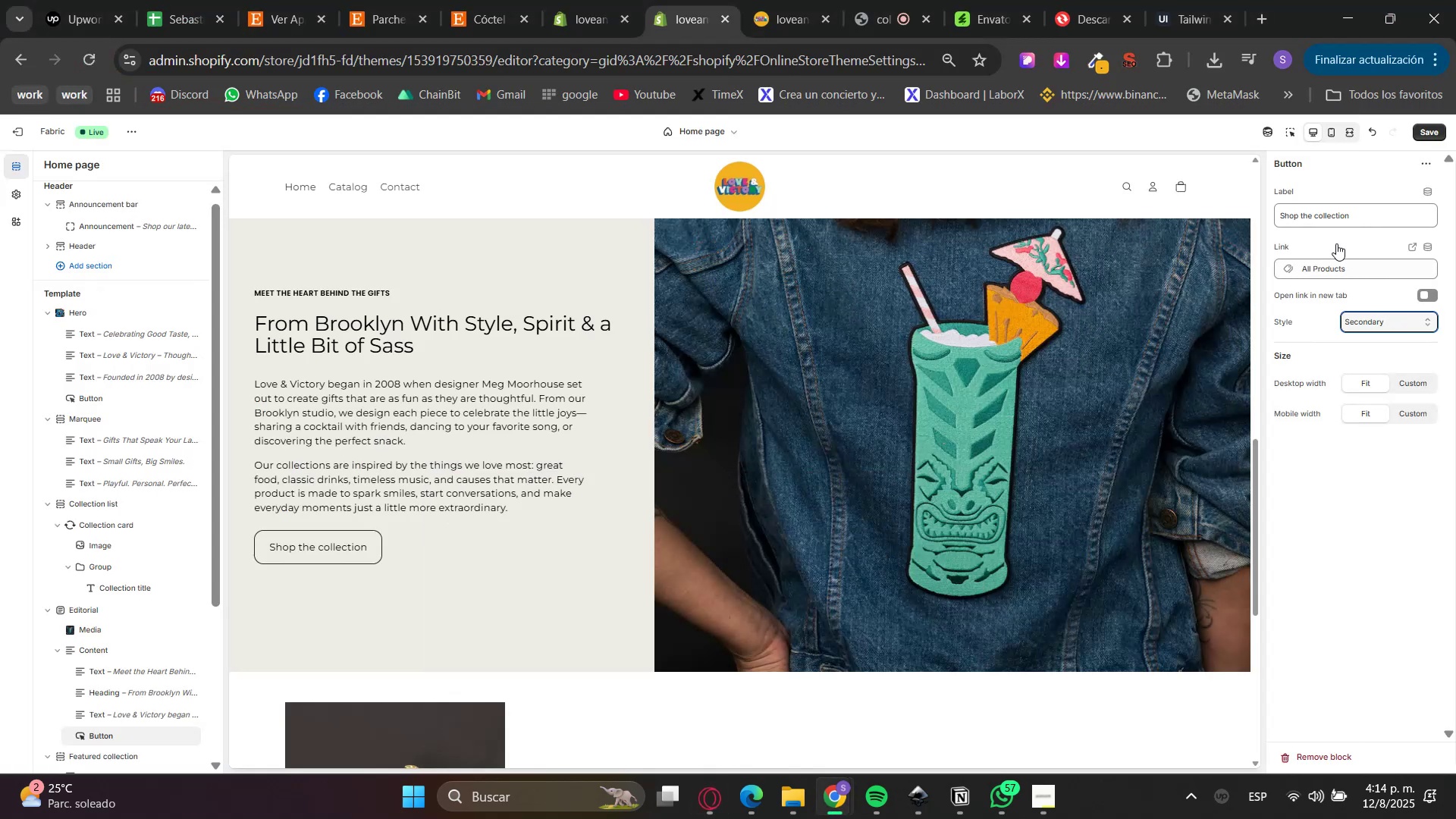 
double_click([1358, 217])
 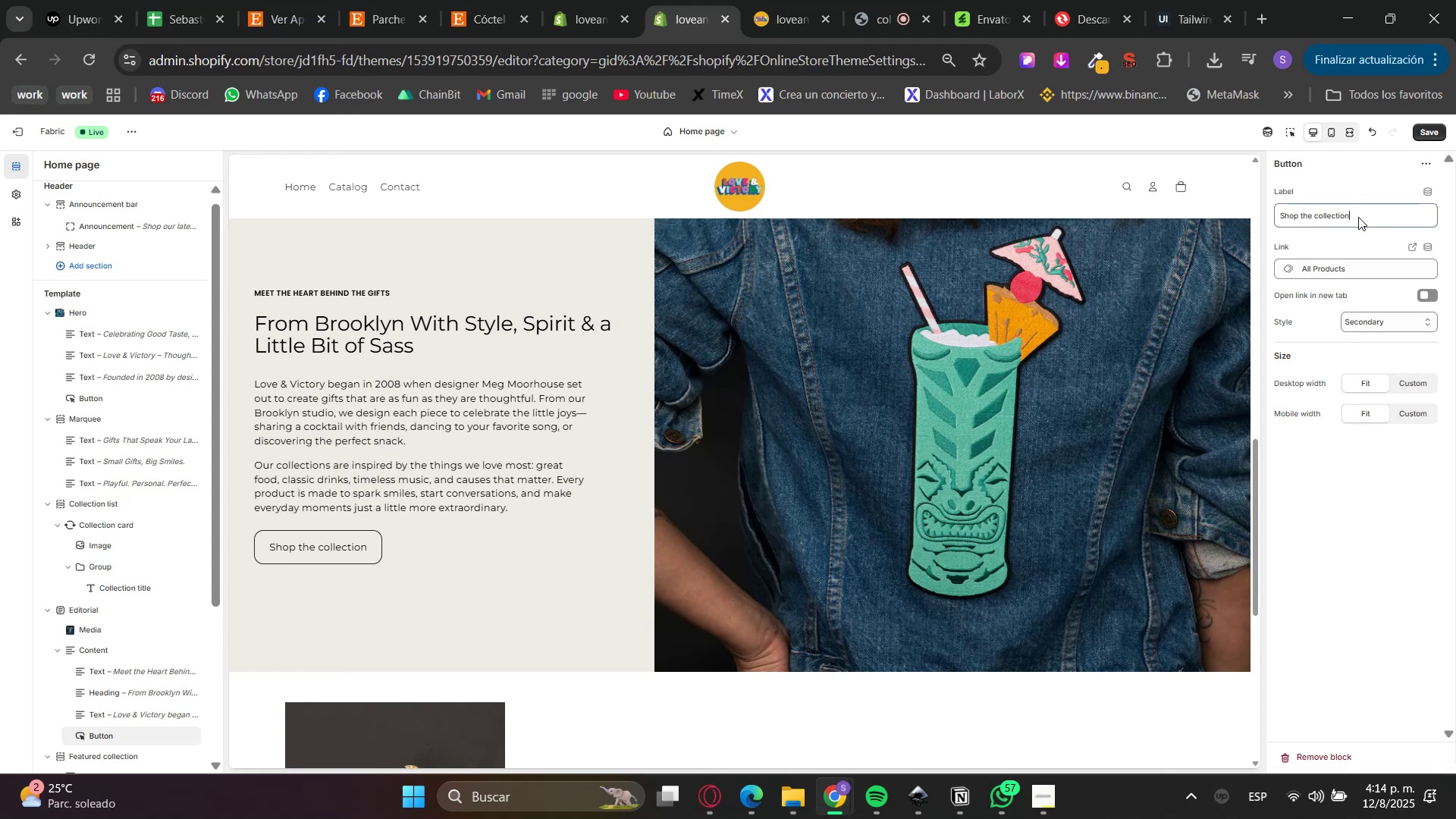 
triple_click([1358, 217])
 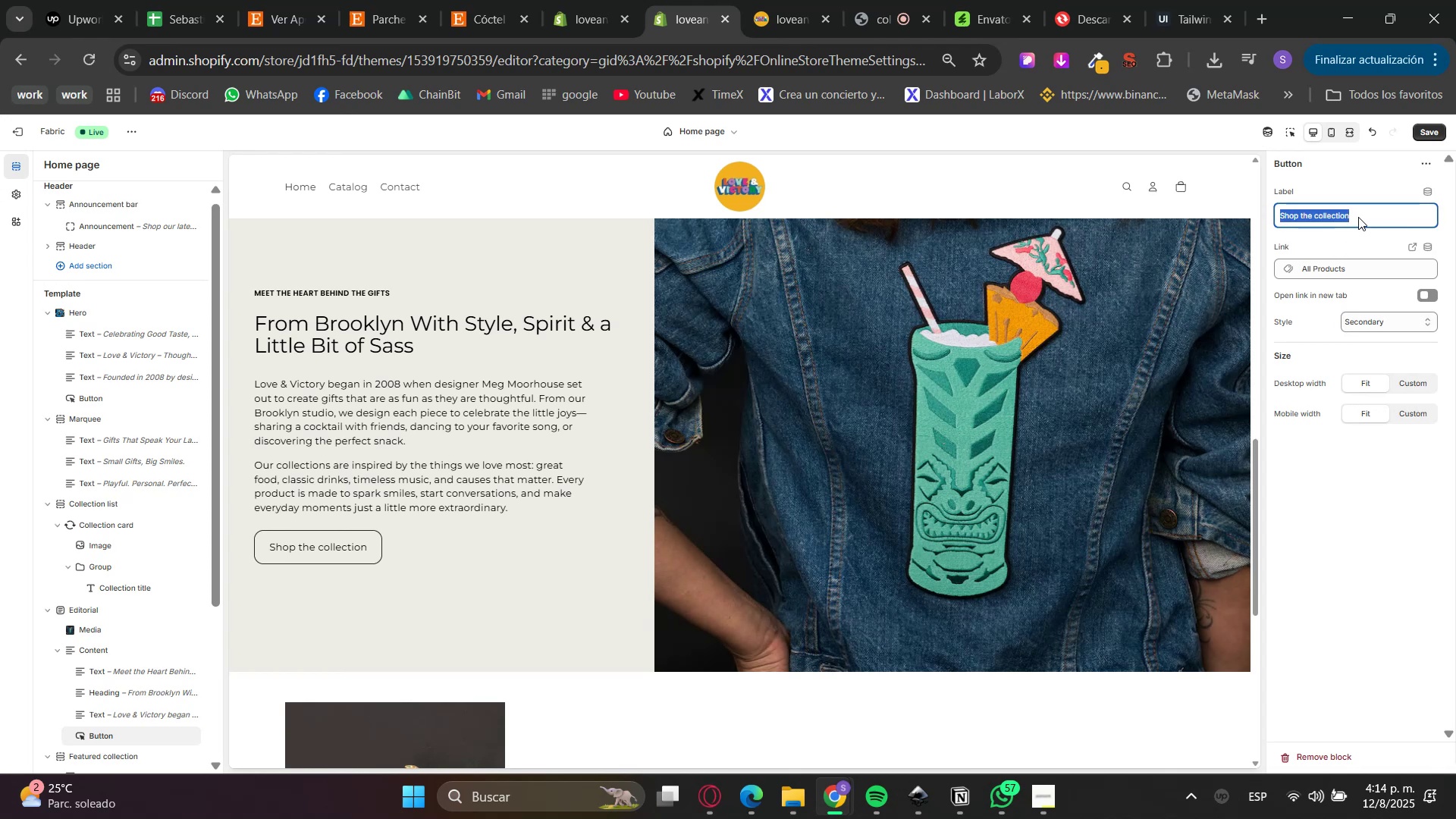 
type(Discorve)
key(Backspace)
key(Backspace)
key(Backspace)
type(ver oir)
key(Backspace)
key(Backspace)
type(ur story)
 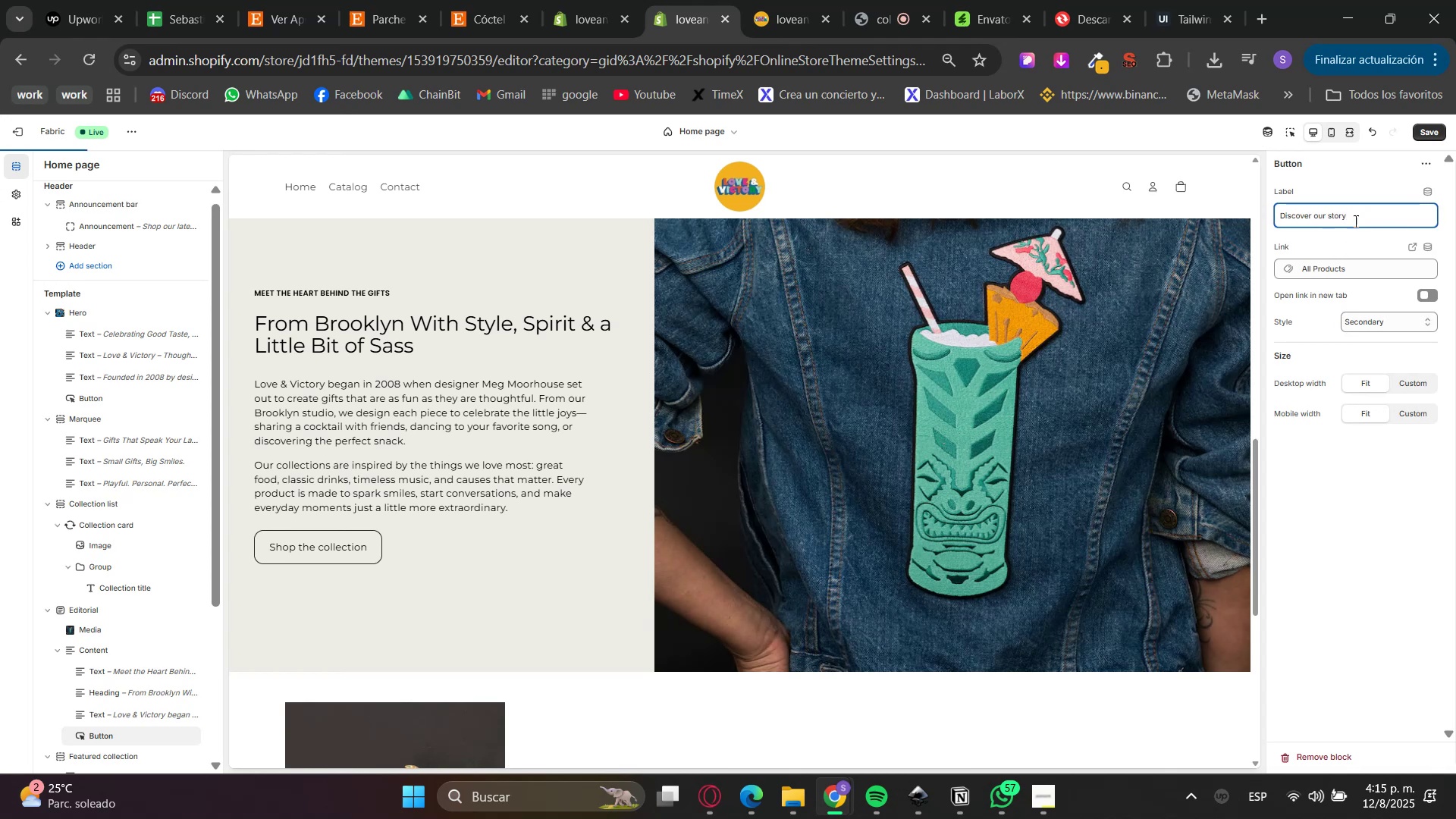 
left_click([1358, 482])
 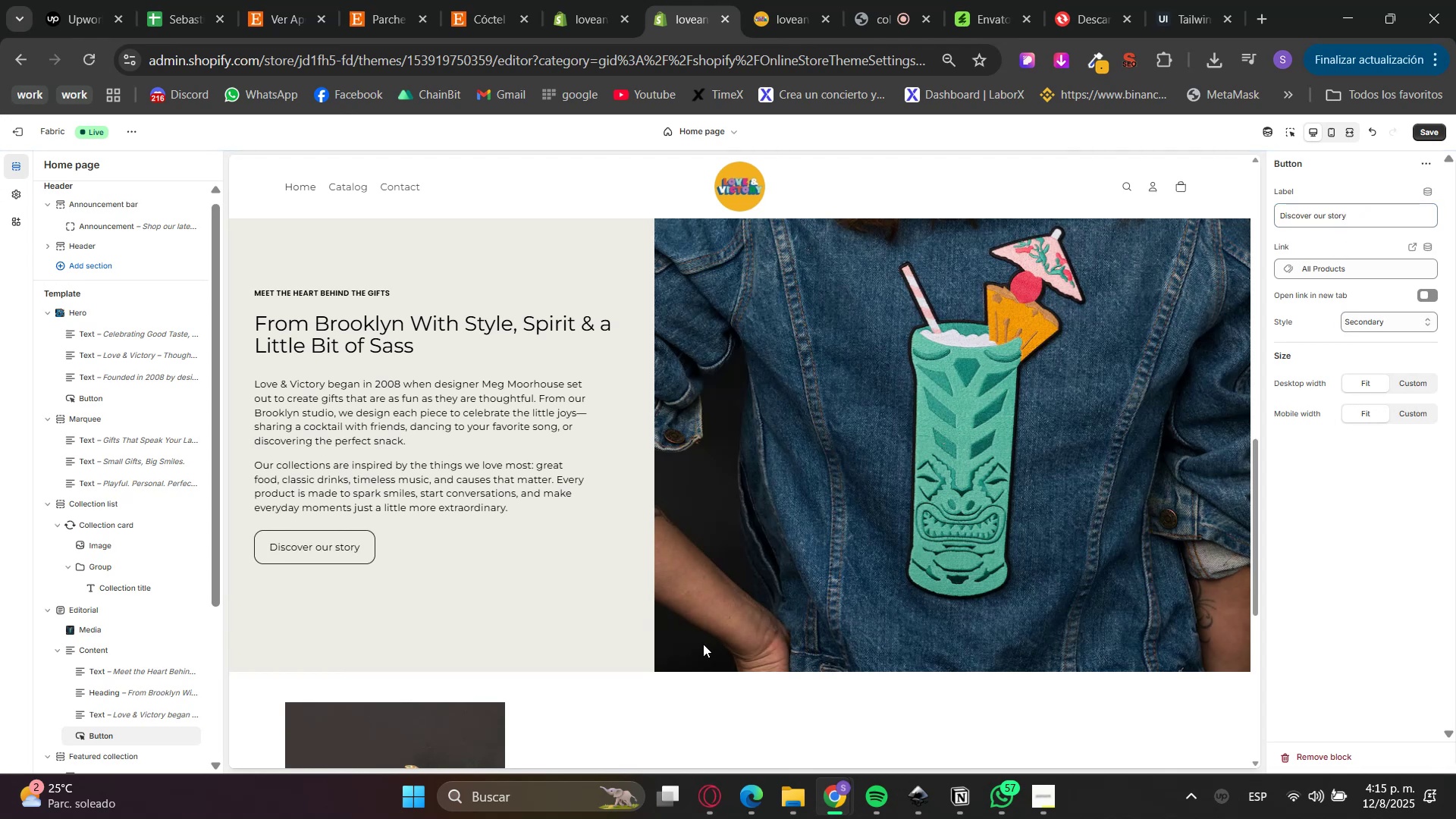 
scroll: coordinate [650, 604], scroll_direction: up, amount: 1.0
 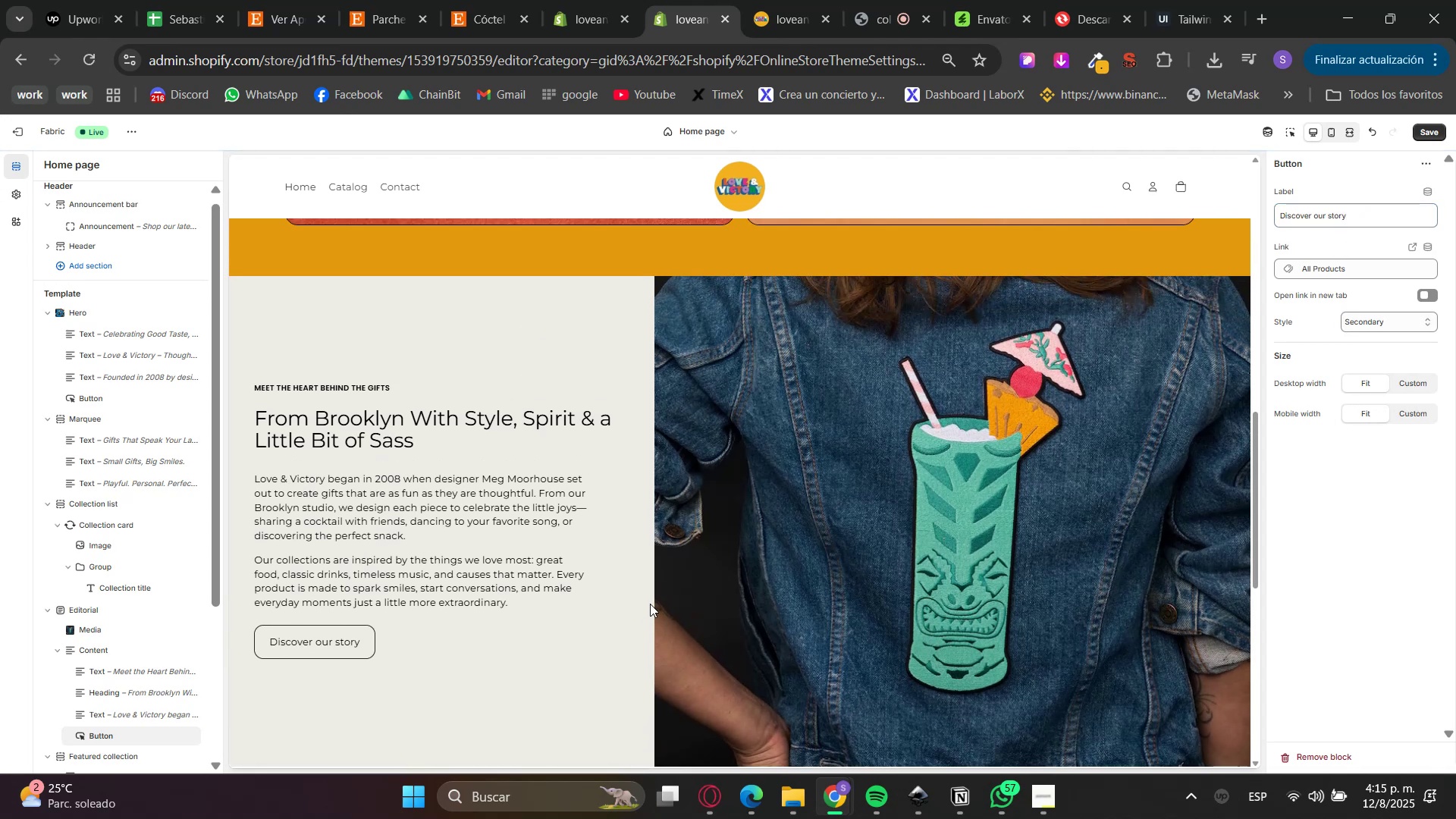 
scroll: coordinate [651, 602], scroll_direction: down, amount: 4.0
 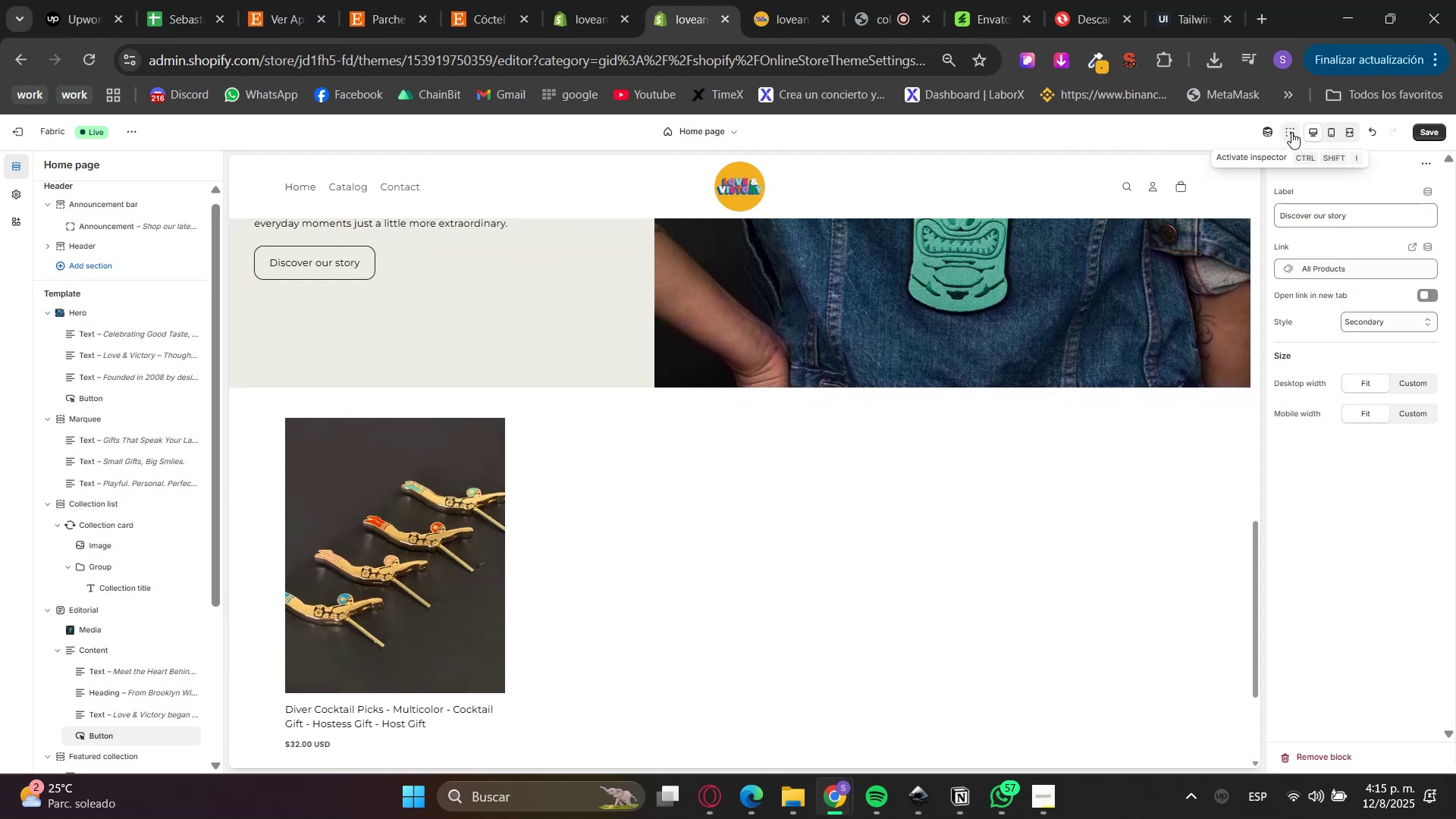 
double_click([1212, 411])
 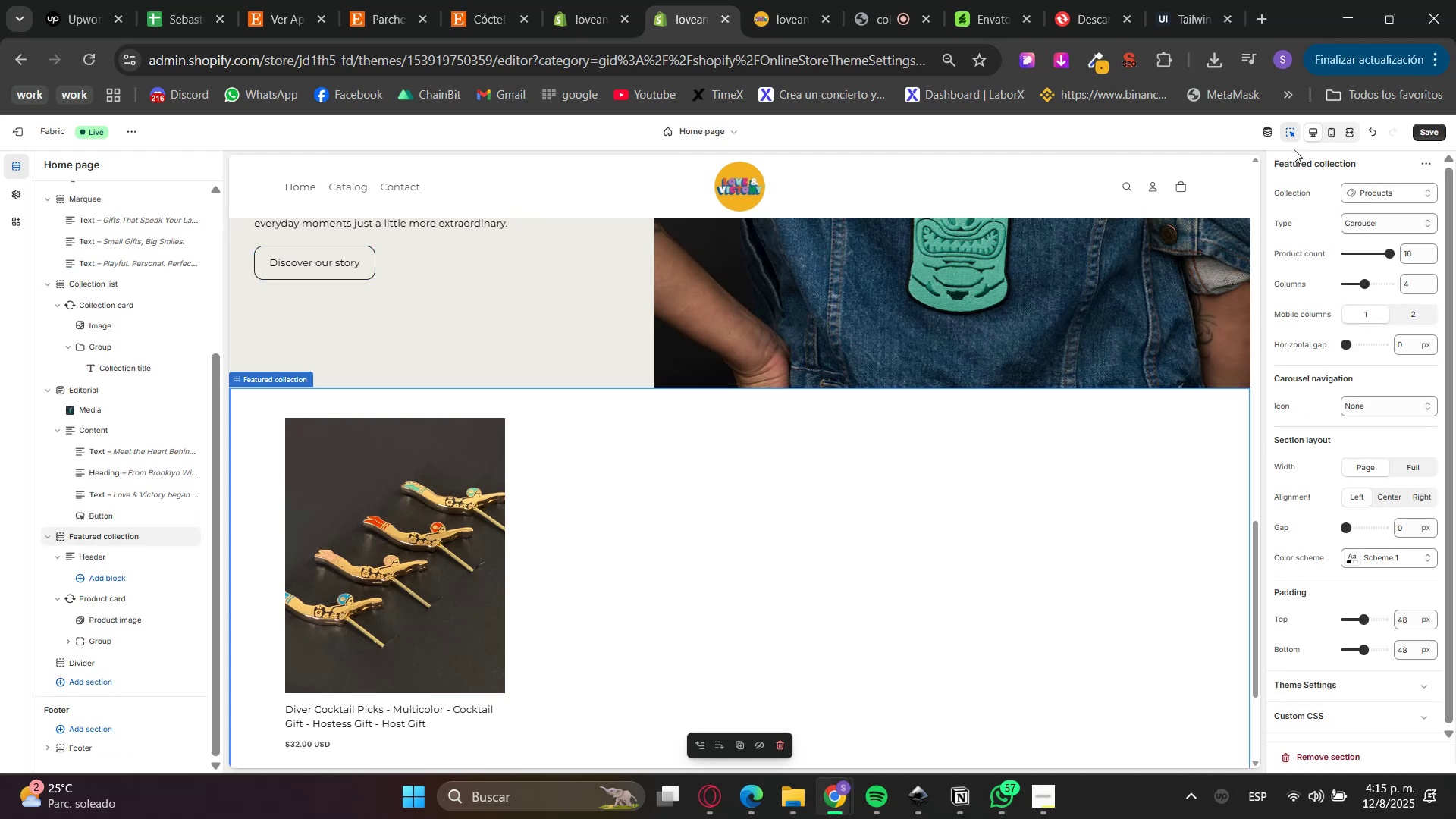 
left_click([1297, 133])
 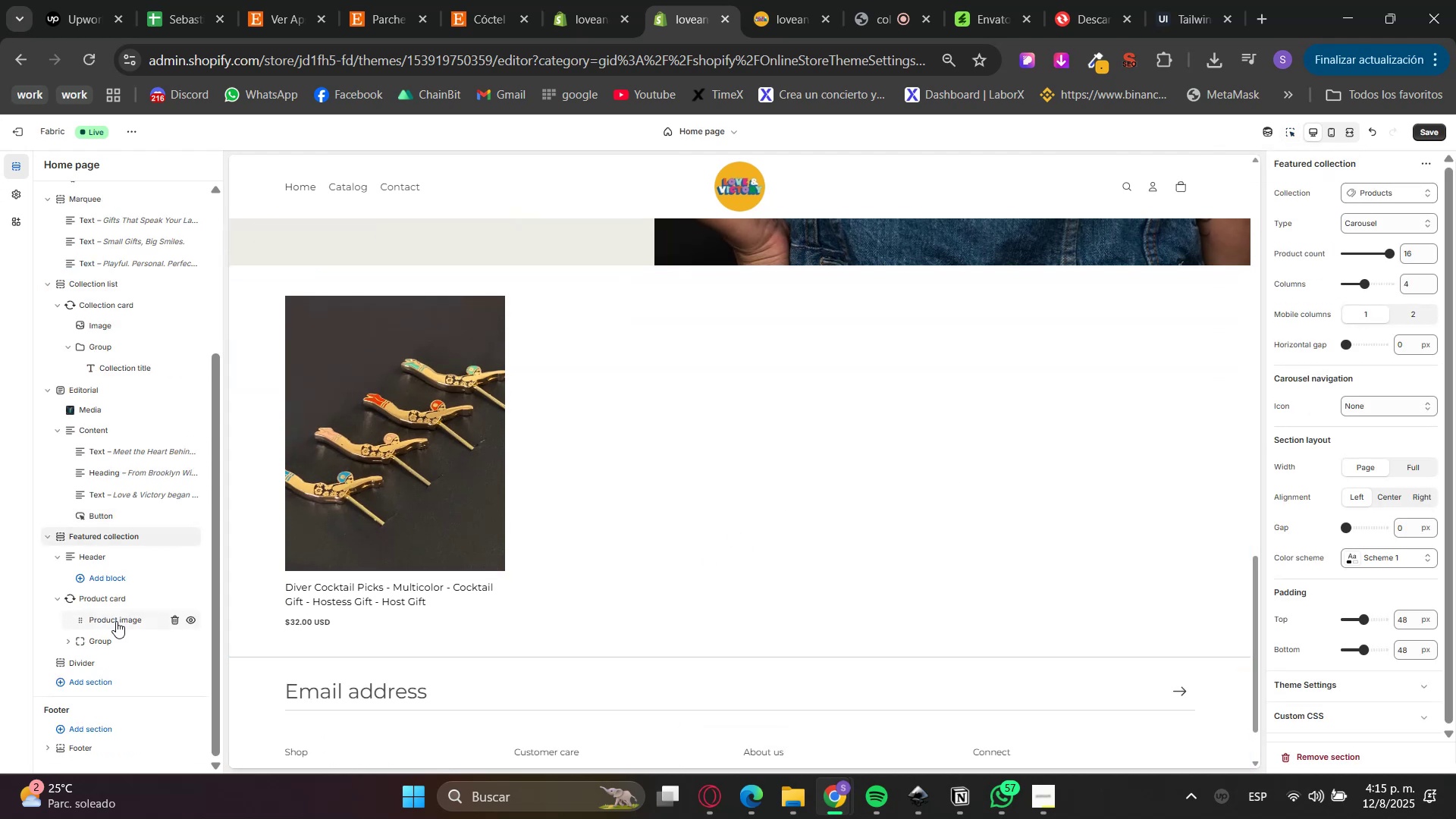 
left_click([95, 596])
 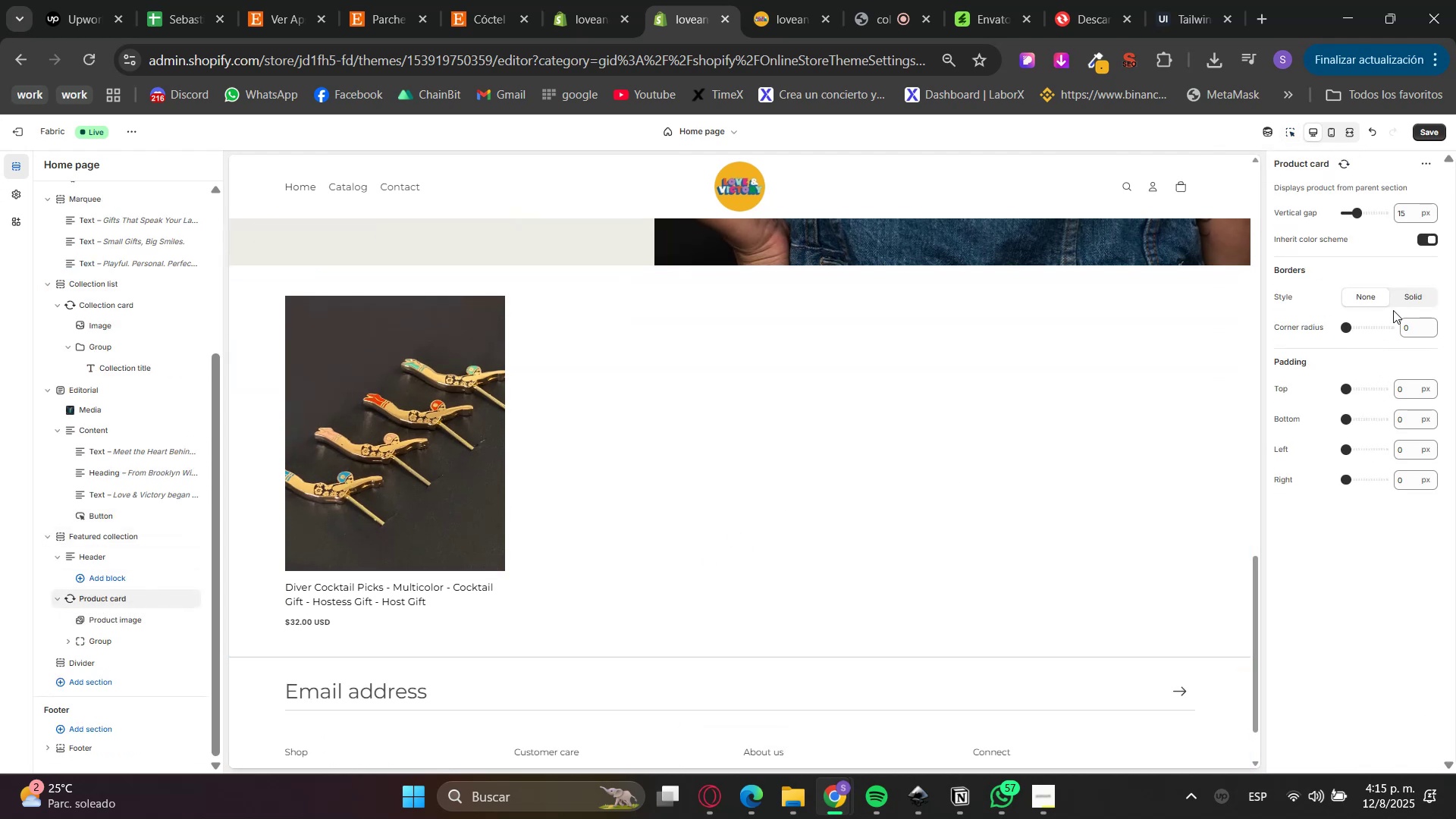 
left_click([1429, 297])
 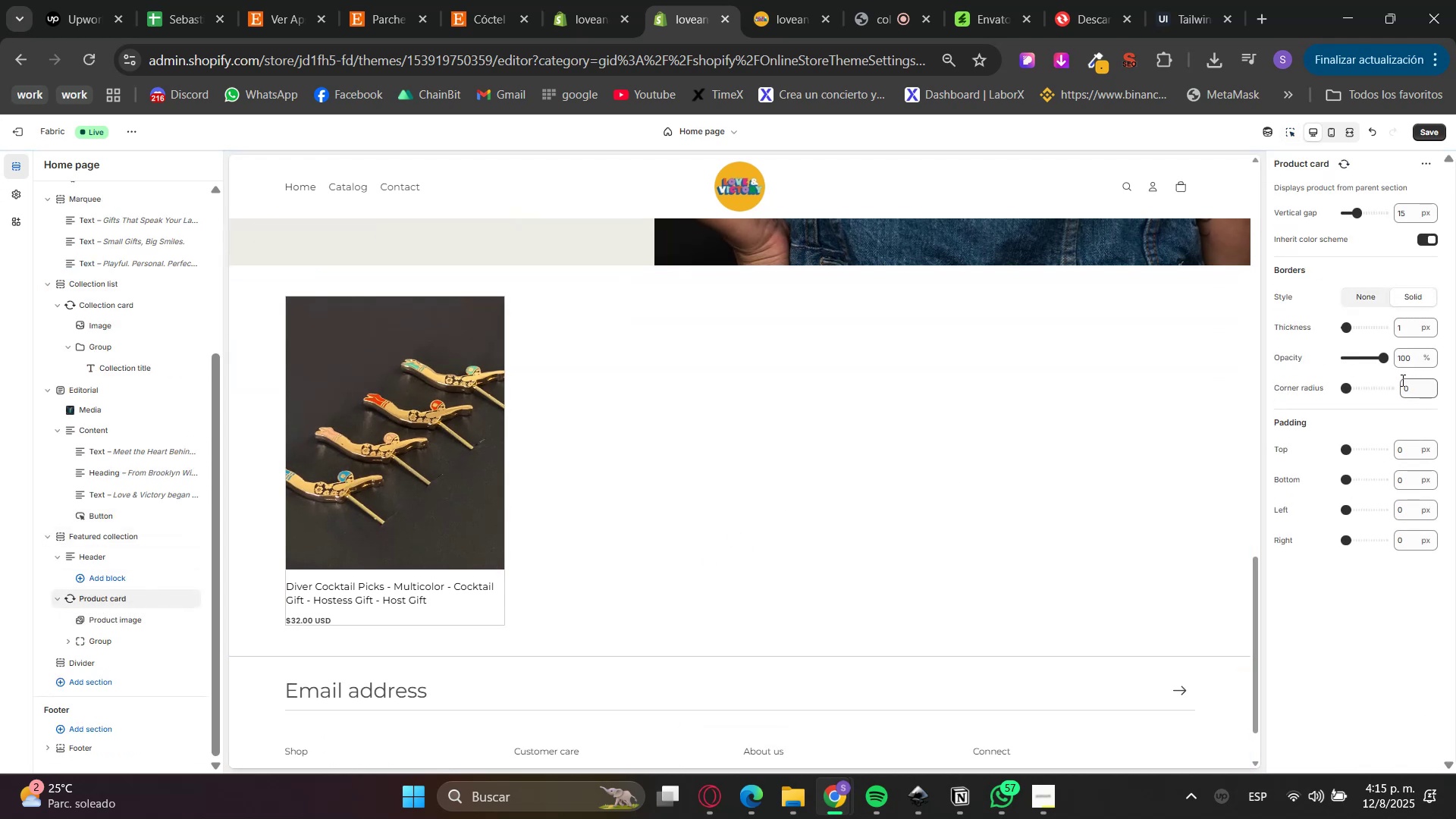 
left_click_drag(start_coordinate=[1414, 389], to_coordinate=[1364, 391])
 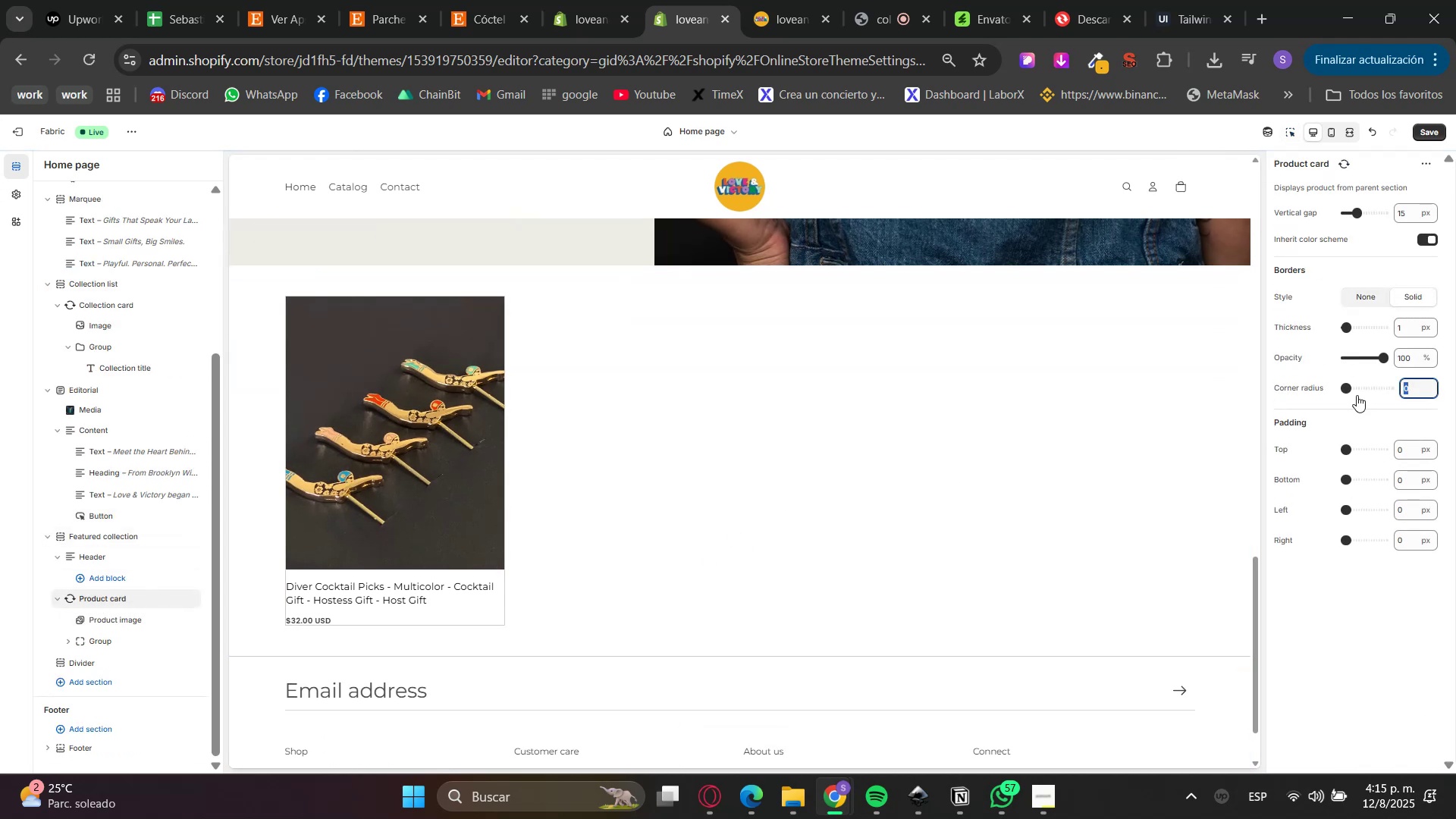 
key(Numpad2)
 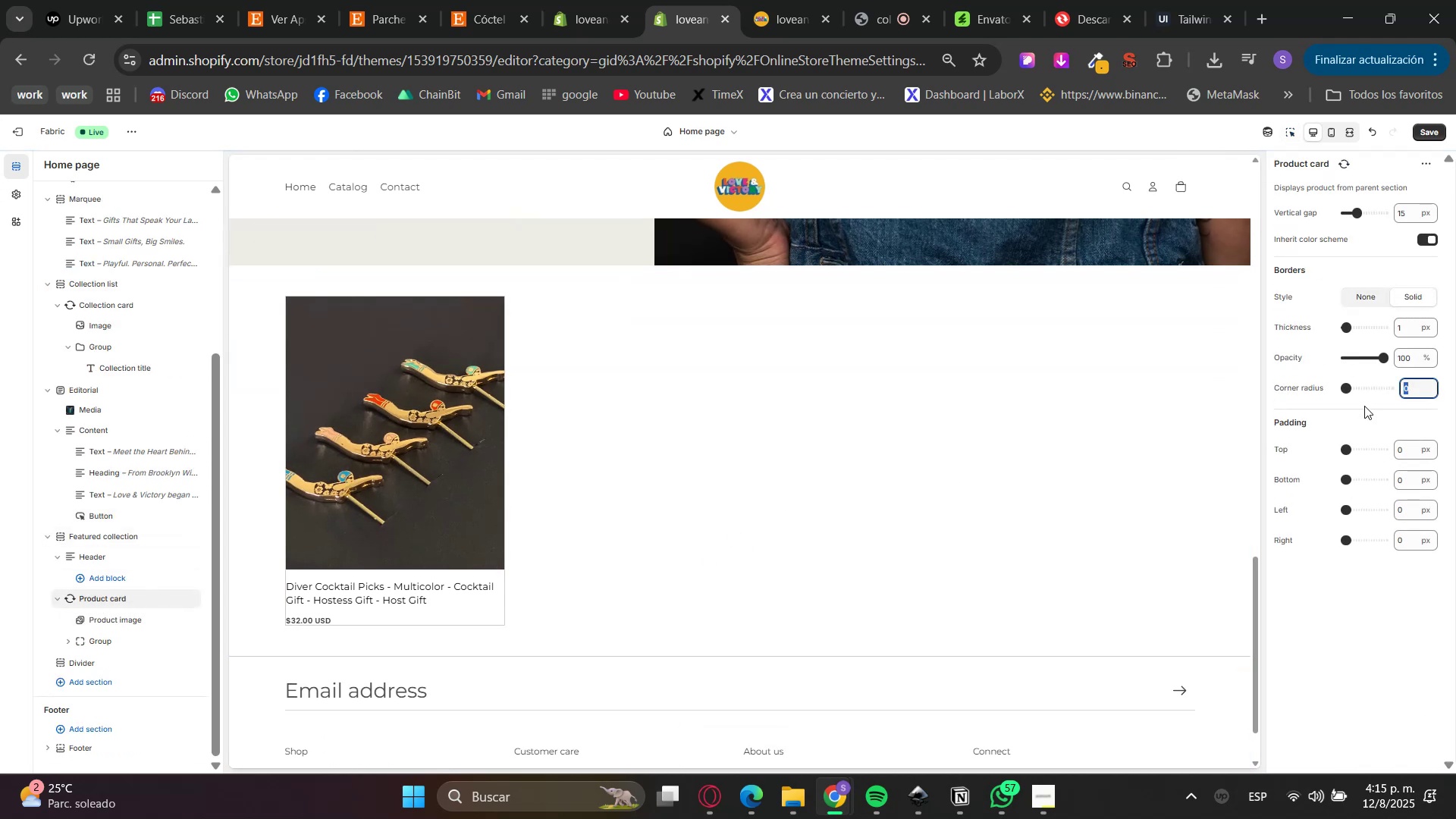 
key(Numpad0)
 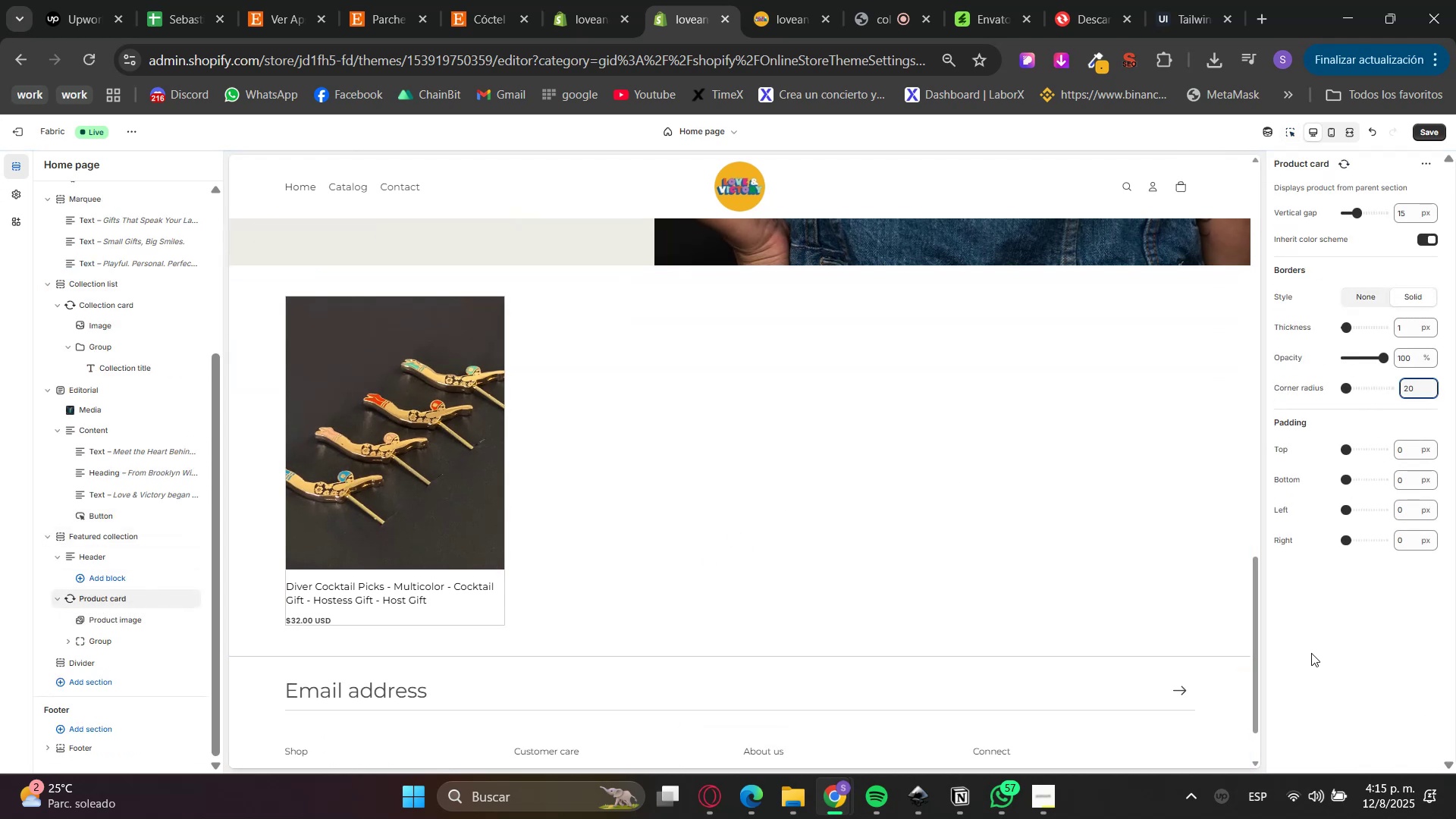 
left_click([1301, 672])
 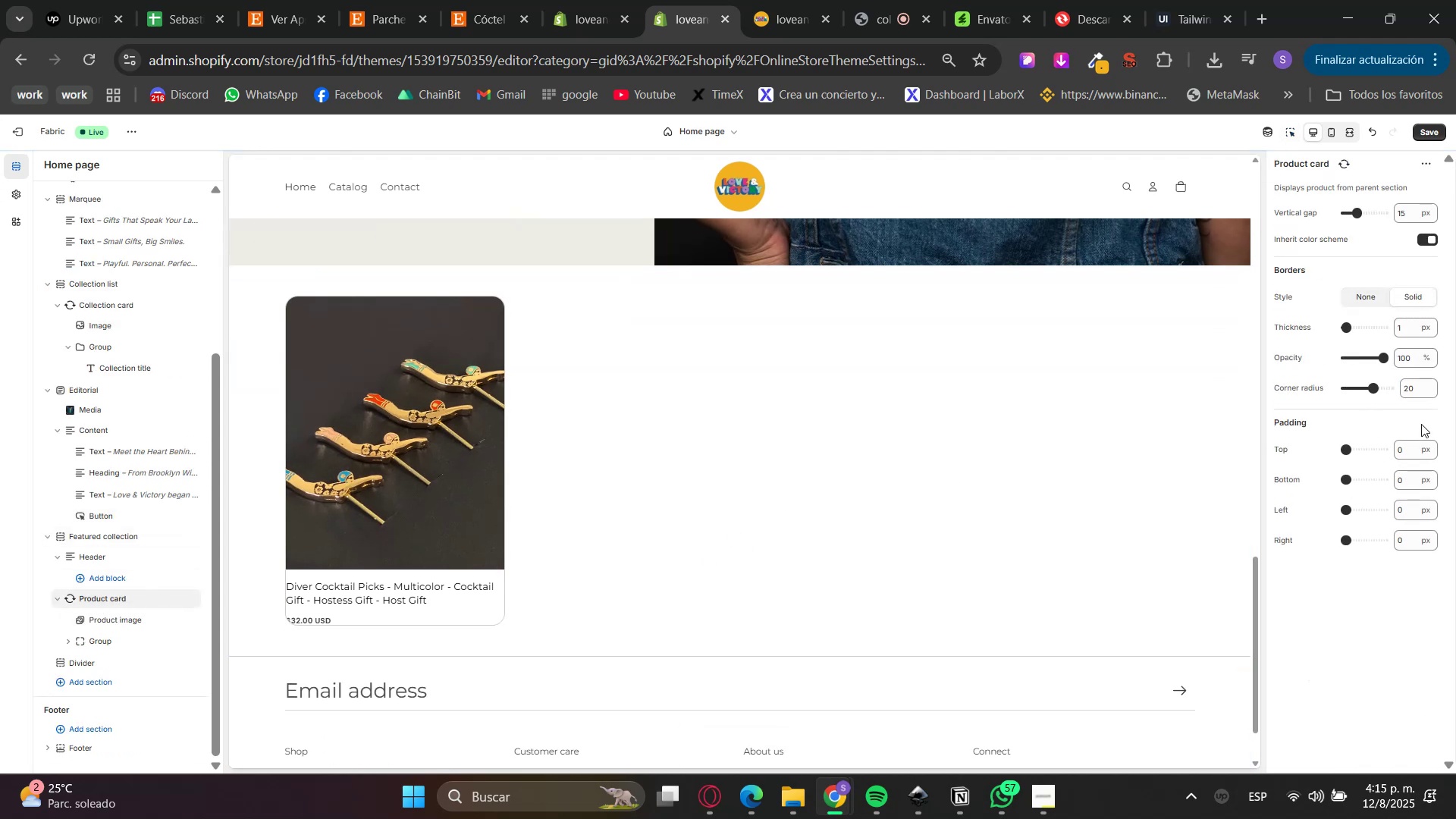 
left_click_drag(start_coordinate=[1410, 459], to_coordinate=[1378, 451])
 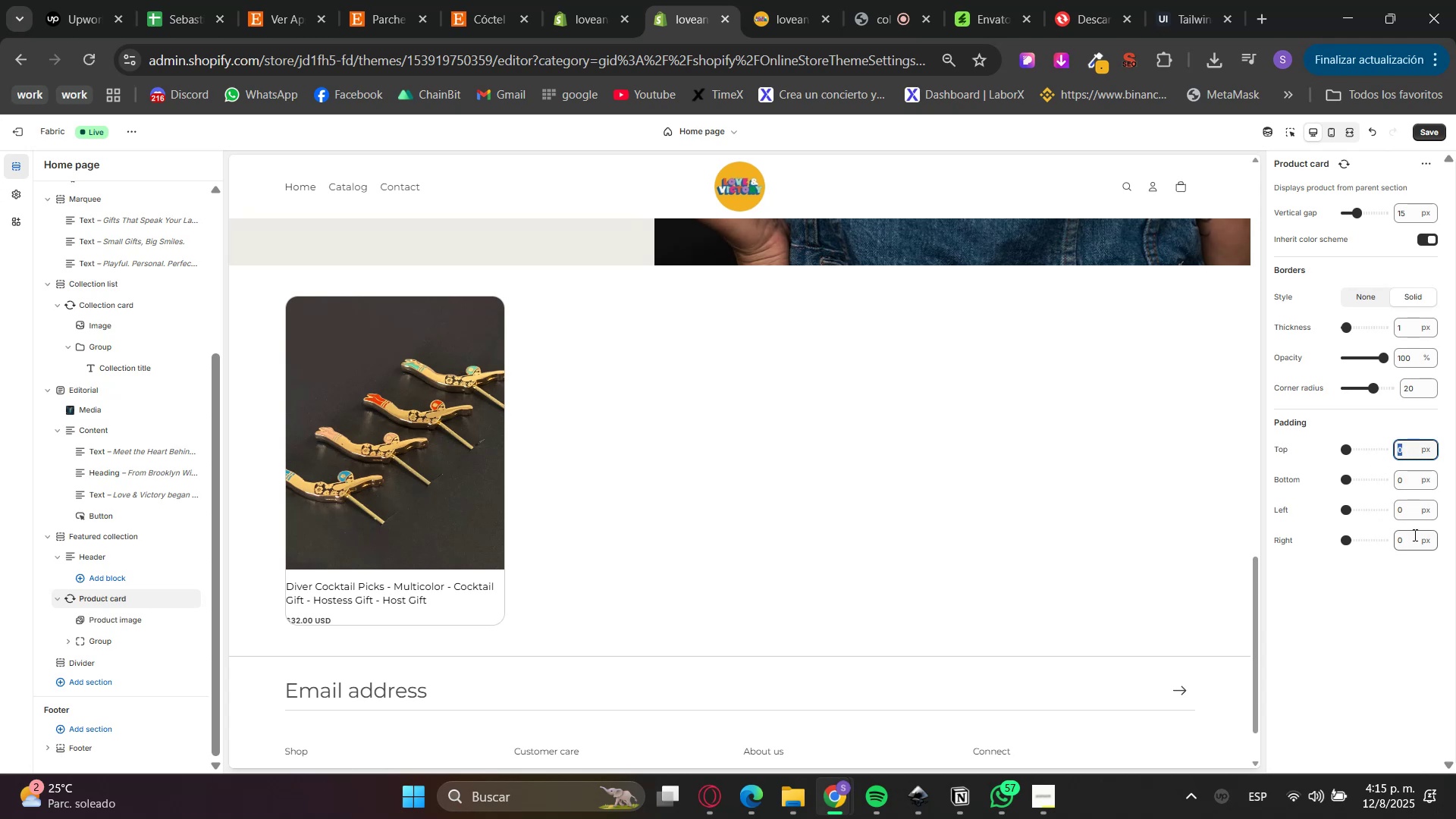 
left_click_drag(start_coordinate=[1406, 477], to_coordinate=[1354, 478])
 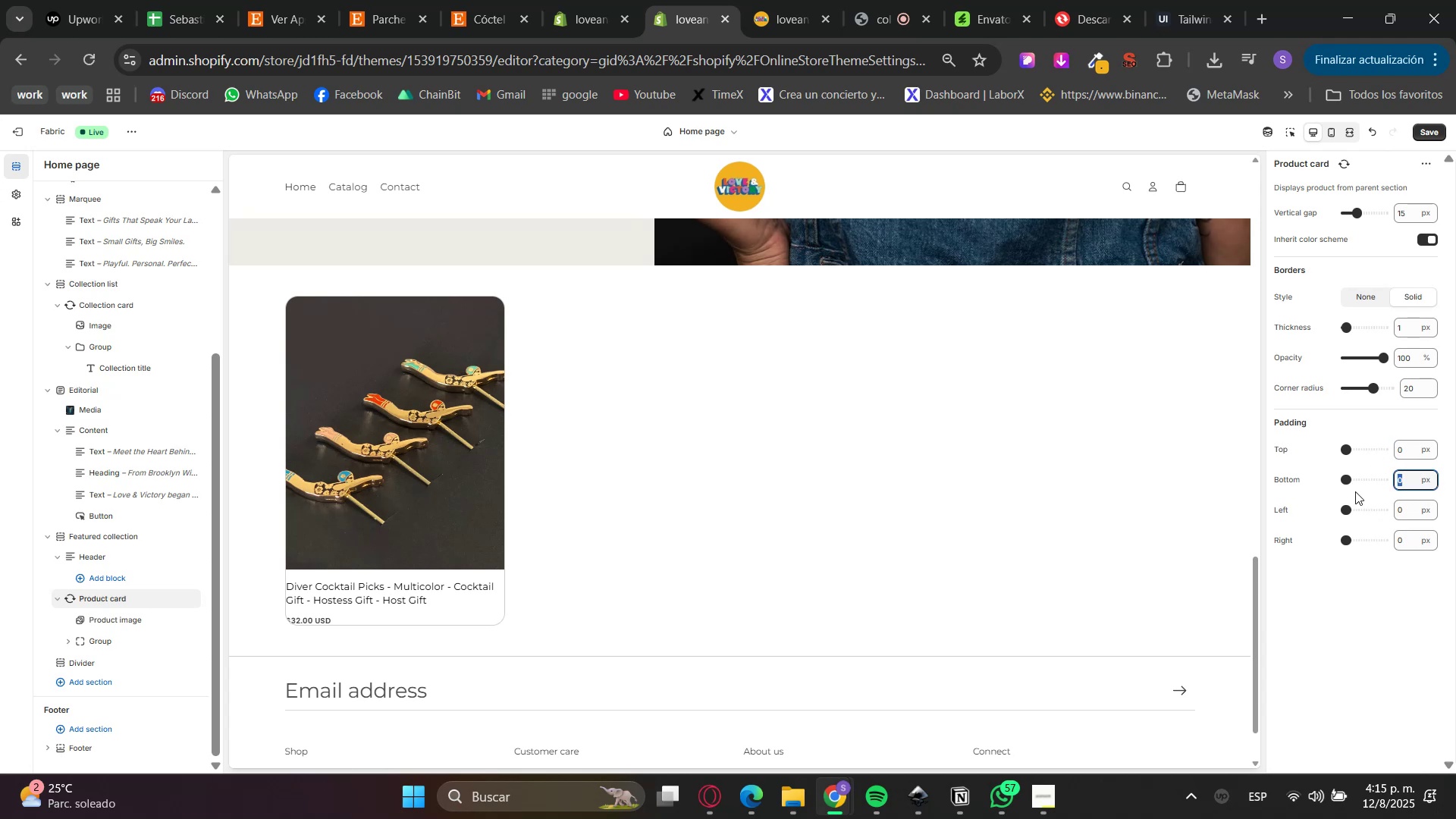 
key(Numpad1)
 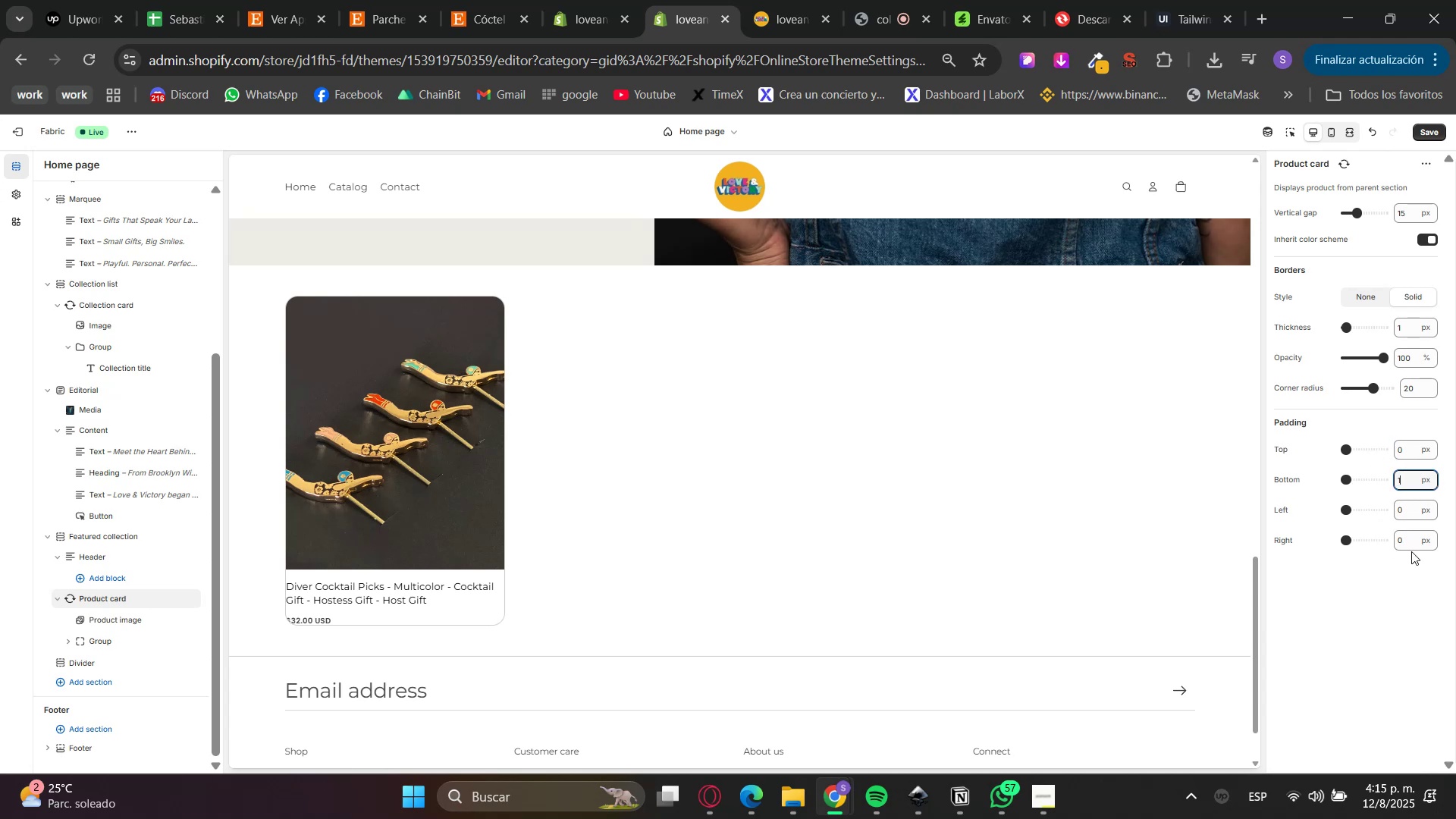 
left_click_drag(start_coordinate=[1410, 479], to_coordinate=[1395, 482])
 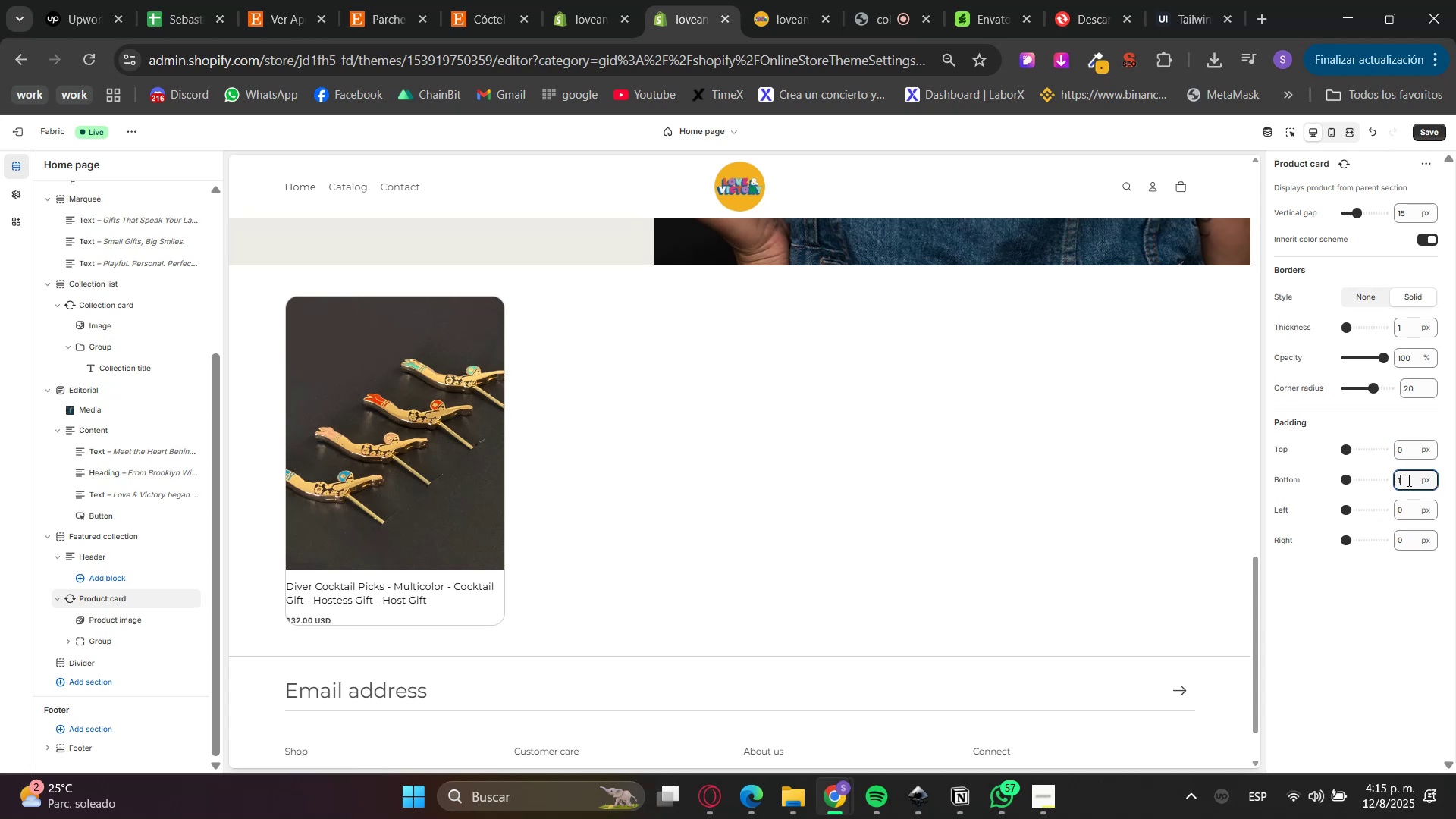 
key(Numpad2)
 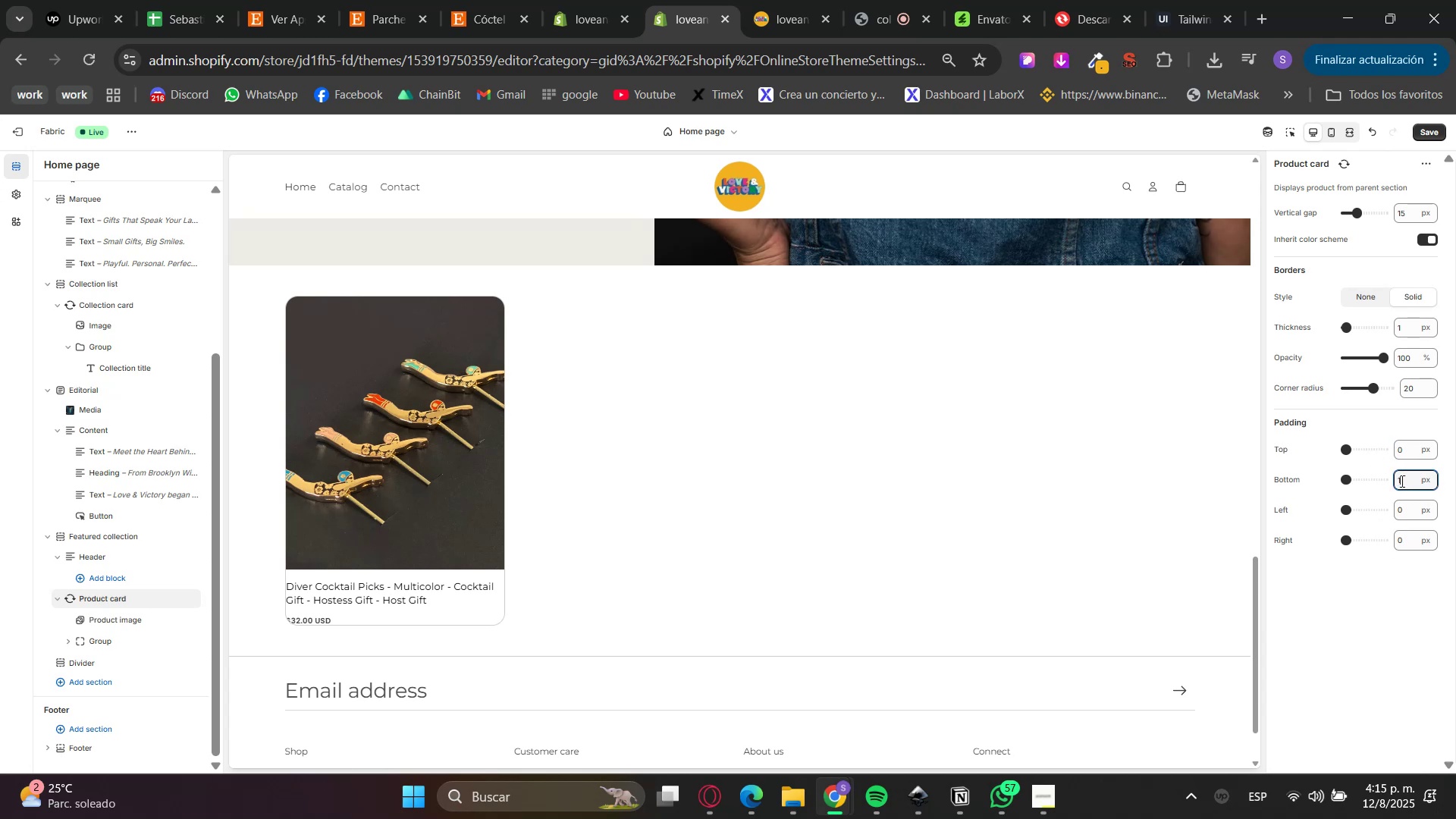 
key(Numpad0)
 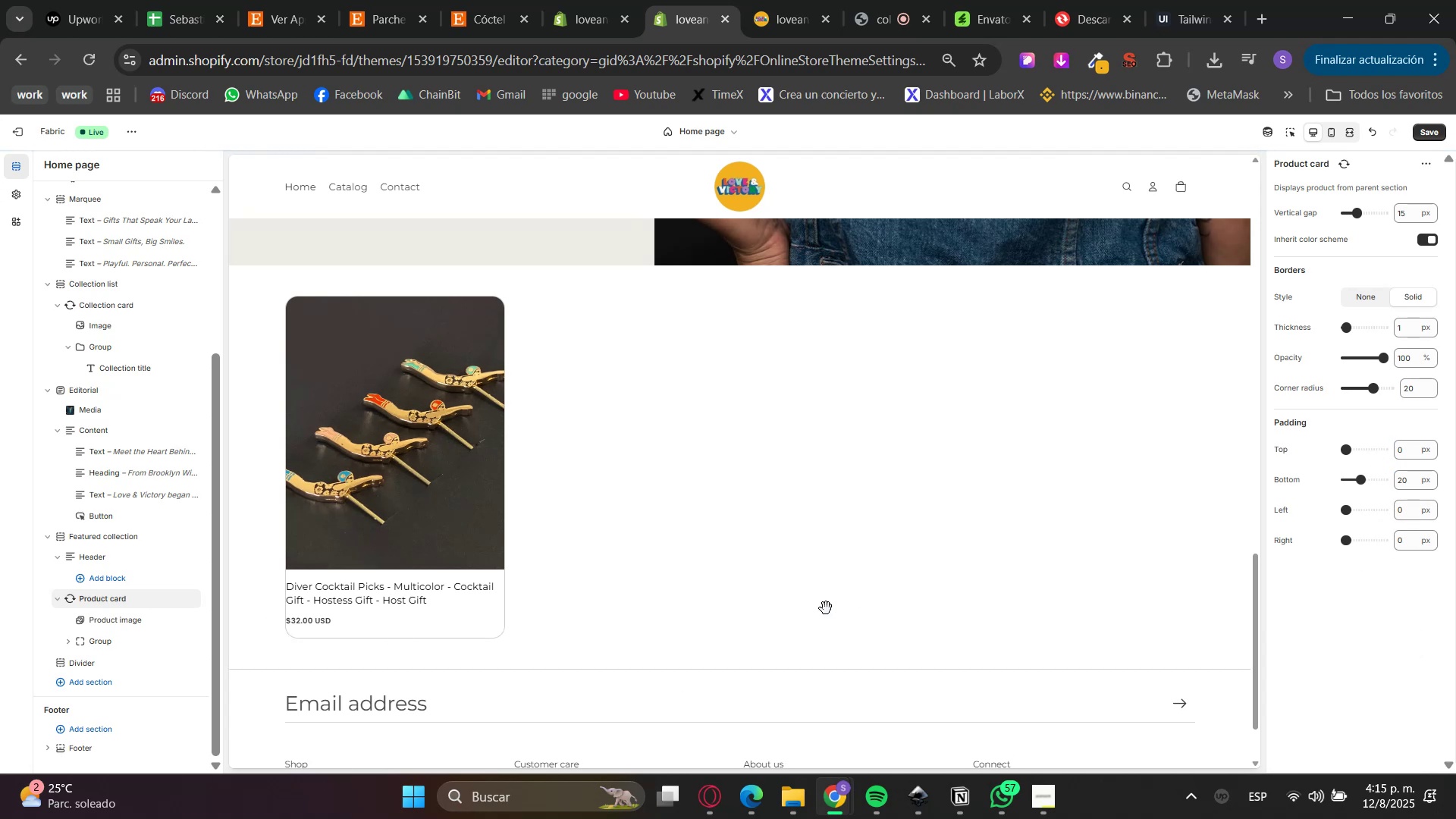 
left_click_drag(start_coordinate=[1406, 510], to_coordinate=[1388, 515])
 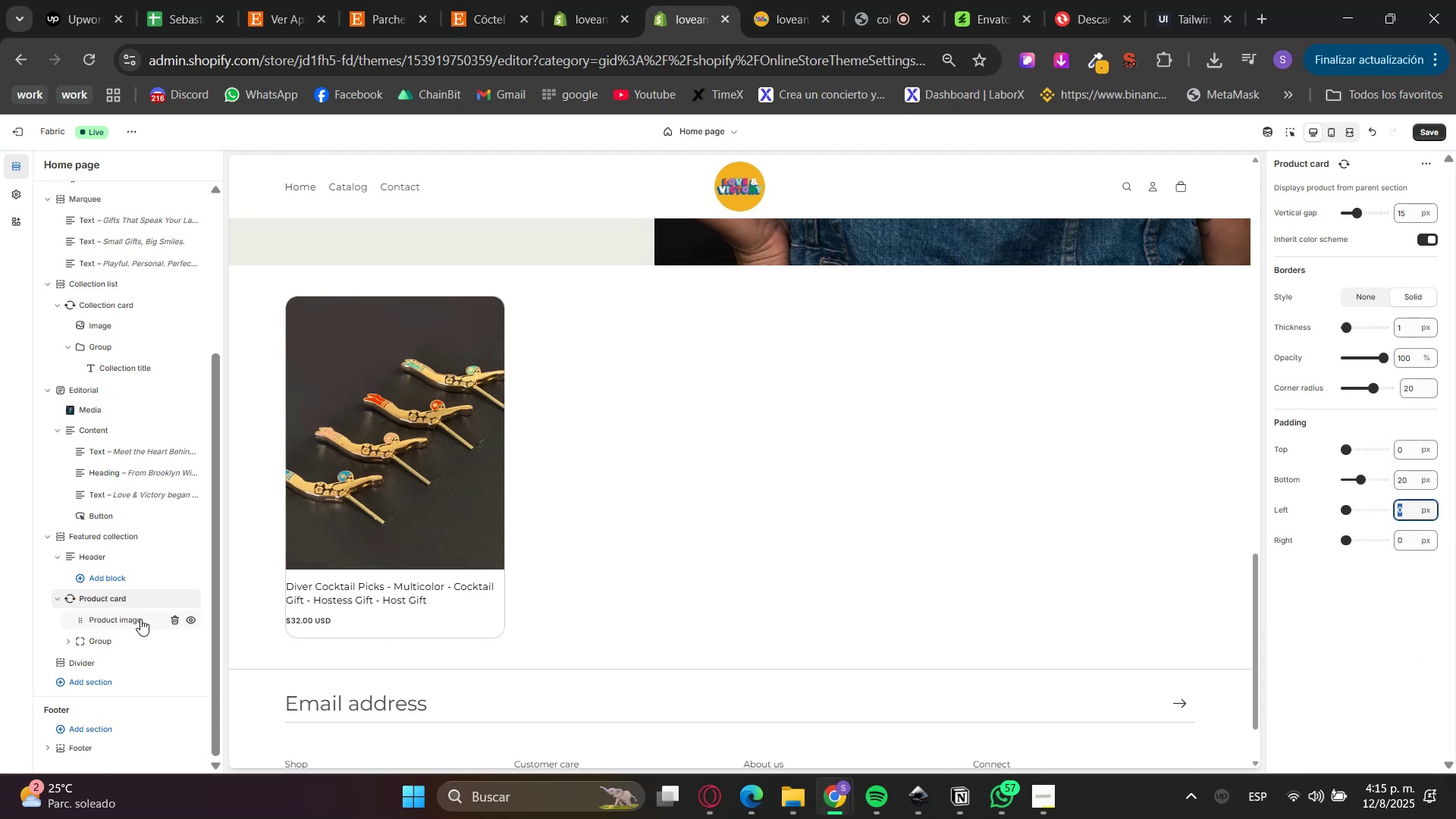 
left_click([114, 638])
 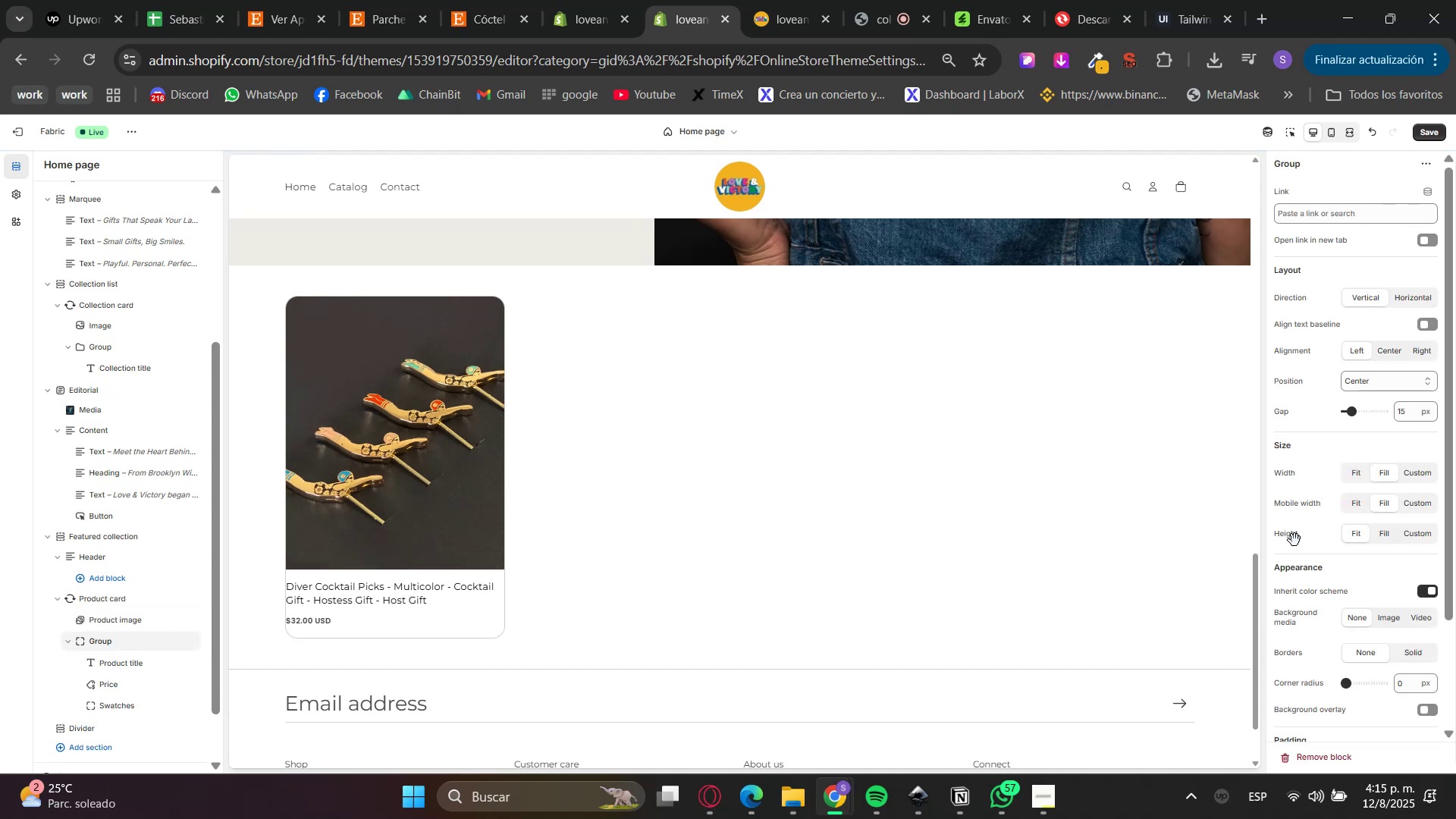 
scroll: coordinate [1383, 553], scroll_direction: down, amount: 5.0
 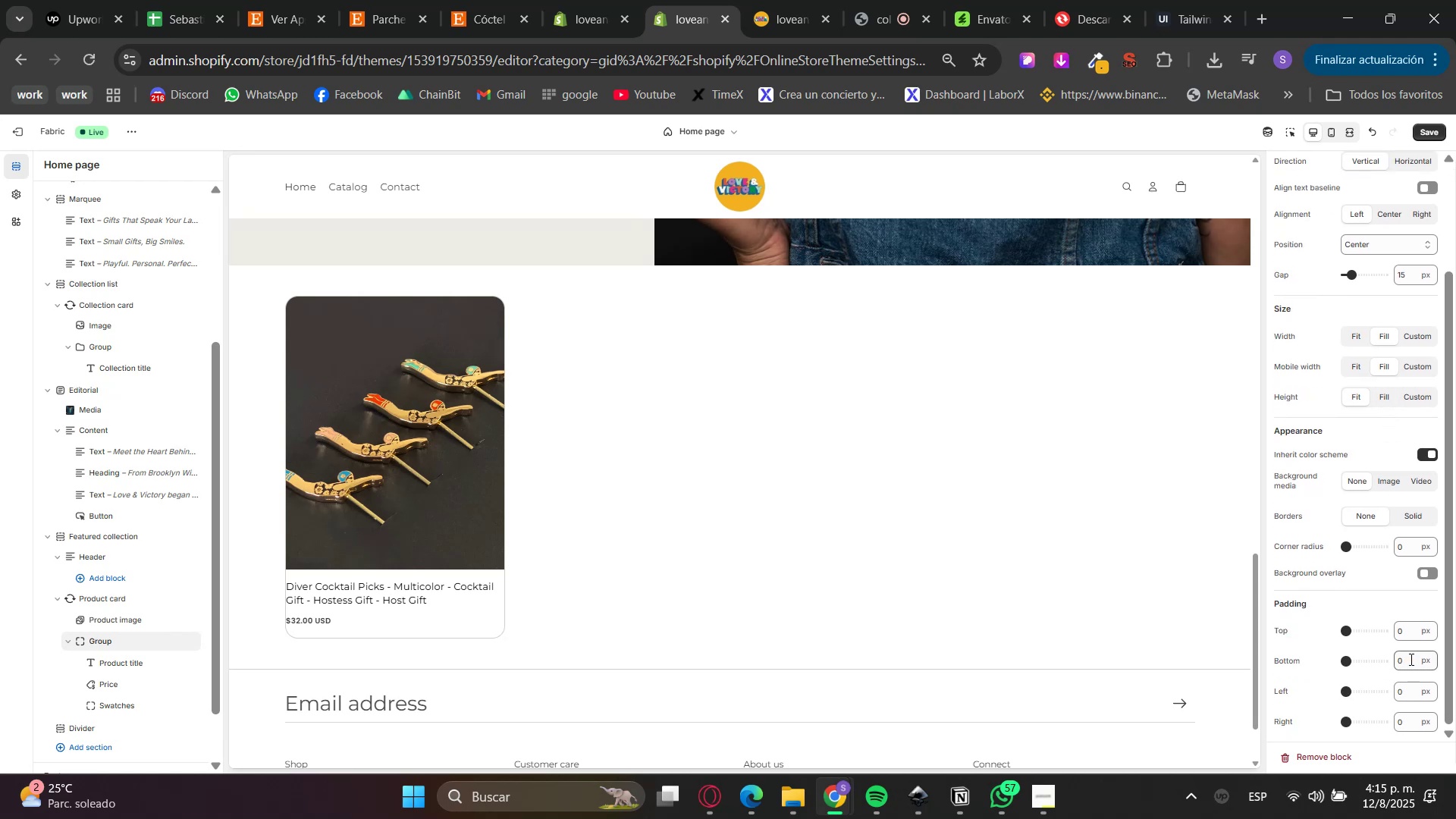 
left_click_drag(start_coordinate=[1407, 635], to_coordinate=[1369, 632])
 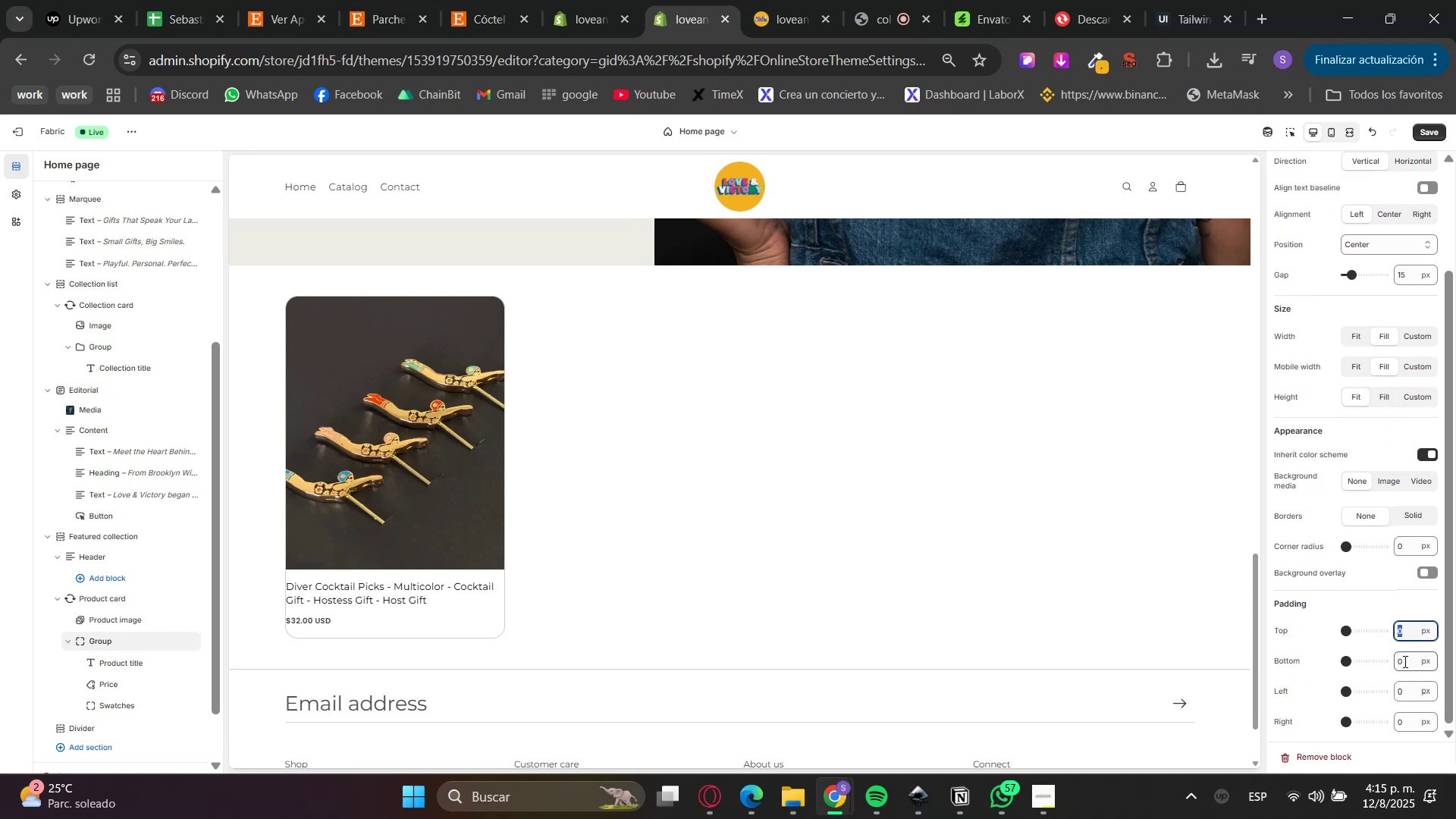 
key(Numpad2)
 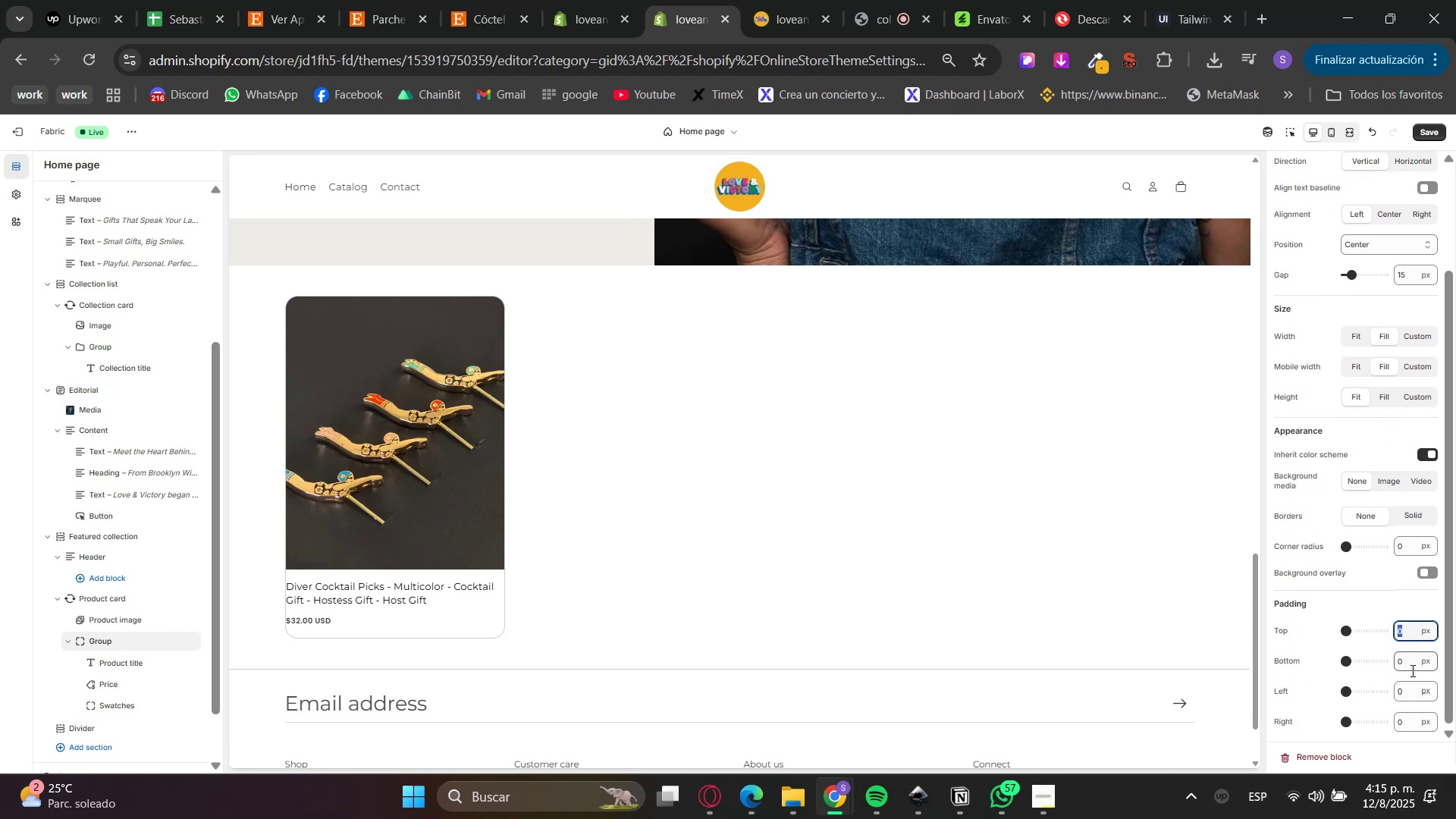 
key(Numpad0)
 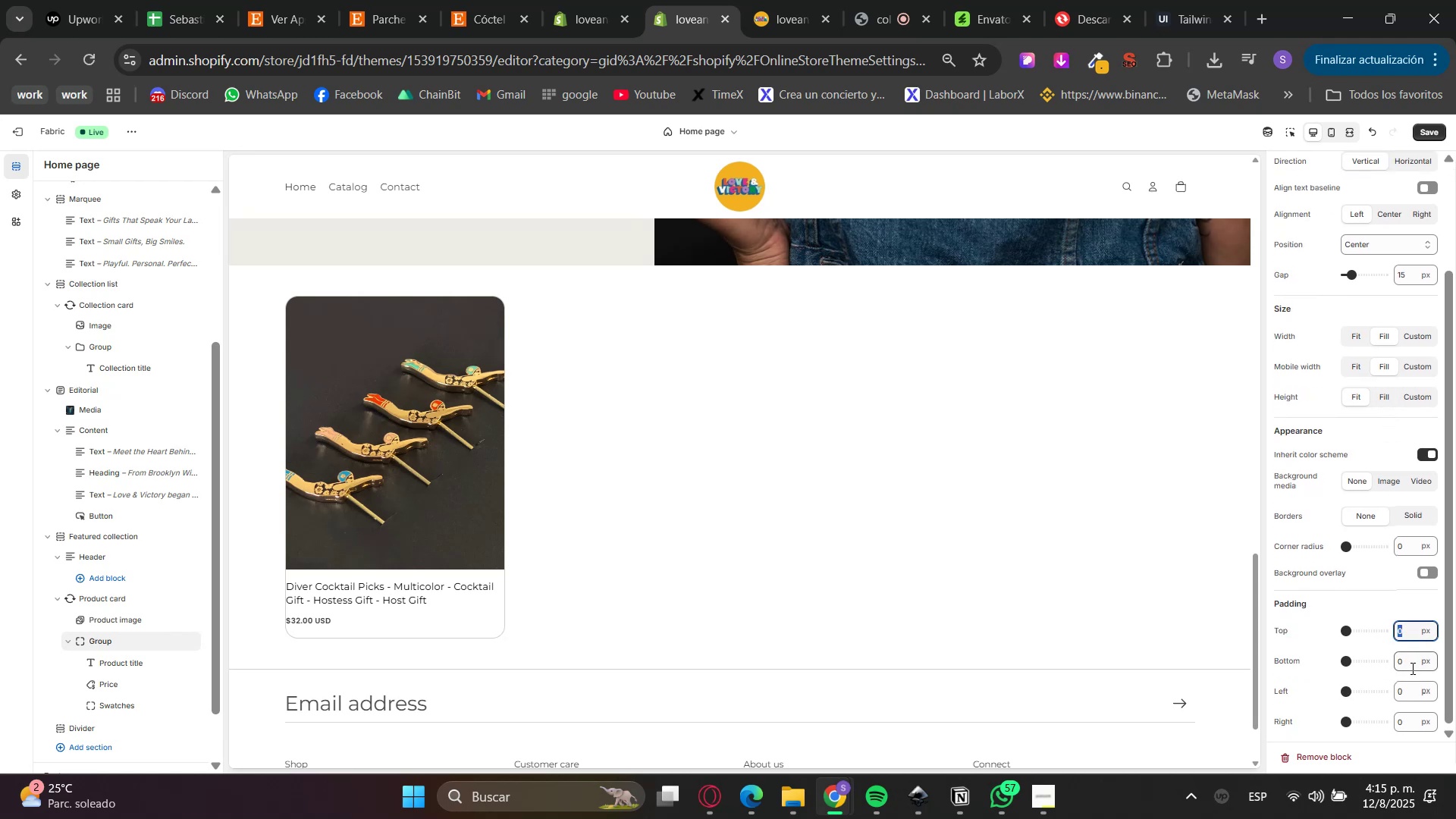 
left_click_drag(start_coordinate=[1412, 666], to_coordinate=[1380, 664])
 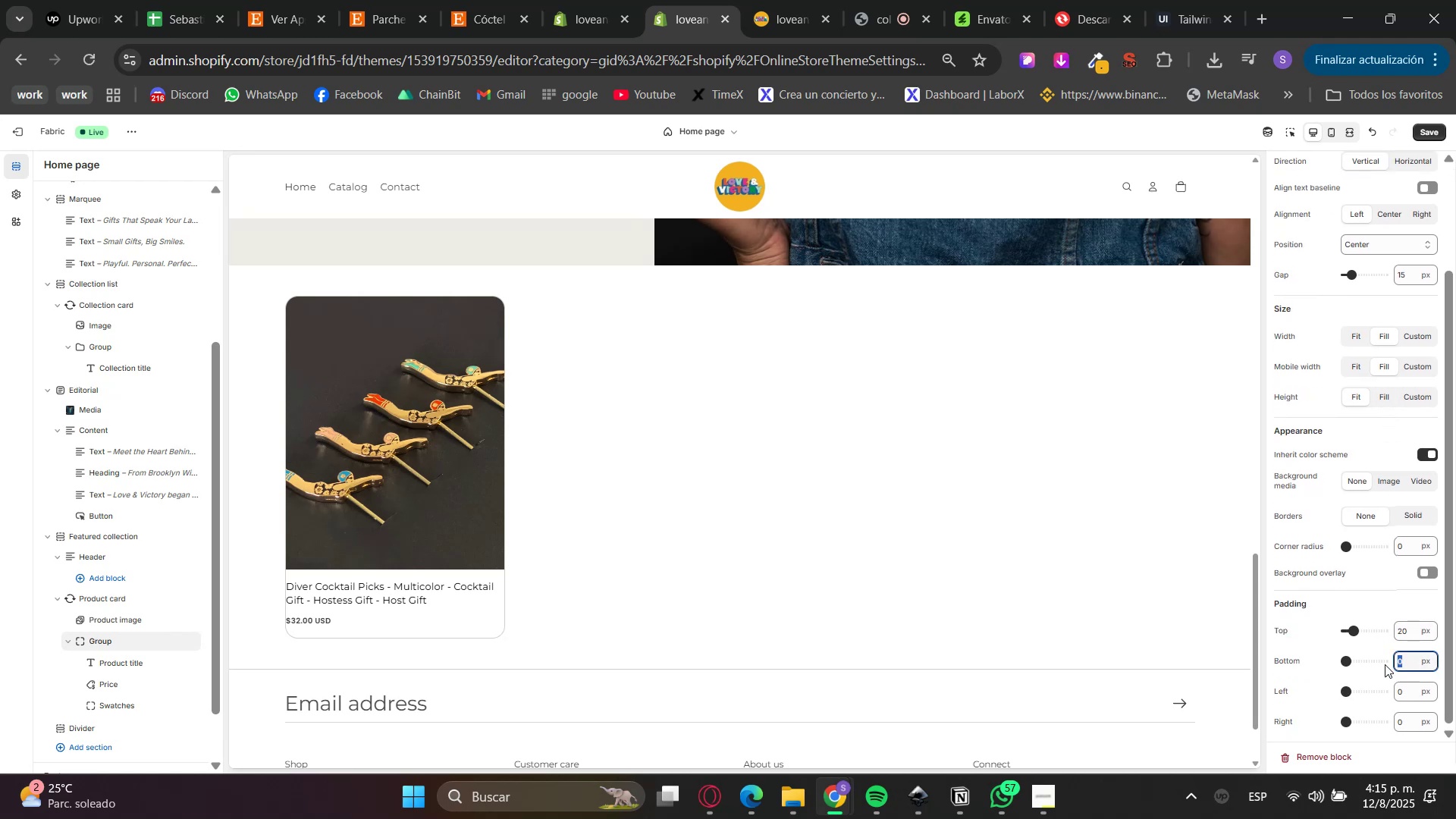 
key(Numpad2)
 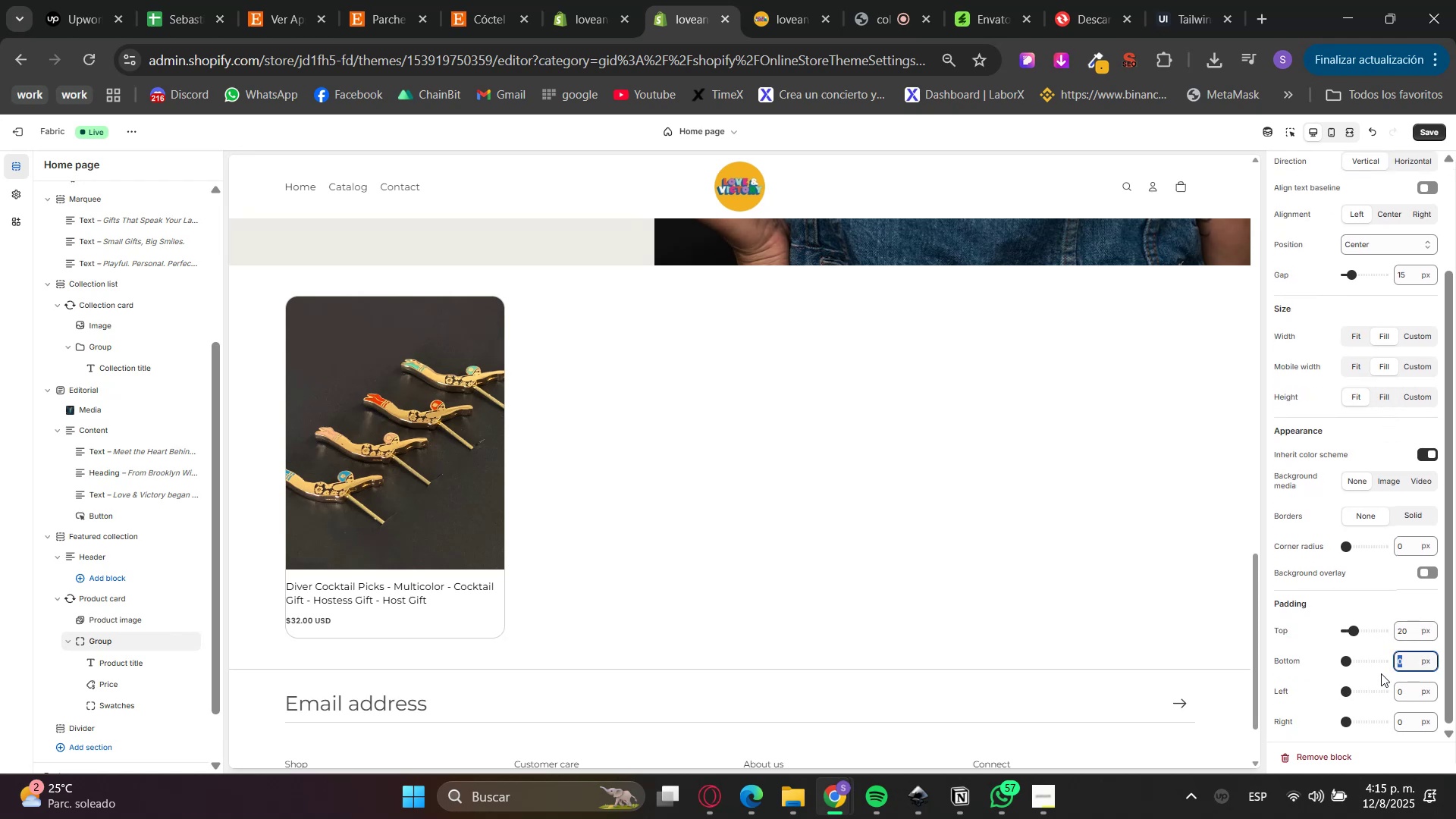 
key(Numpad0)
 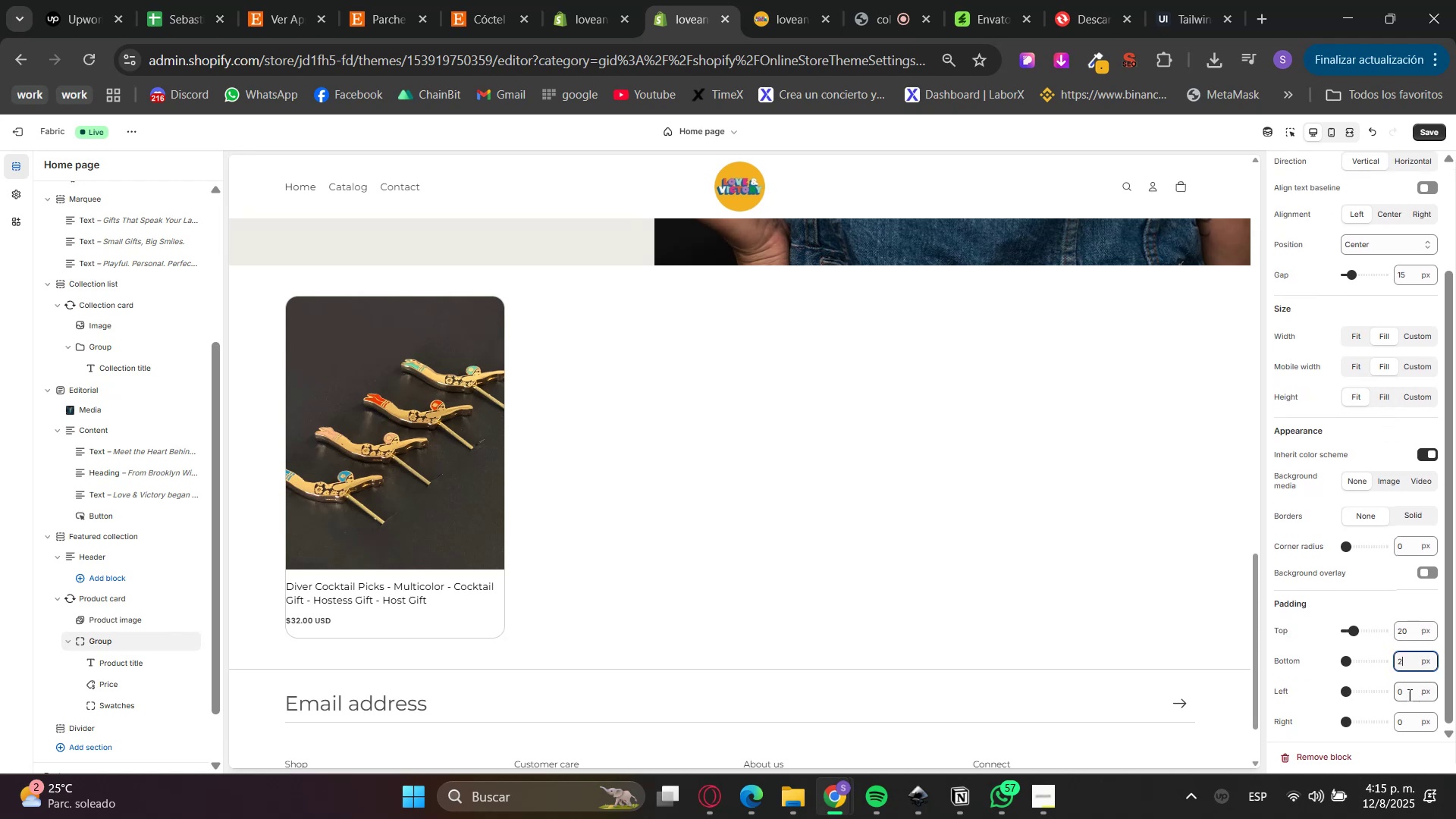 
left_click_drag(start_coordinate=[1410, 698], to_coordinate=[1390, 700])
 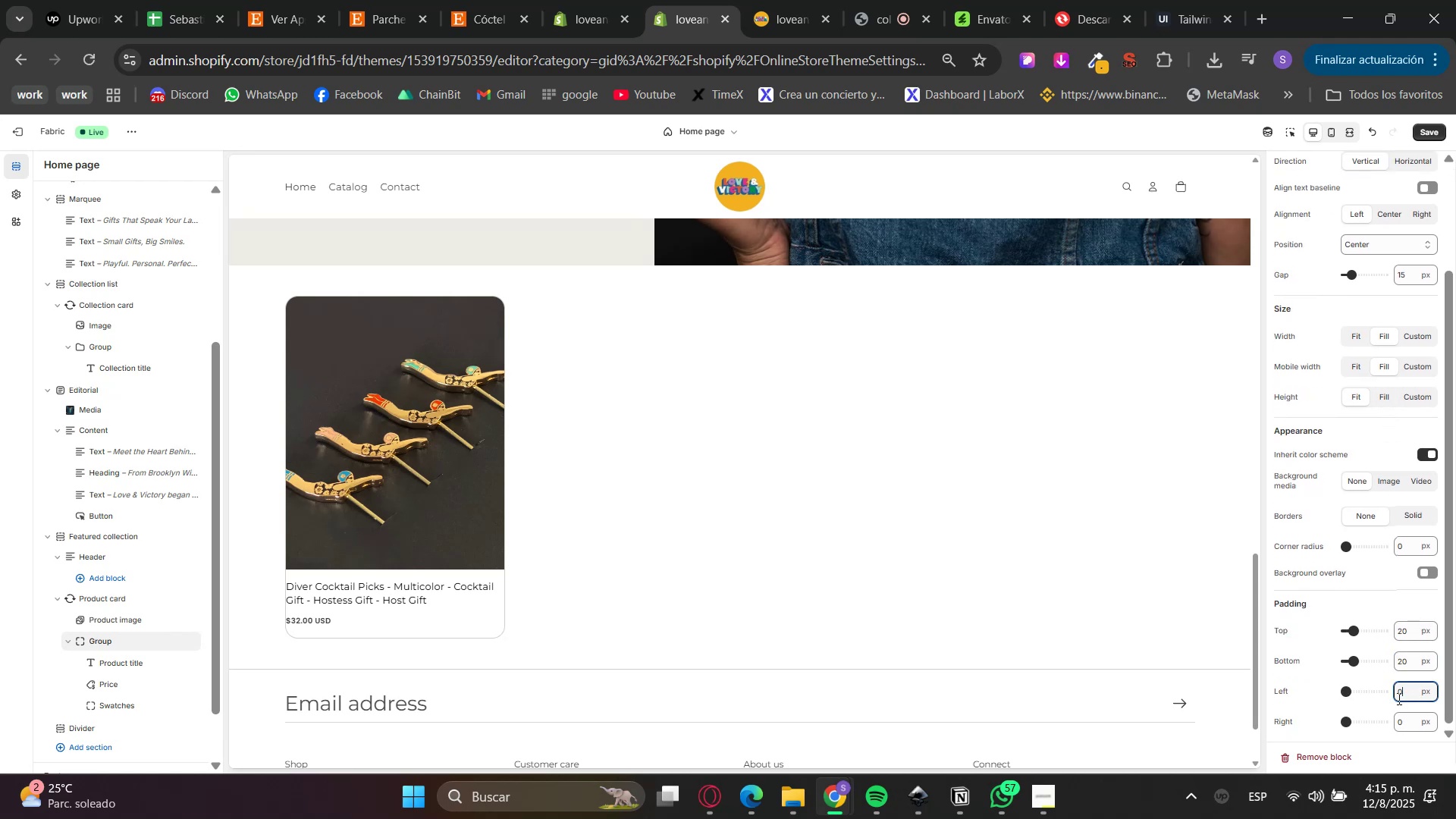 
key(Numpad2)
 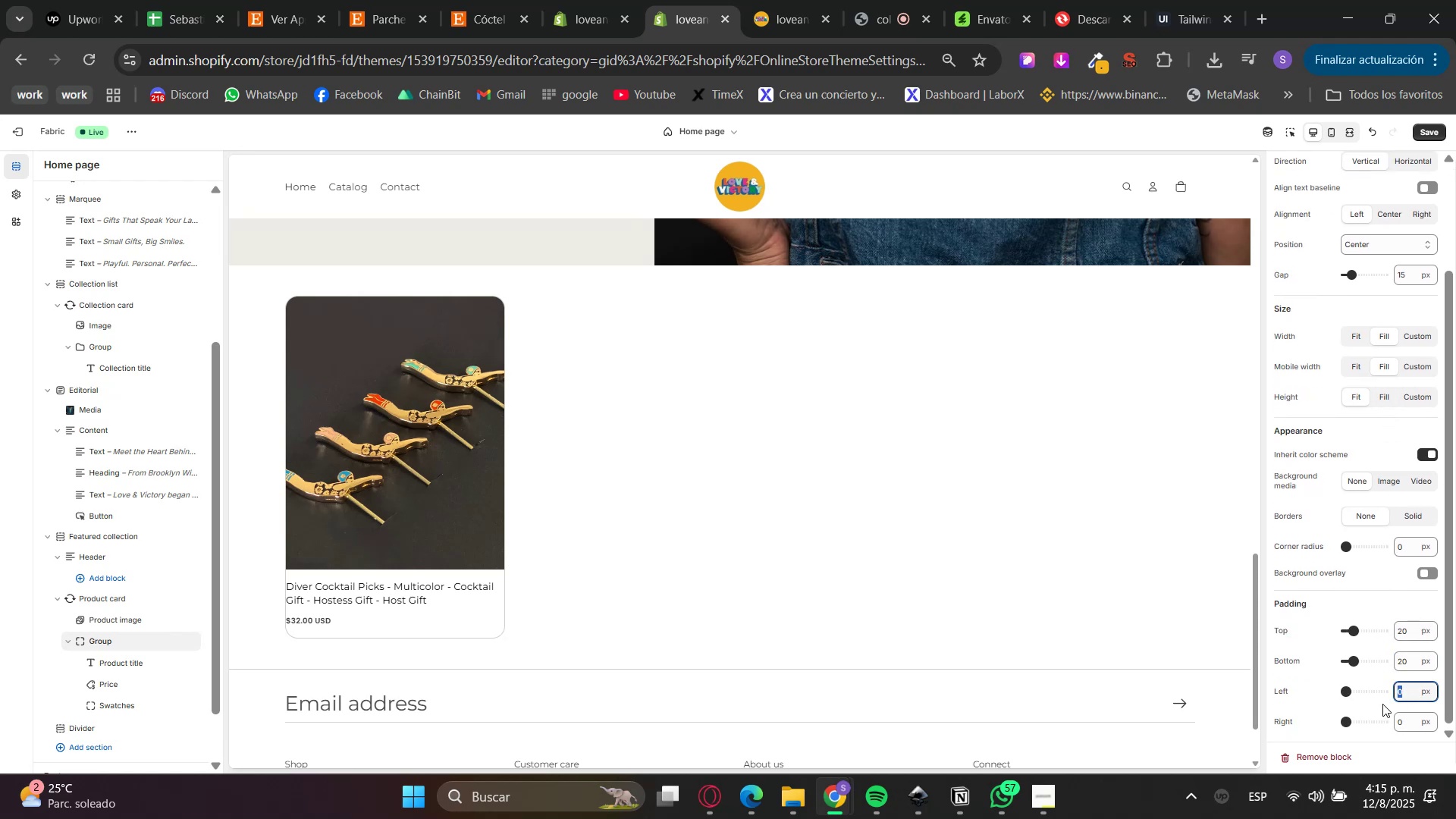 
key(Numpad0)
 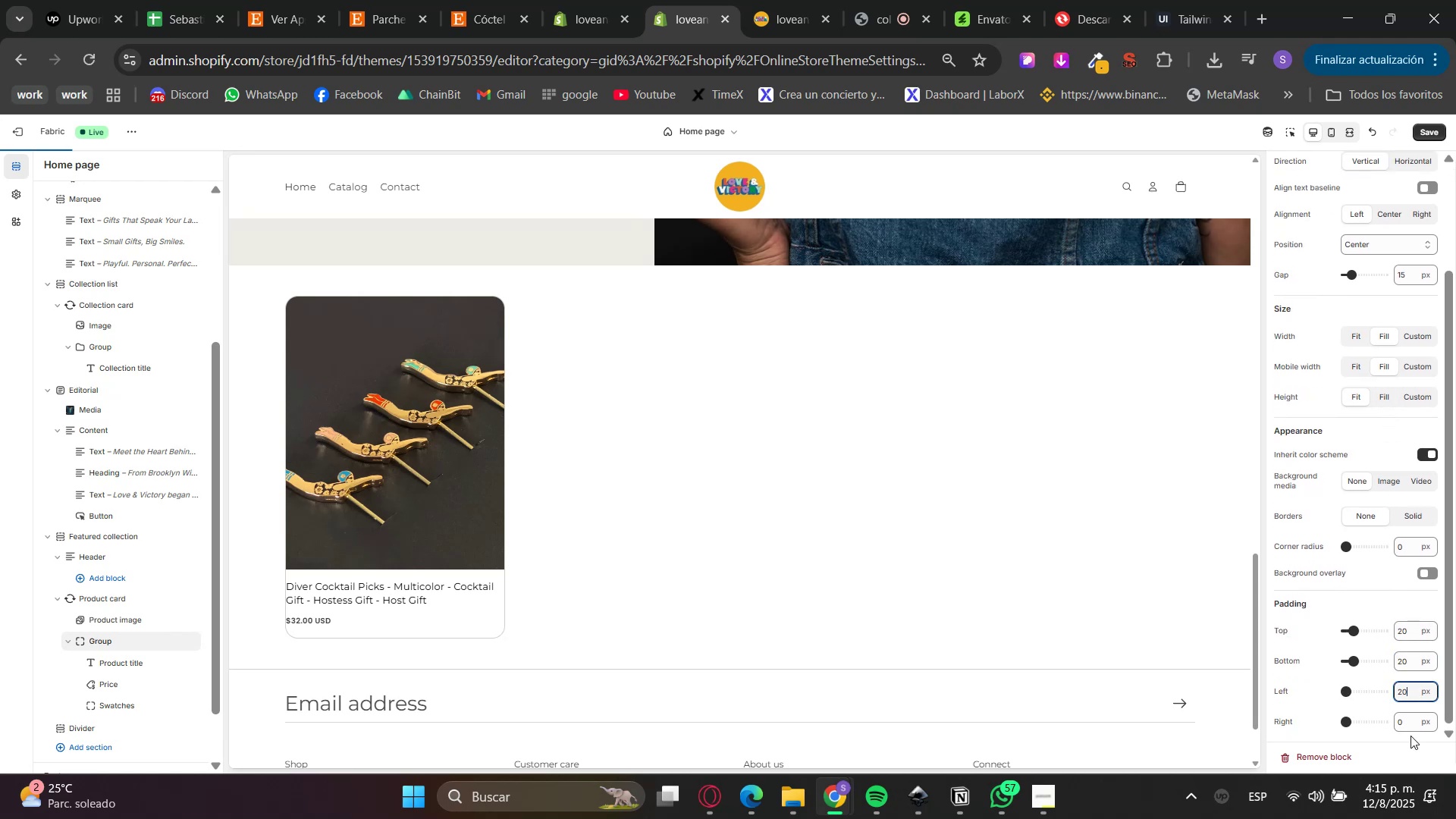 
left_click_drag(start_coordinate=[1417, 733], to_coordinate=[1382, 729])
 